 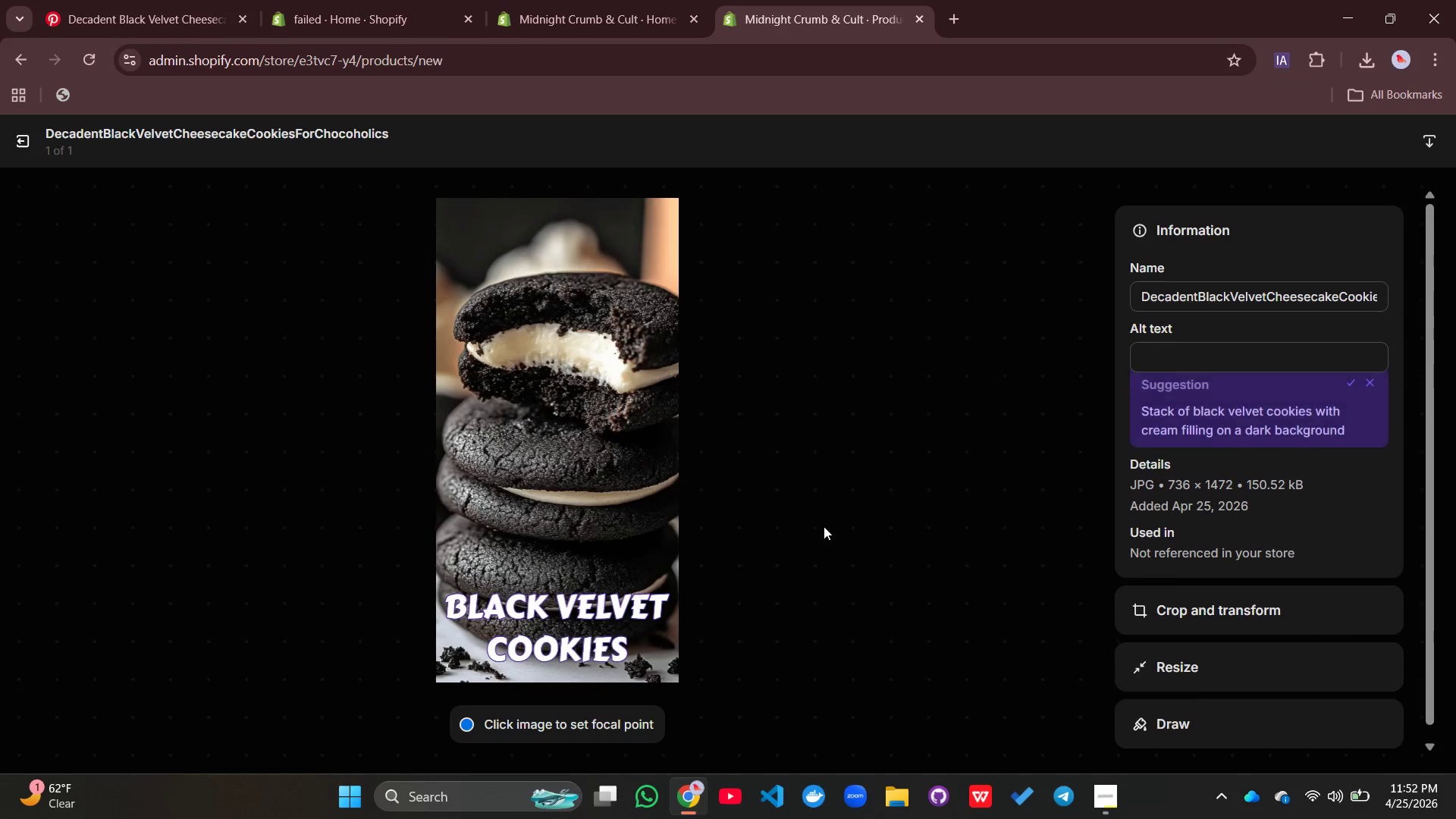 
left_click([1157, 366])
 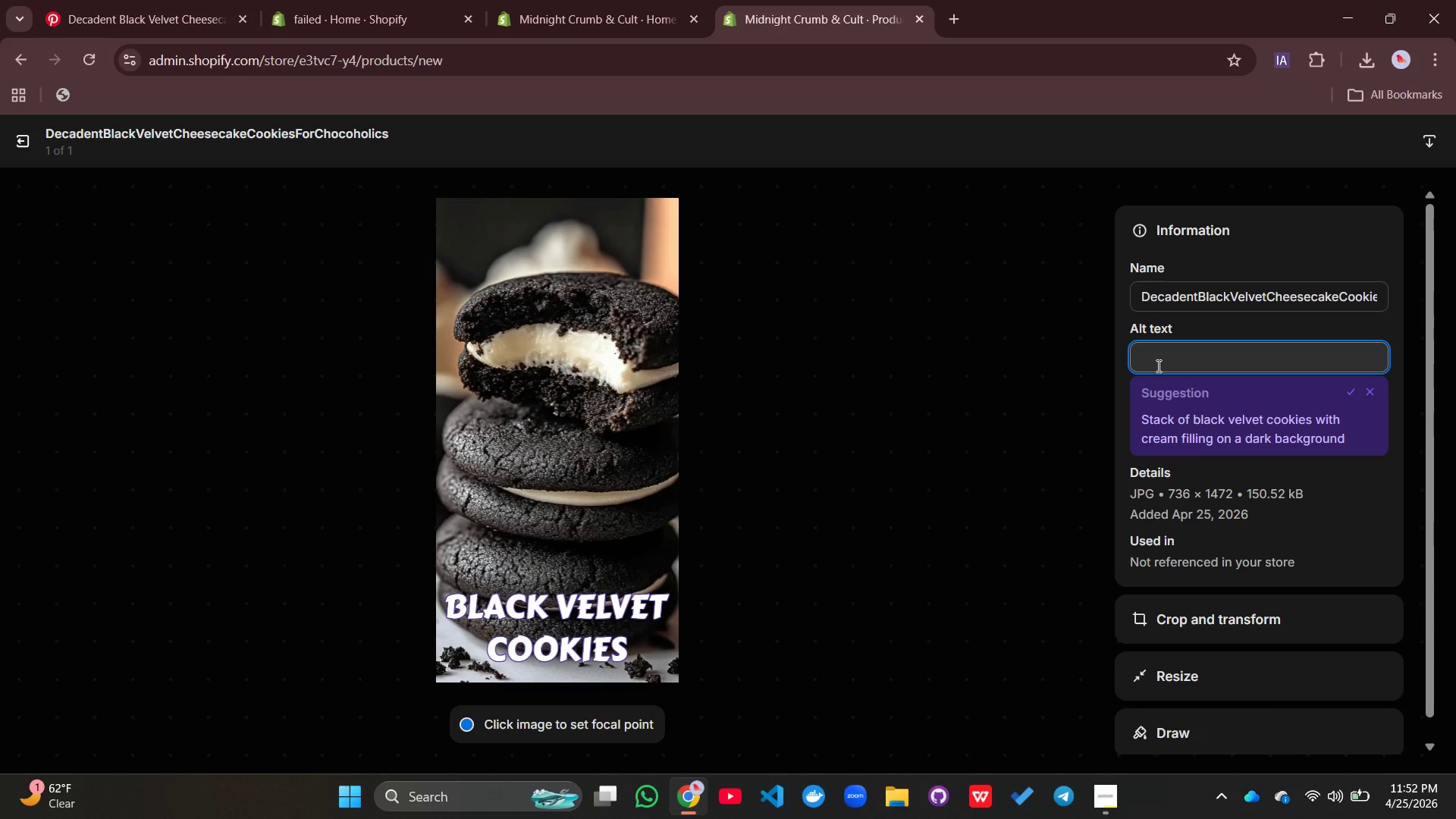 
type(Gothic dark chocolet)
key(Backspace)
key(Backspace)
key(Backspace)
type(late coookie with black cocoa texture )
 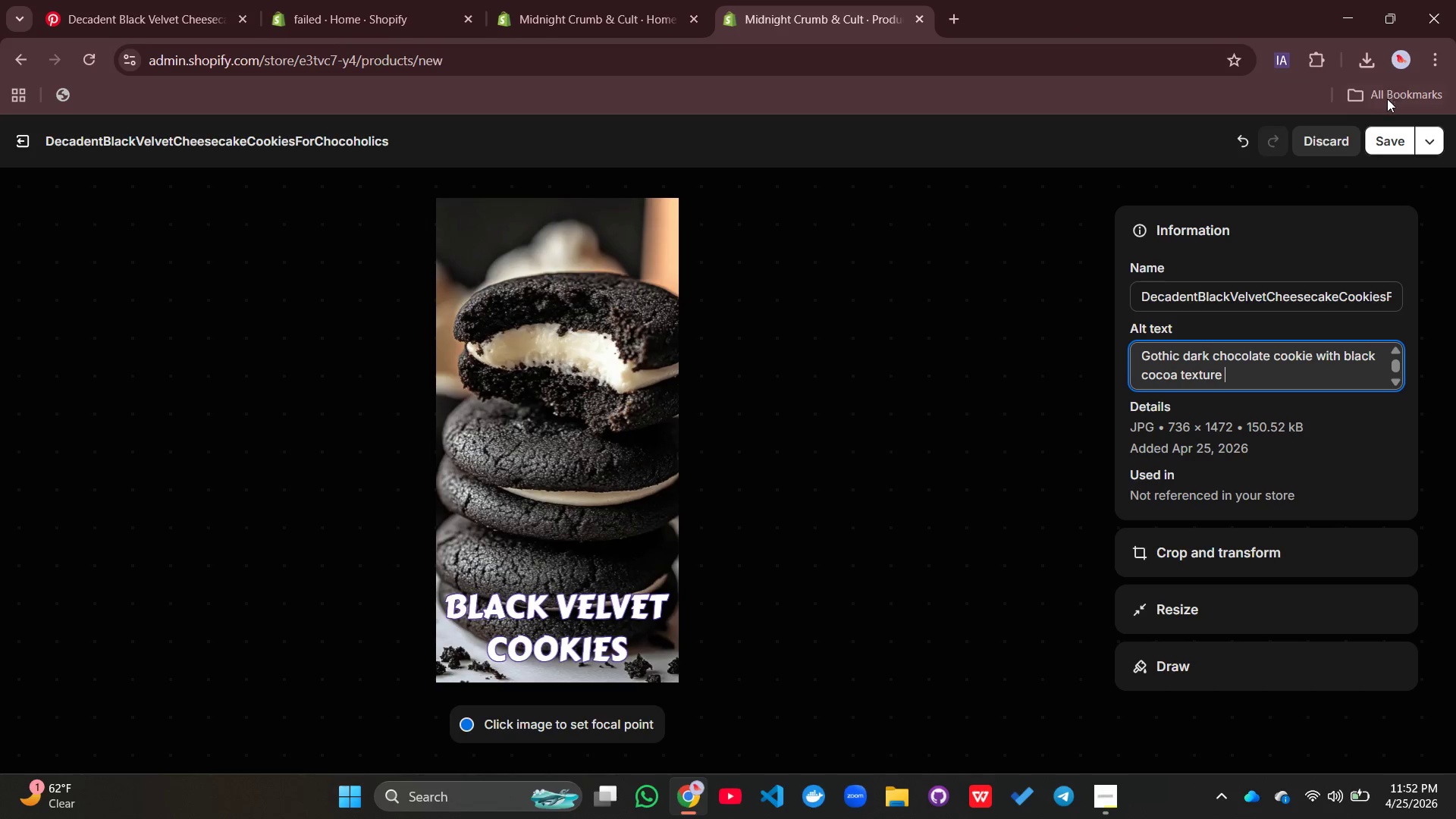 
wait(5.38)
 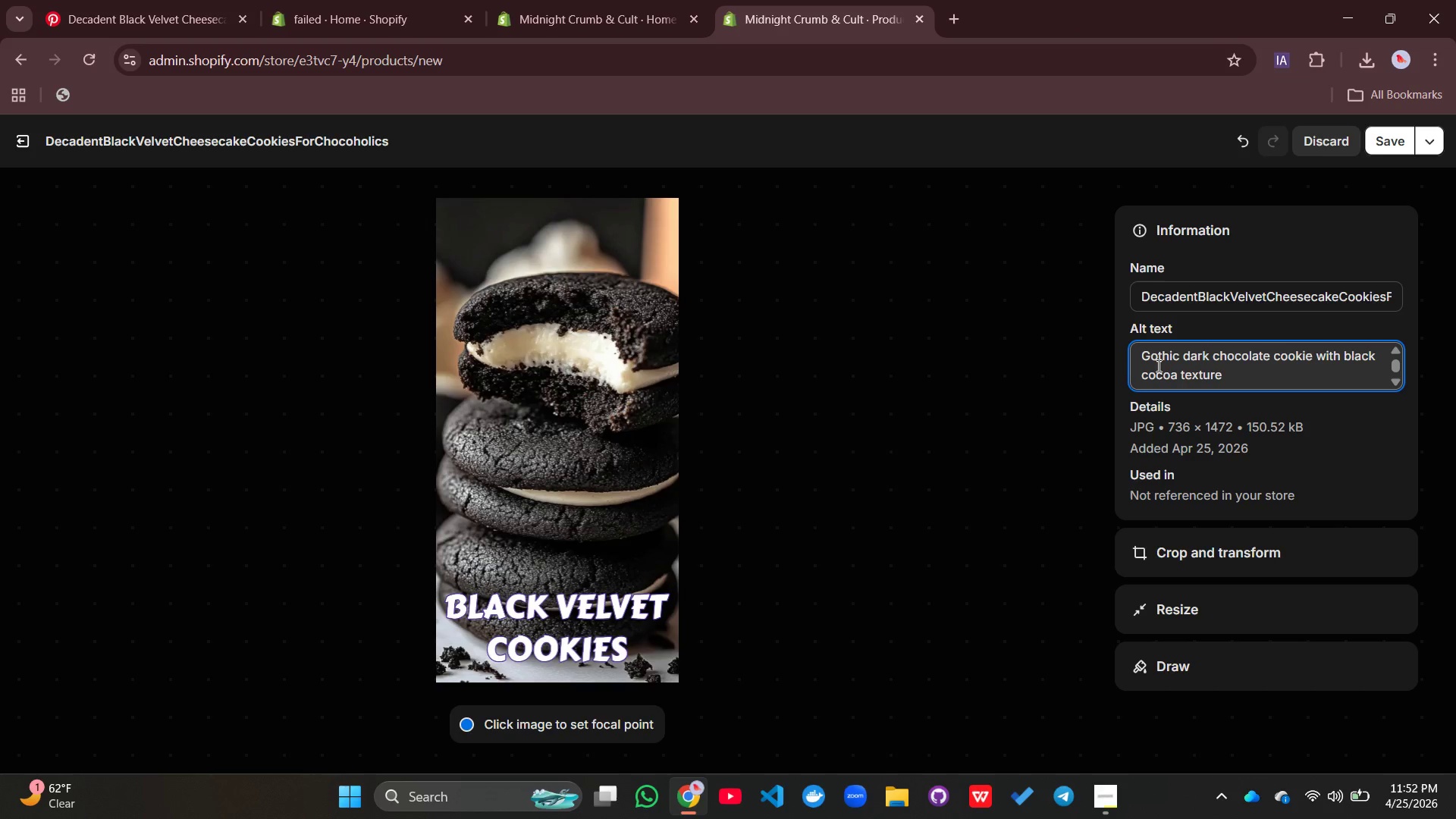 
left_click([1379, 132])
 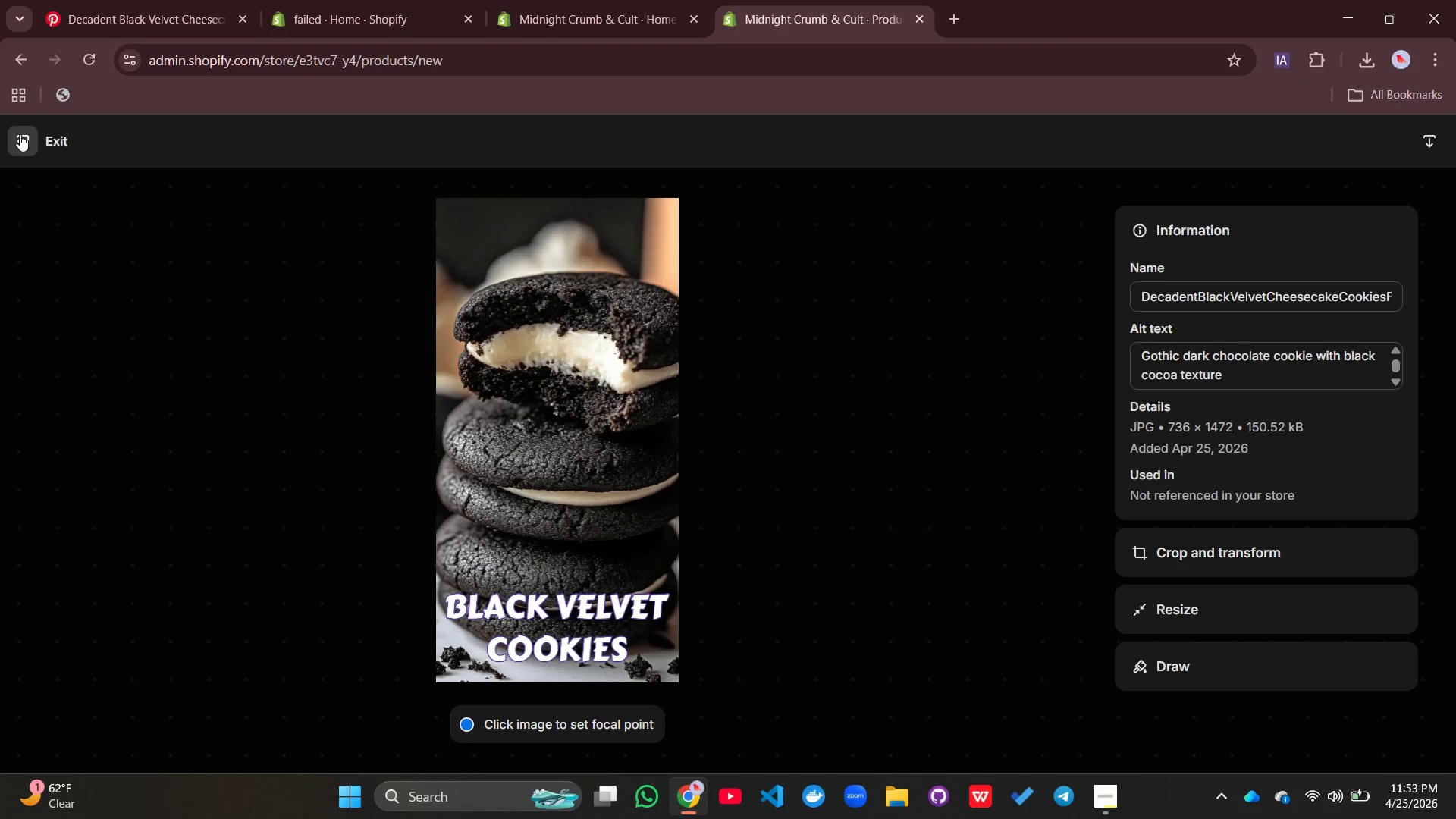 
left_click([20, 134])
 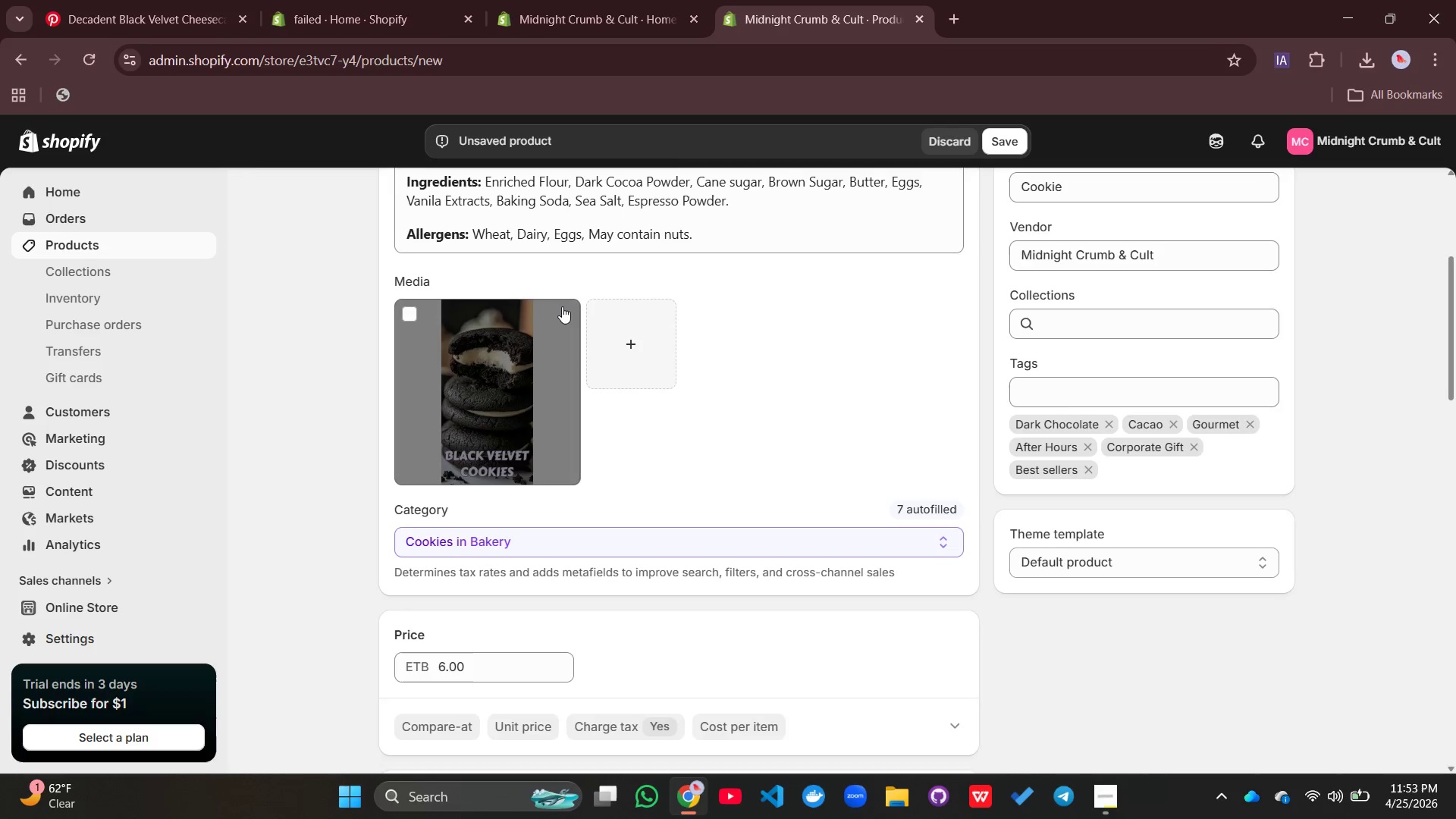 
scroll: coordinate [562, 306], scroll_direction: down, amount: 4.0
 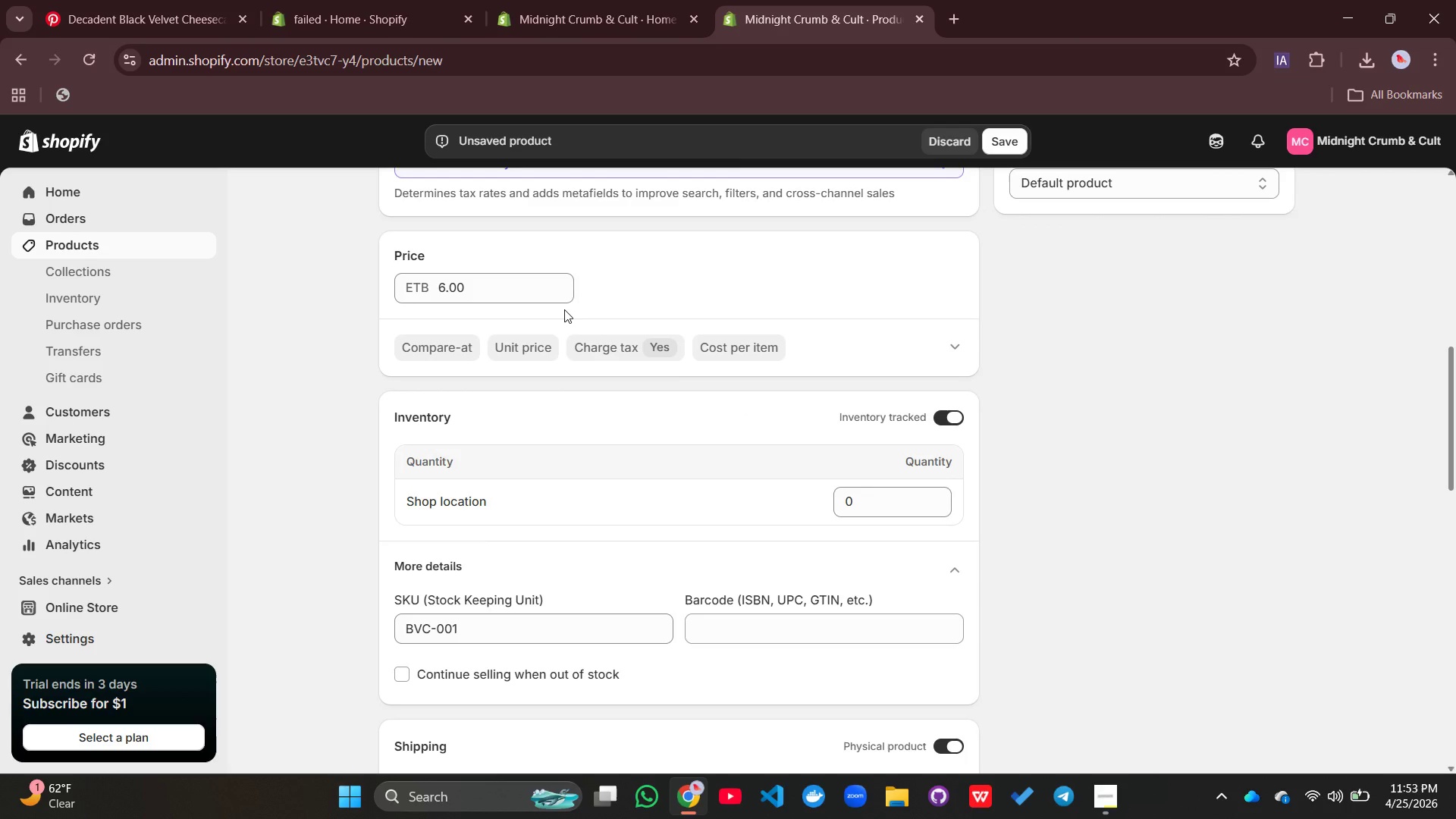 
wait(10.35)
 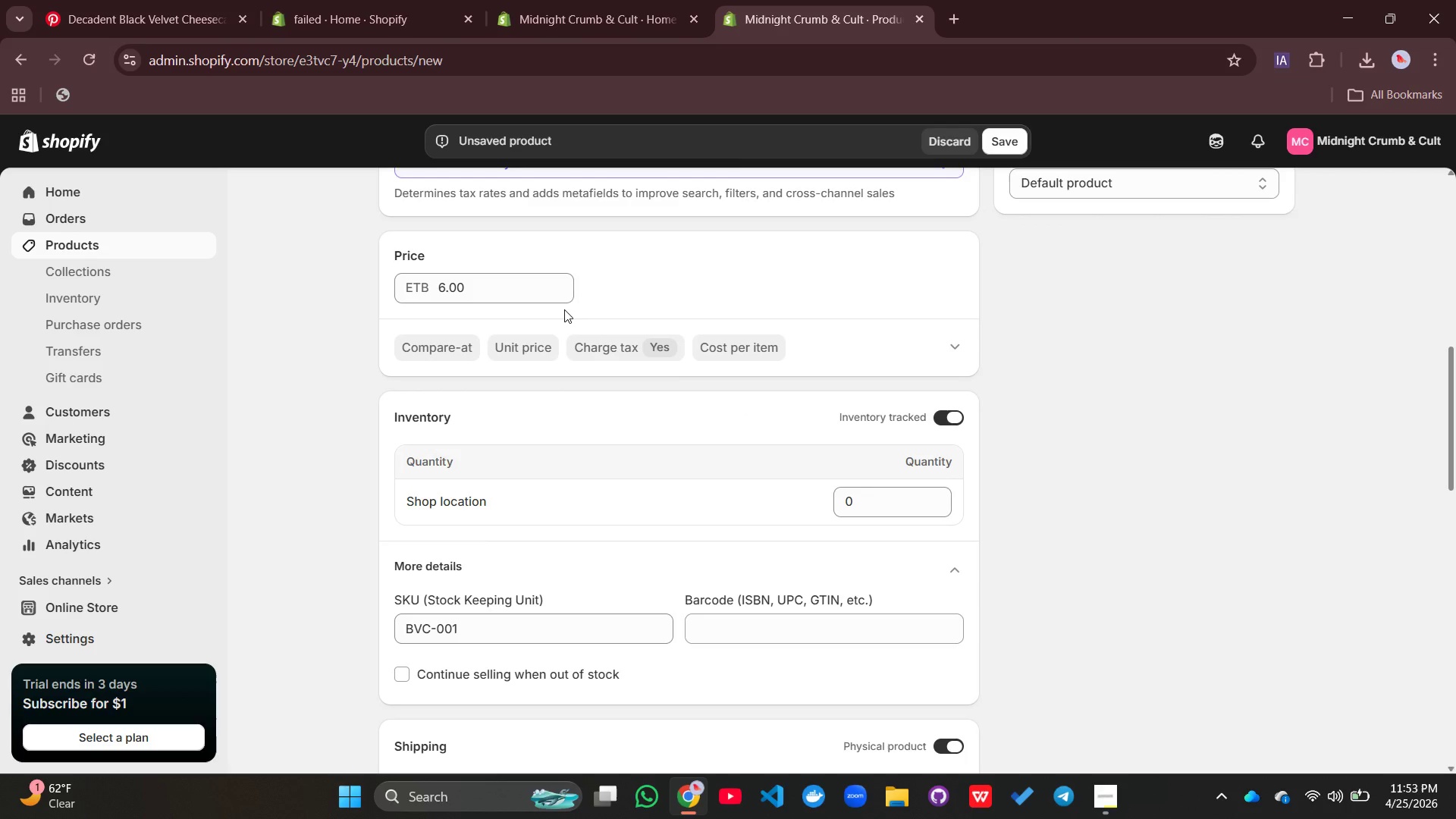 
type(100)
 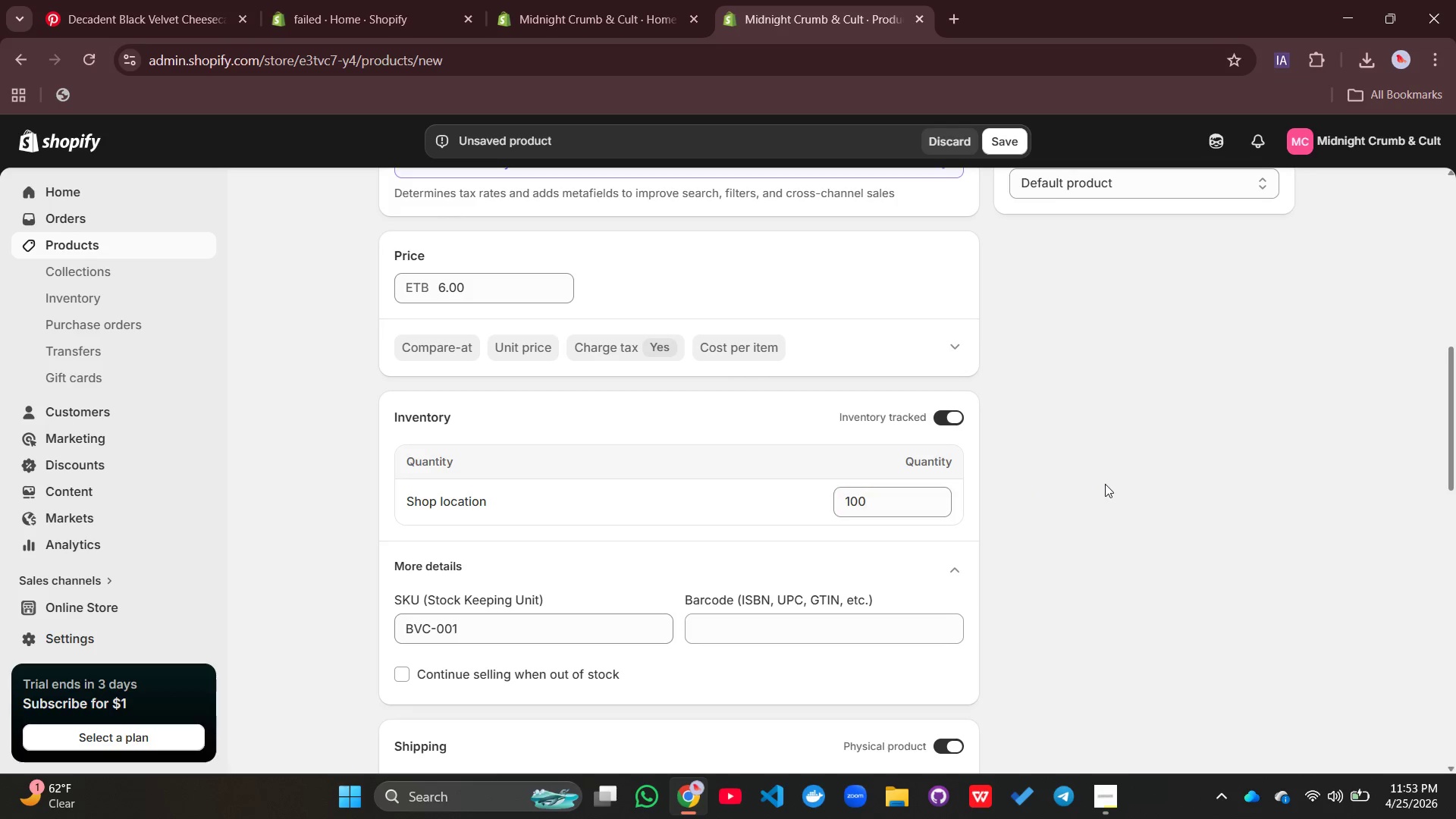 
left_click([1105, 484])
 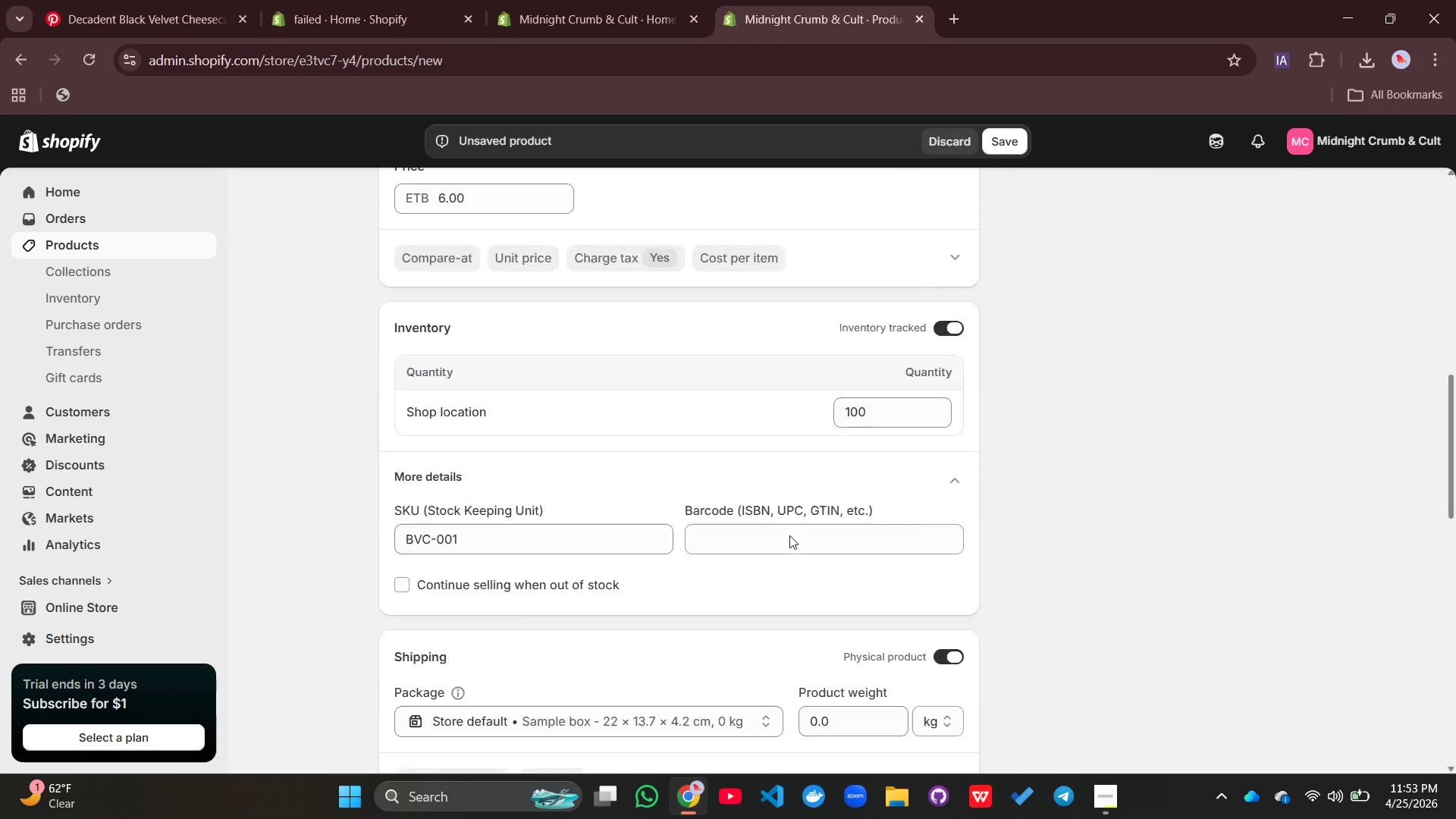 
scroll: coordinate [789, 535], scroll_direction: down, amount: 5.0
 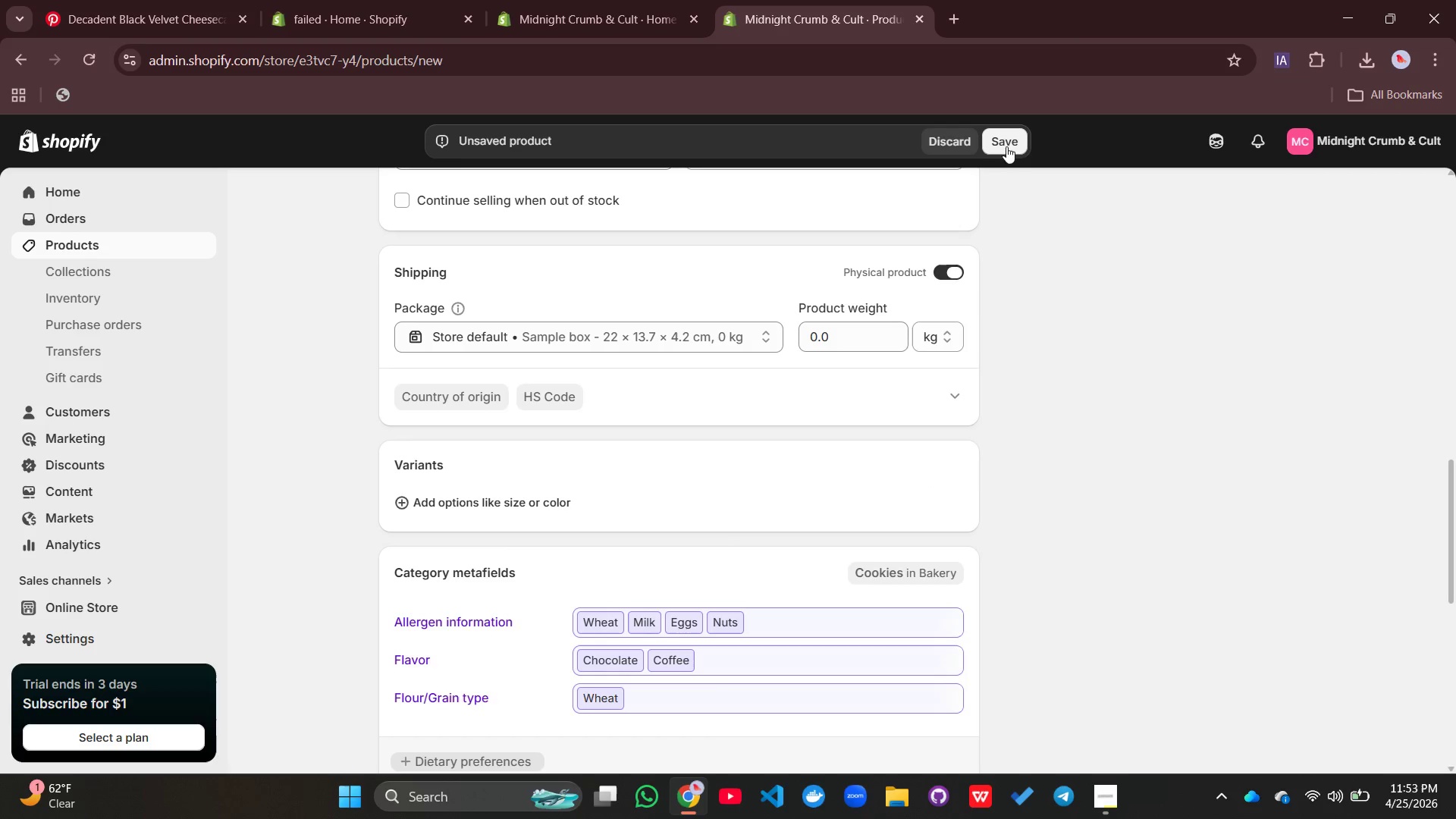 
left_click([1006, 142])
 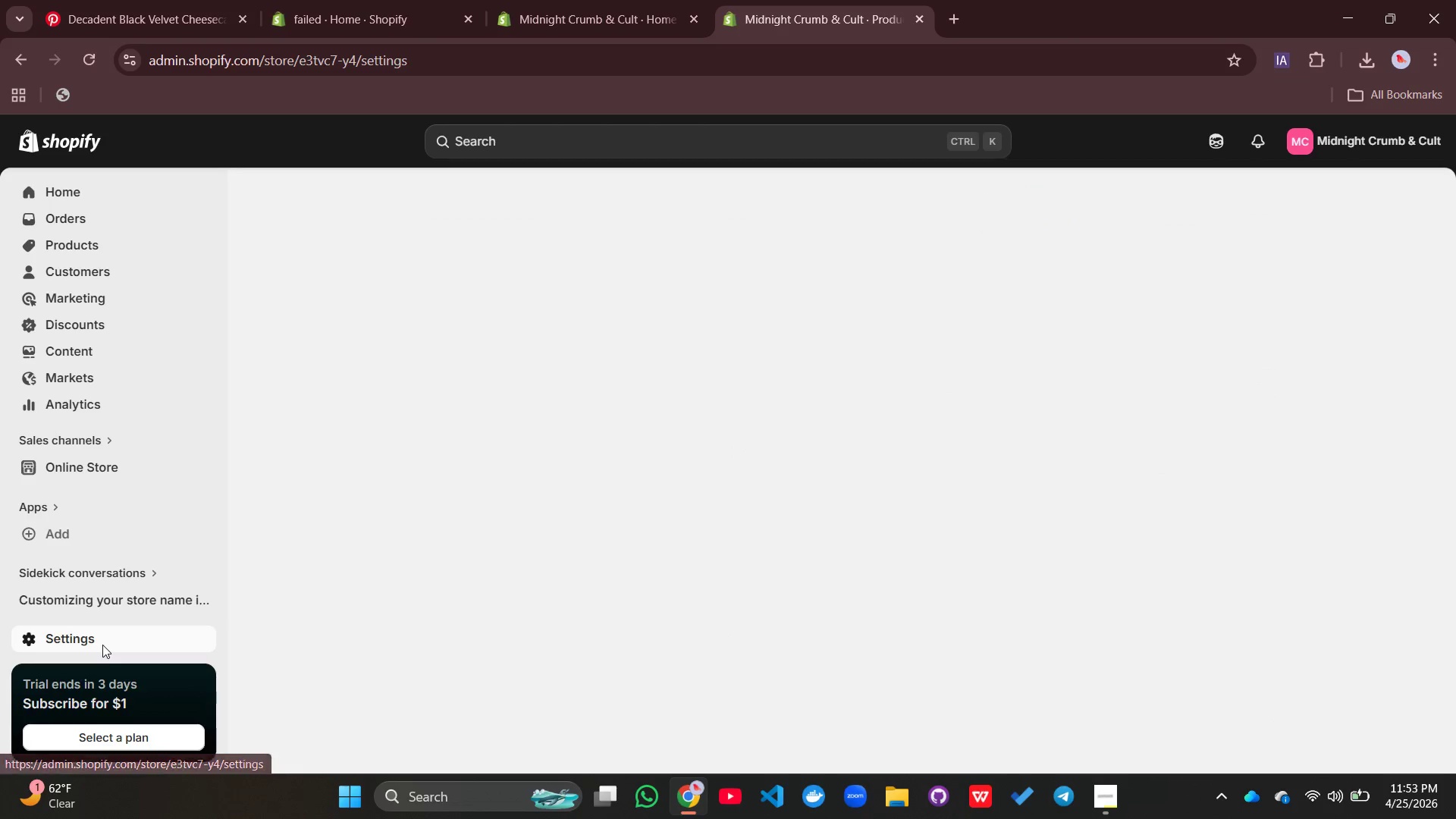 
wait(23.81)
 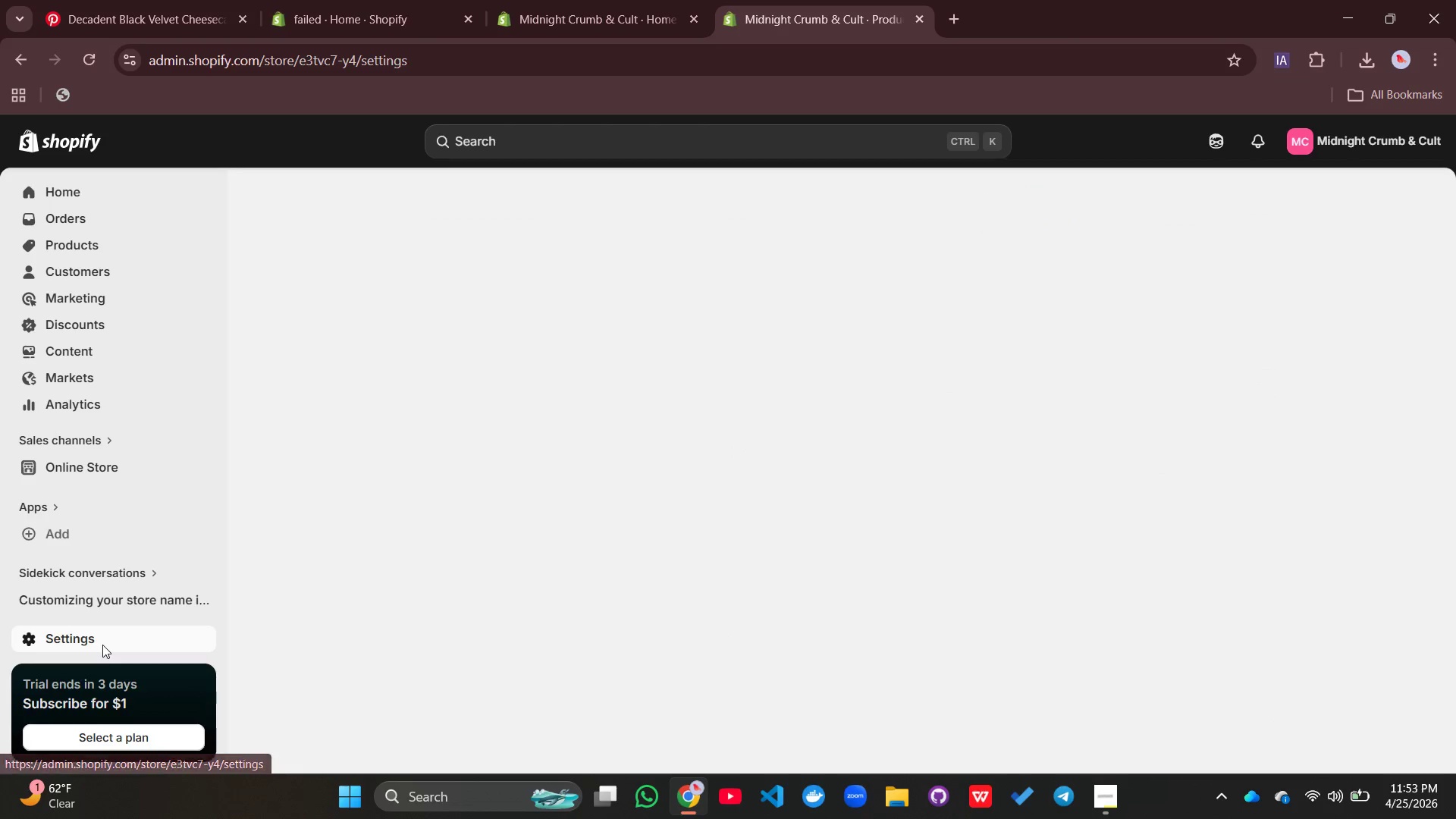 
scroll: coordinate [1160, 657], scroll_direction: down, amount: 1.0
 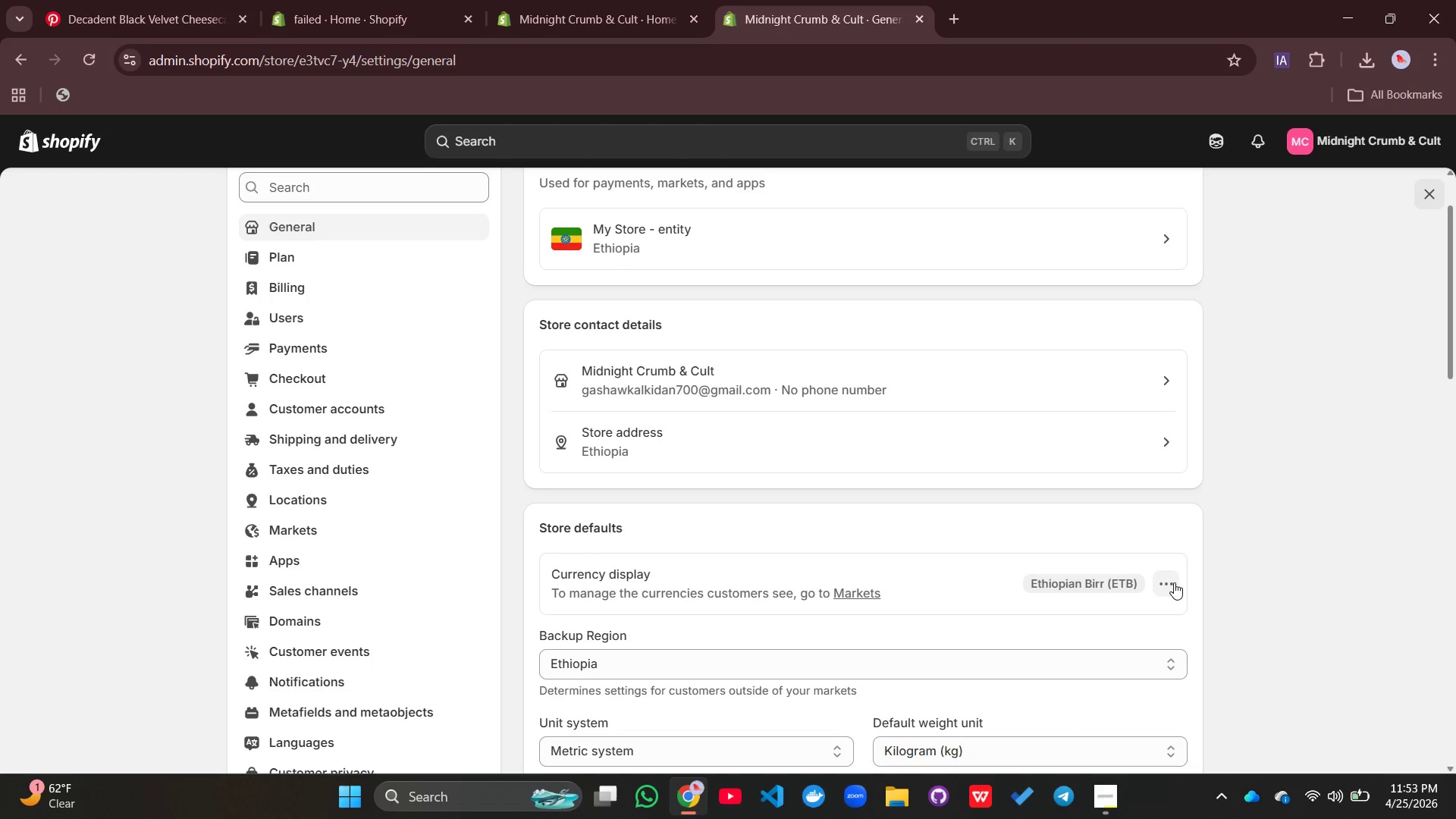 
left_click([1174, 582])
 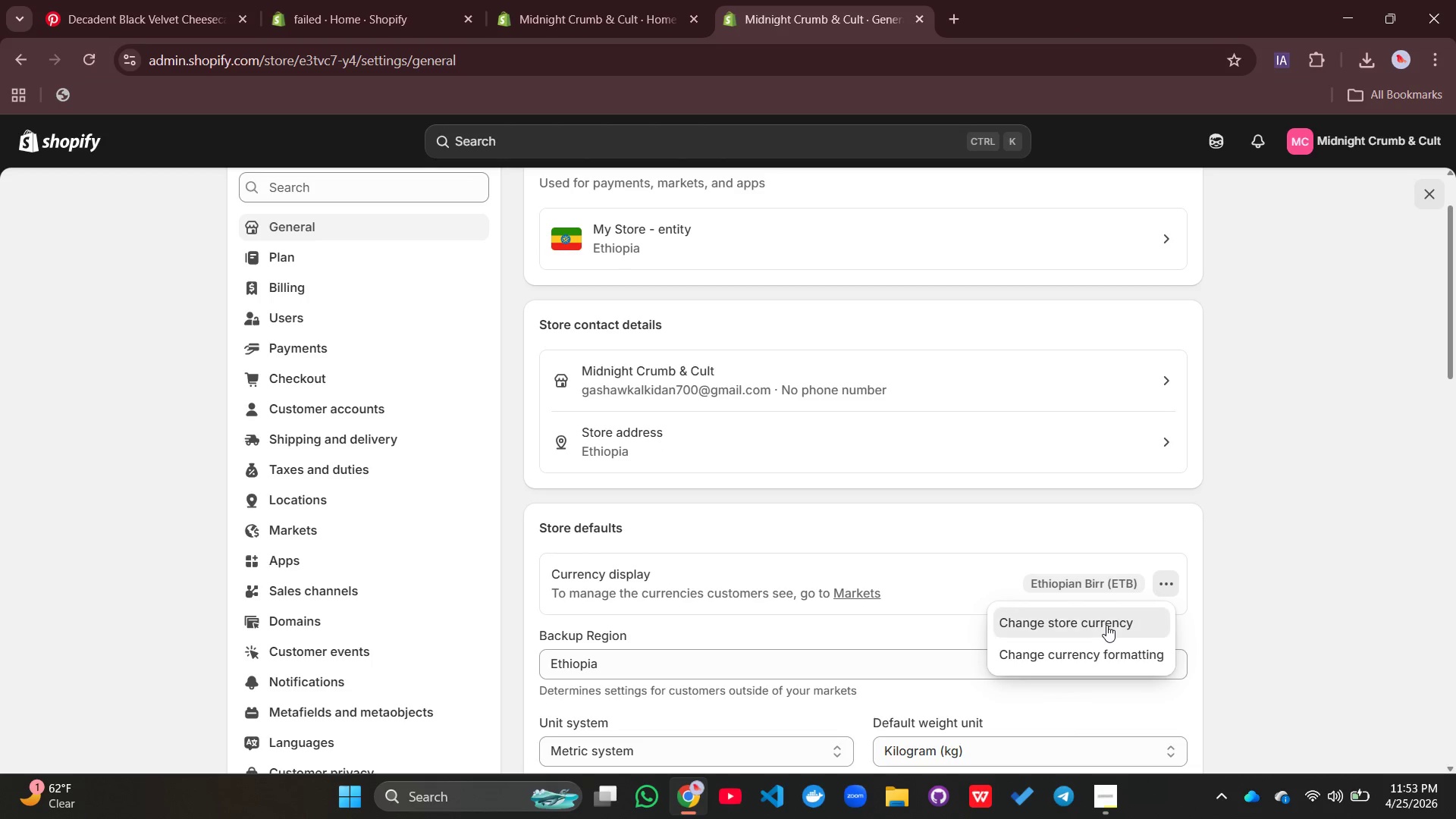 
left_click([1106, 625])
 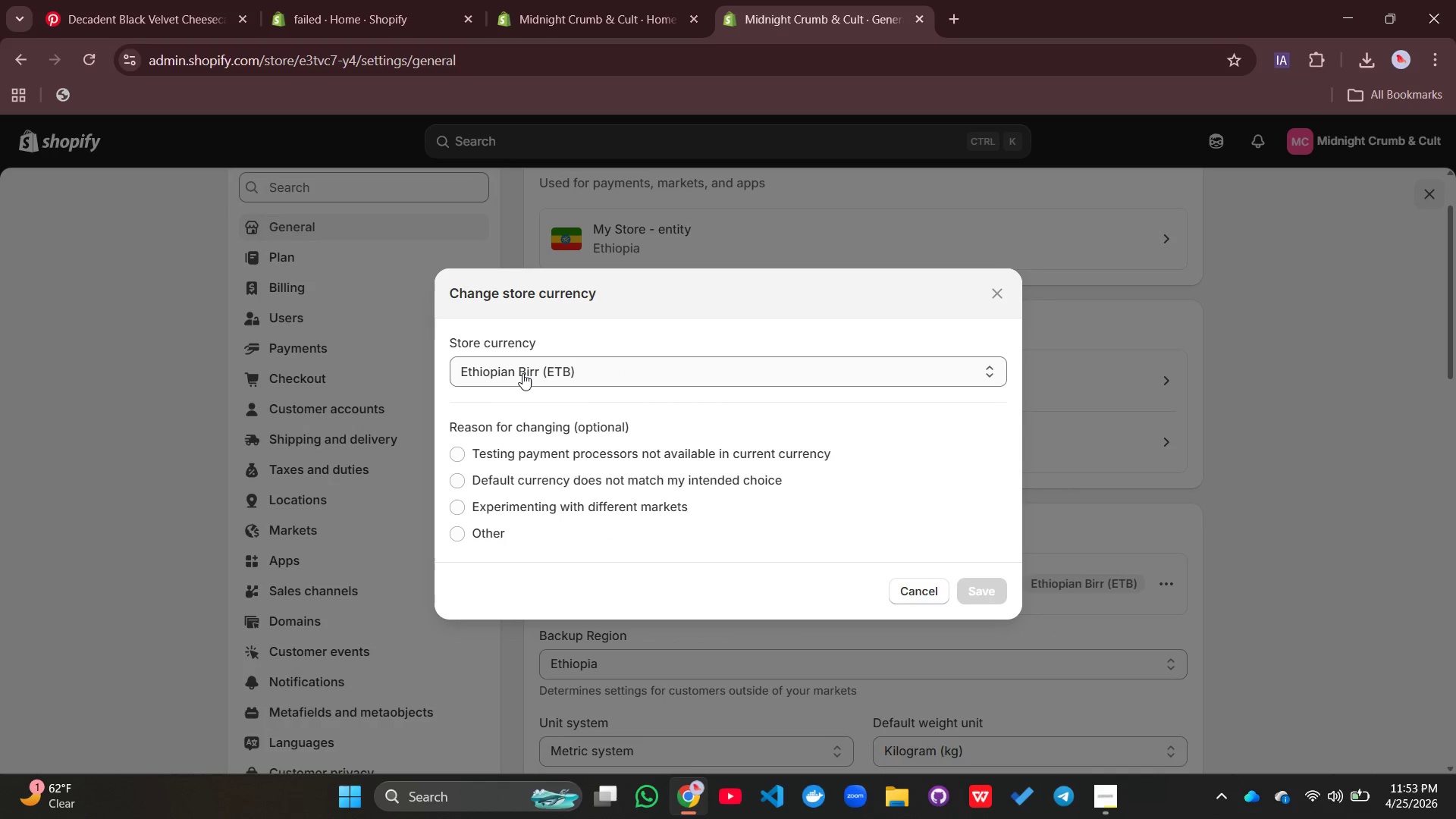 
left_click([526, 376])
 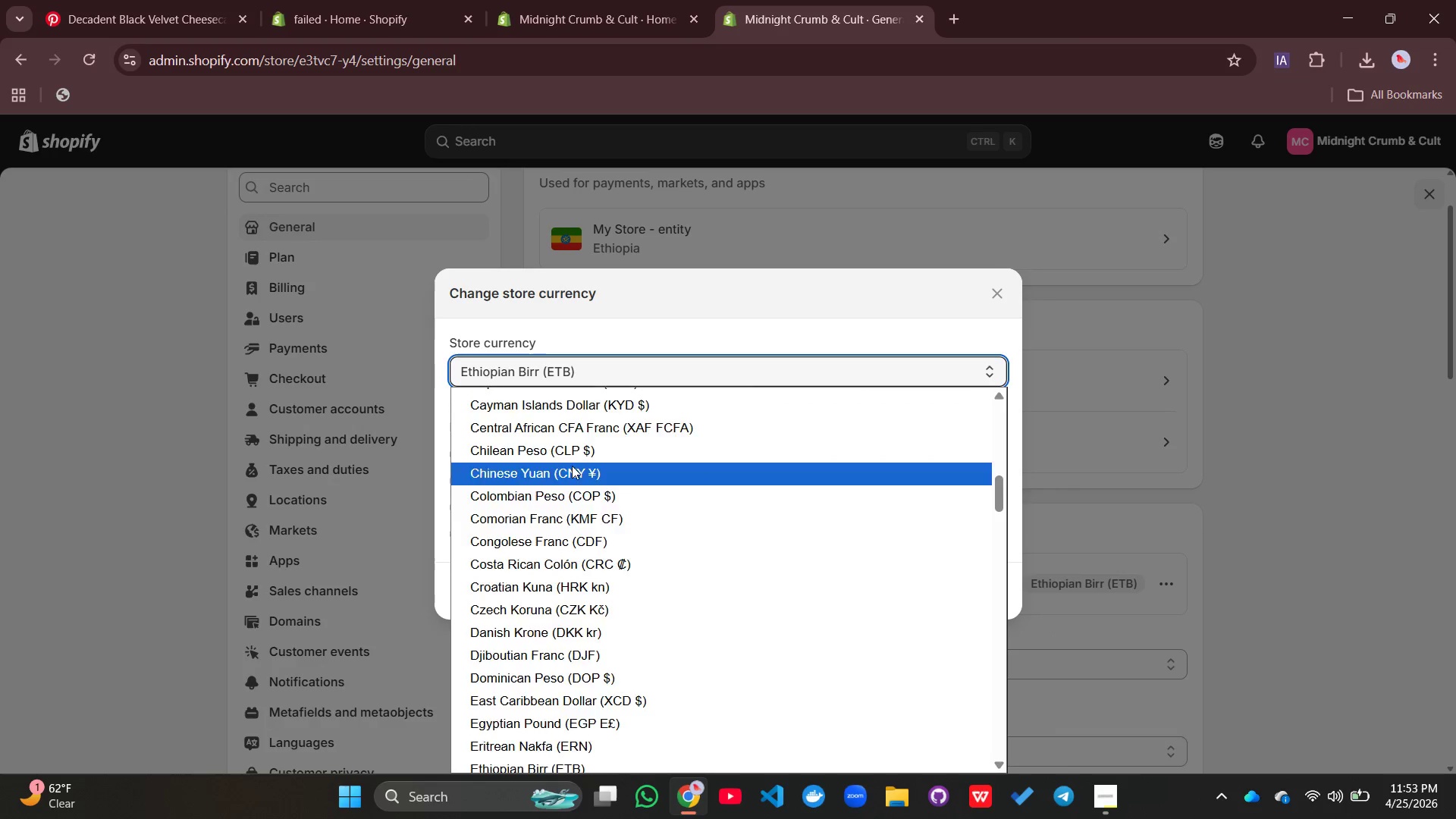 
scroll: coordinate [575, 469], scroll_direction: up, amount: 8.0
 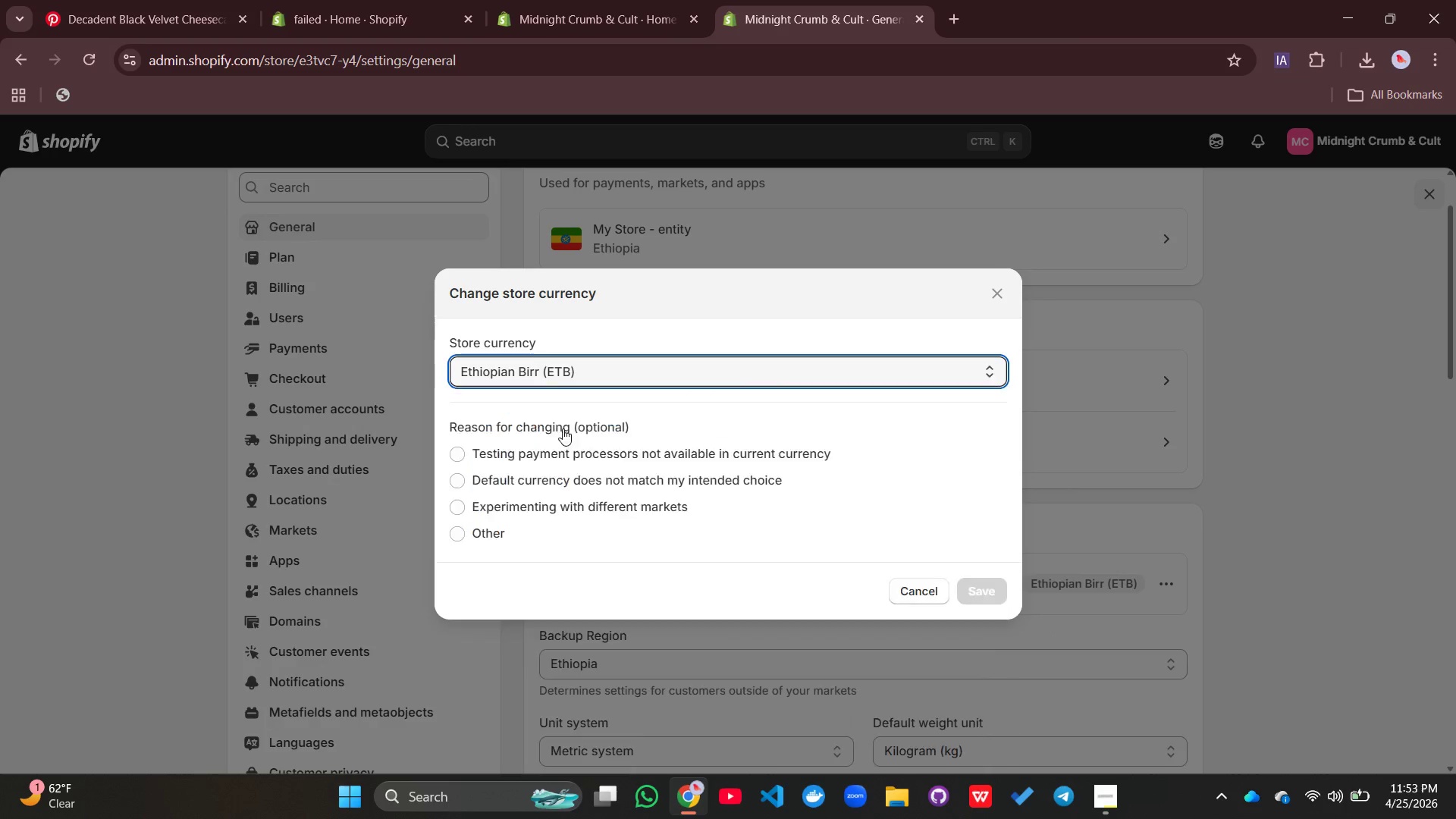 
left_click([563, 428])
 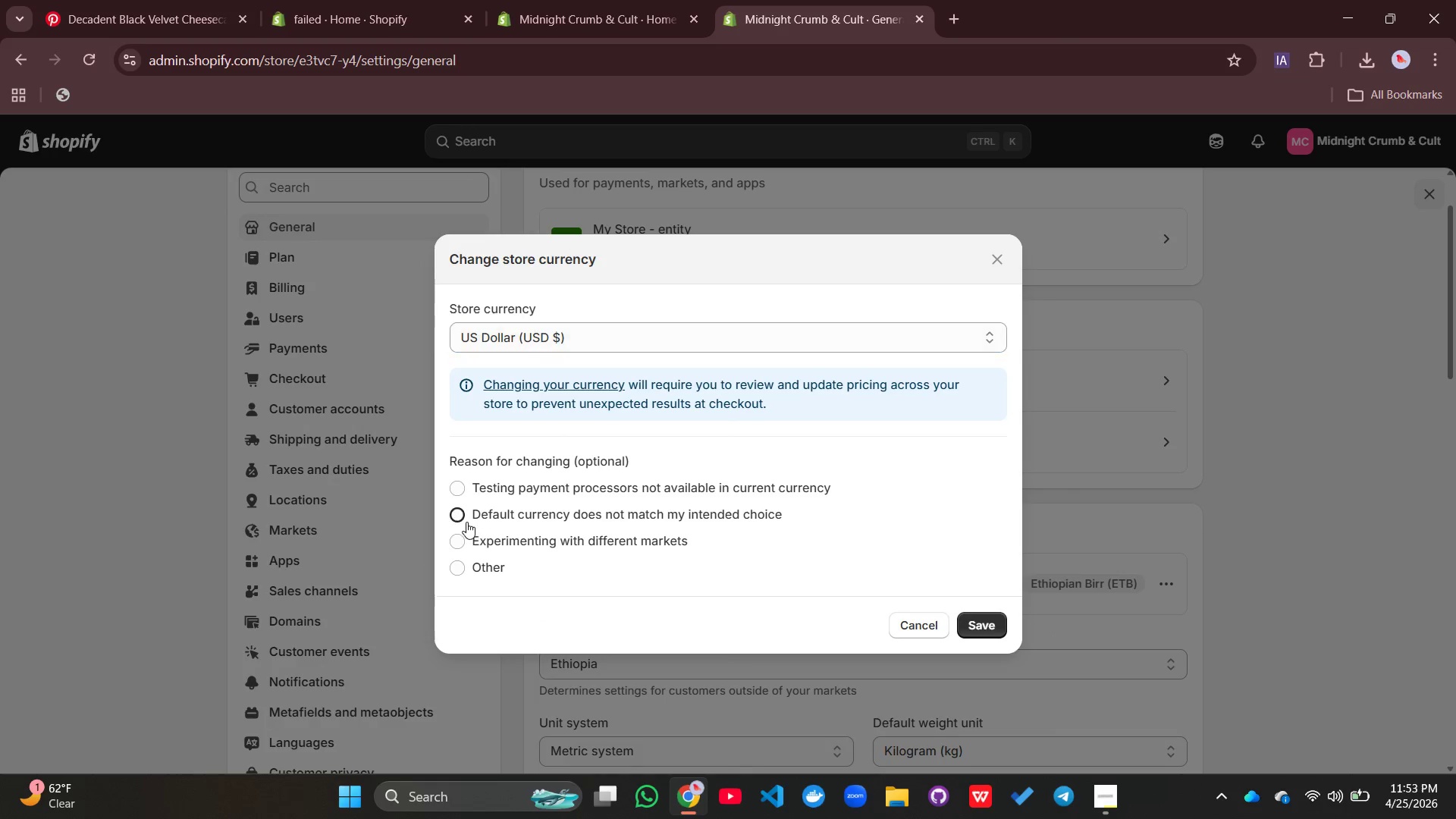 
left_click([466, 522])
 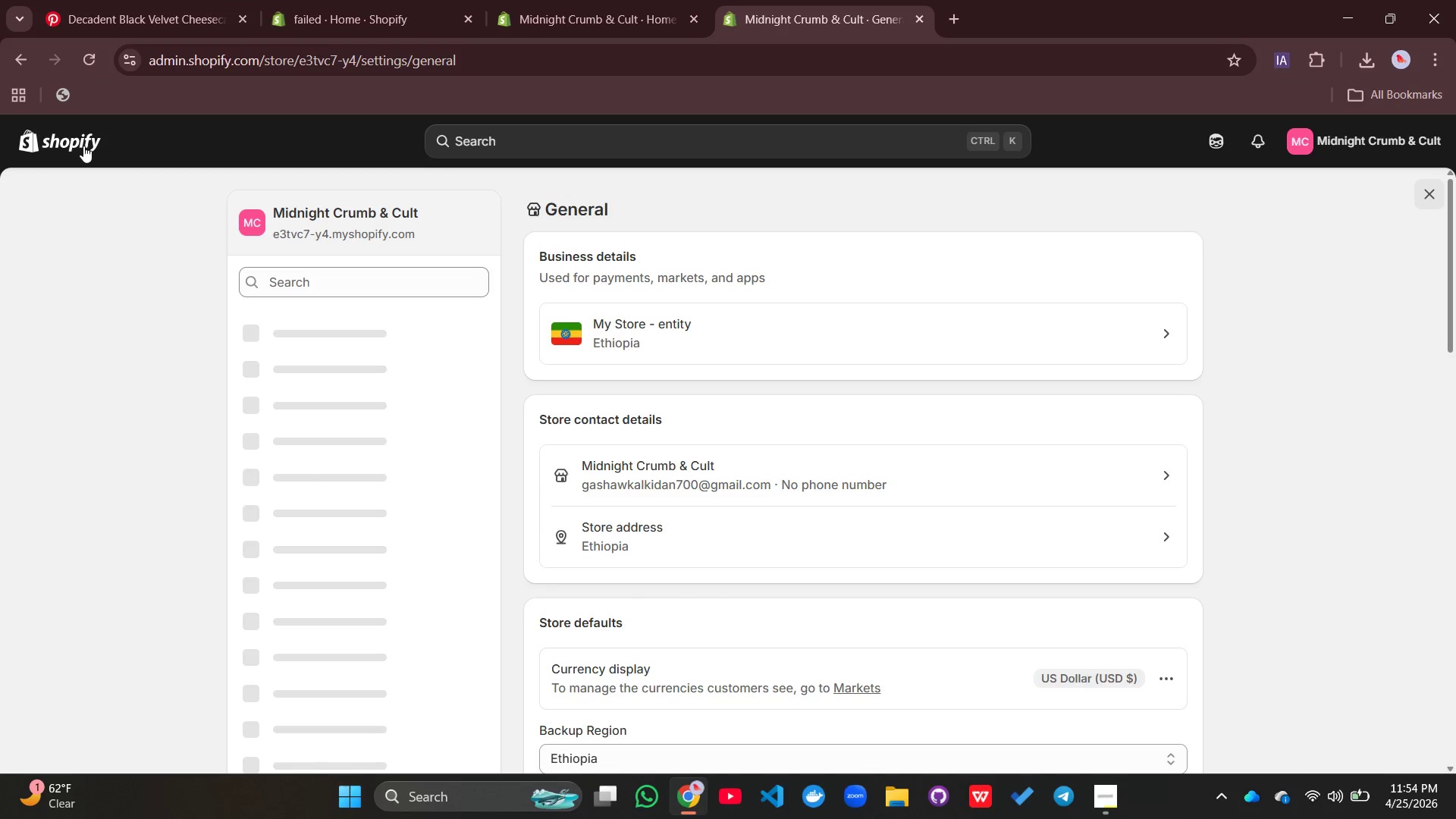 
wait(19.8)
 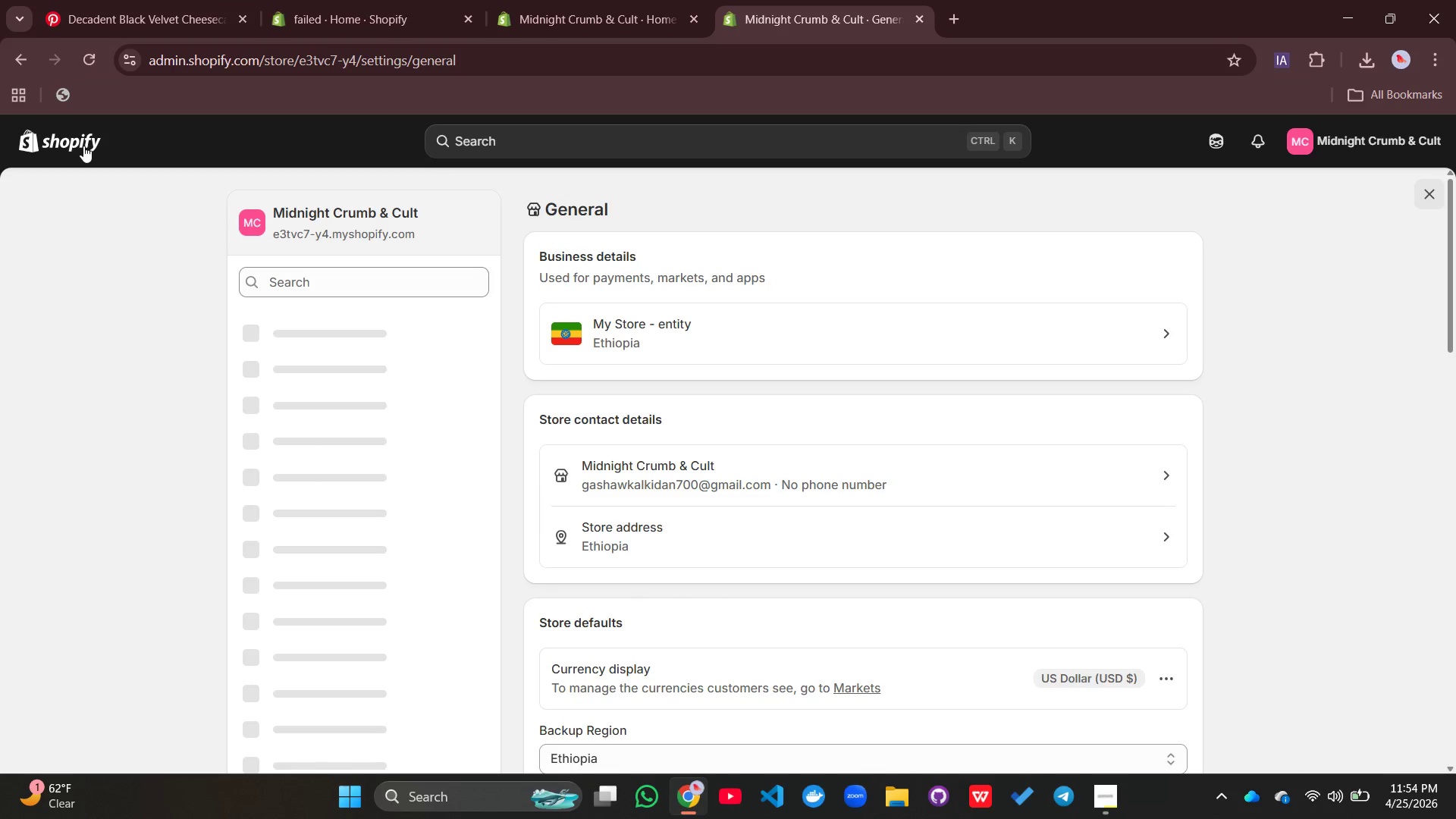 
mouse_move([64, 253])
 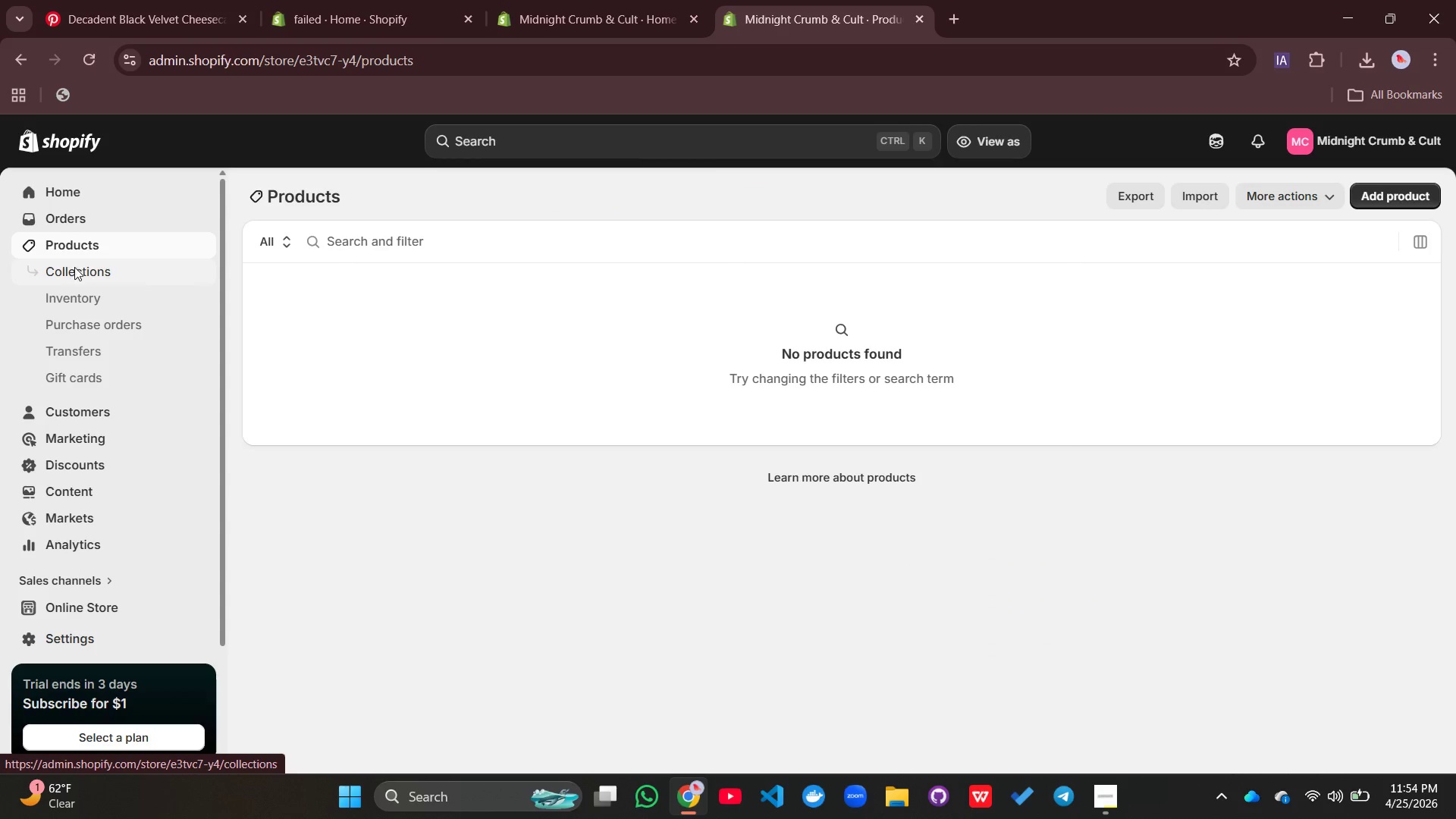 
wait(7.77)
 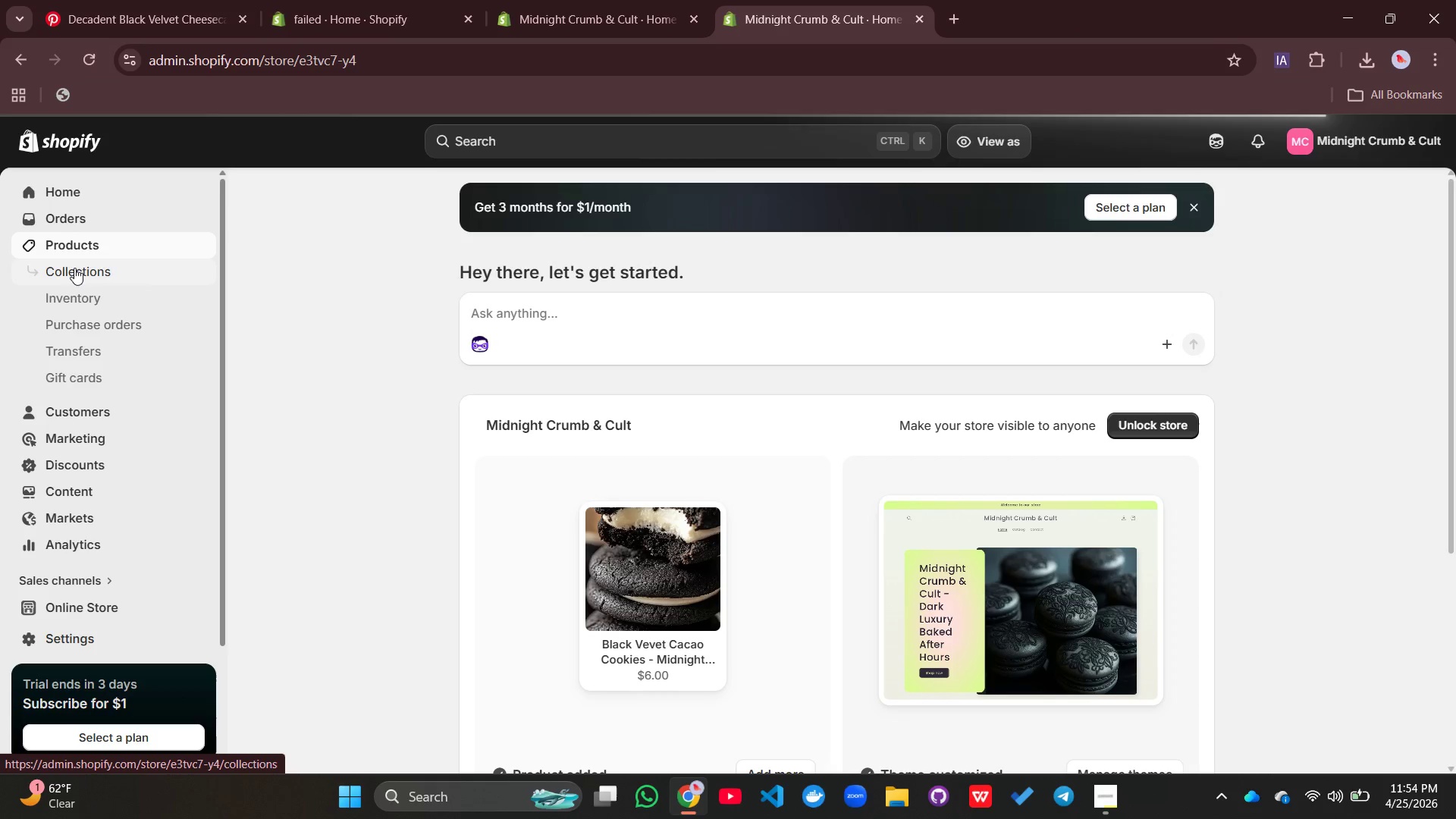 
left_click([103, 247])
 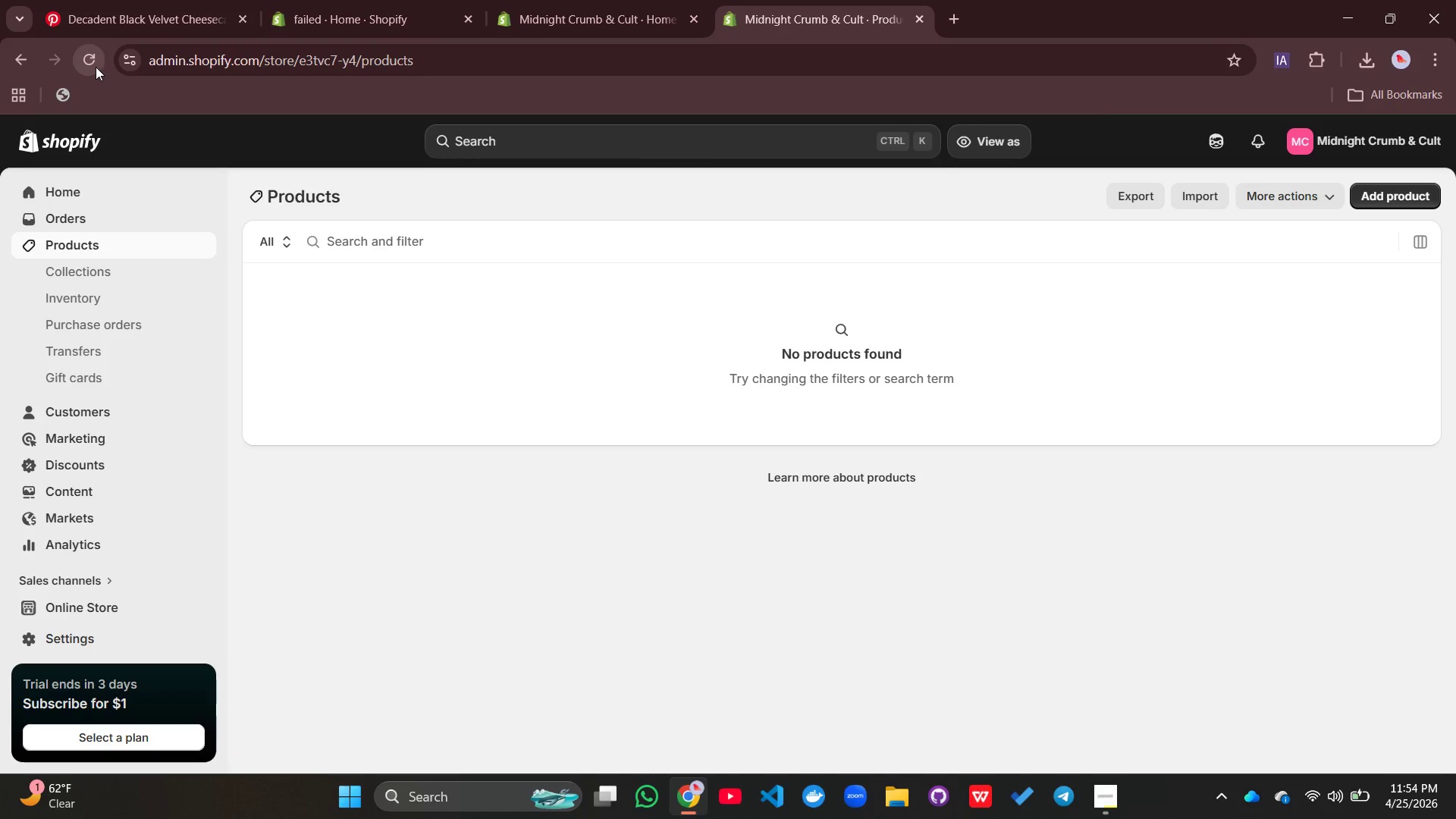 
left_click([96, 67])
 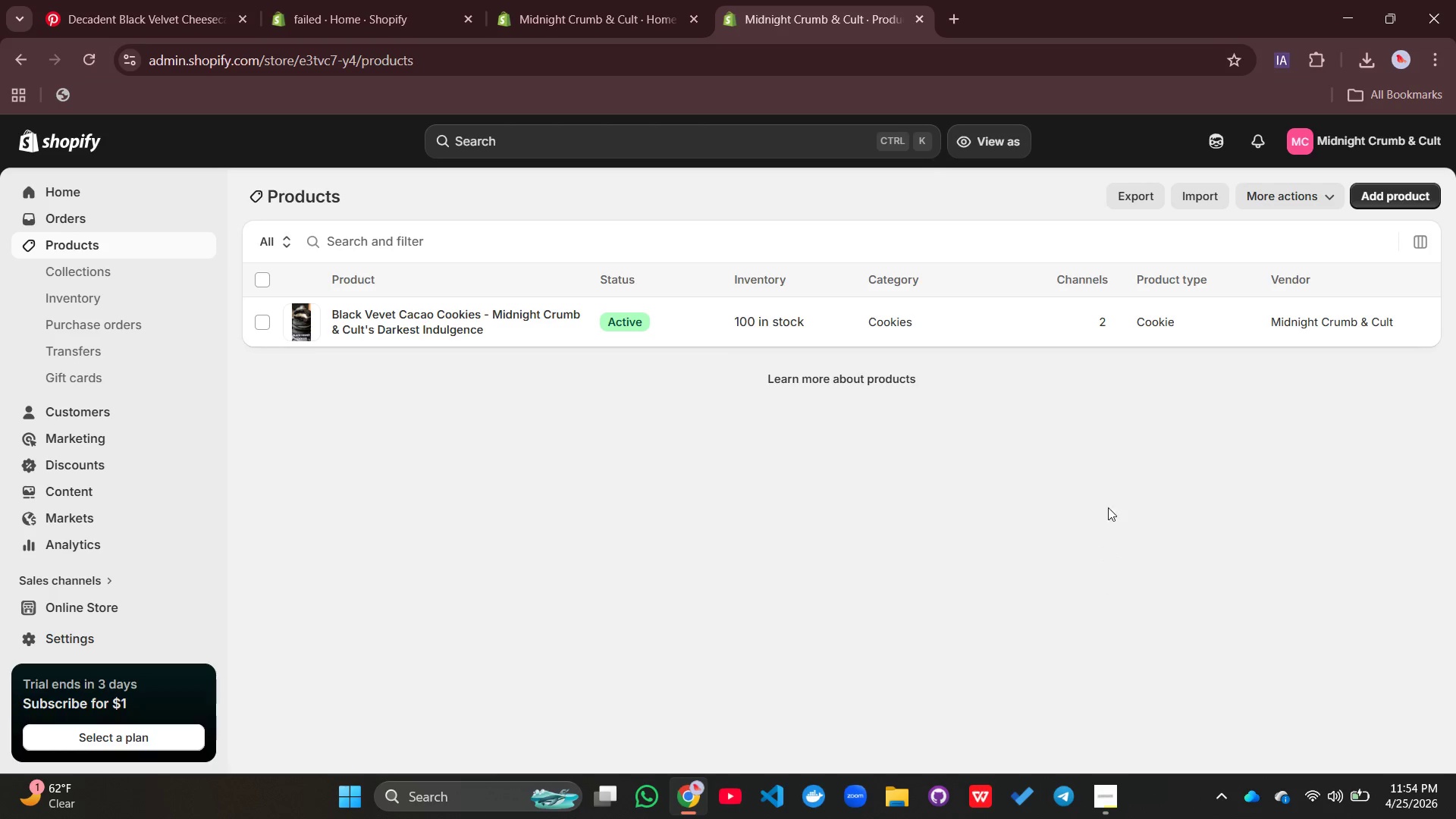 
wait(6.94)
 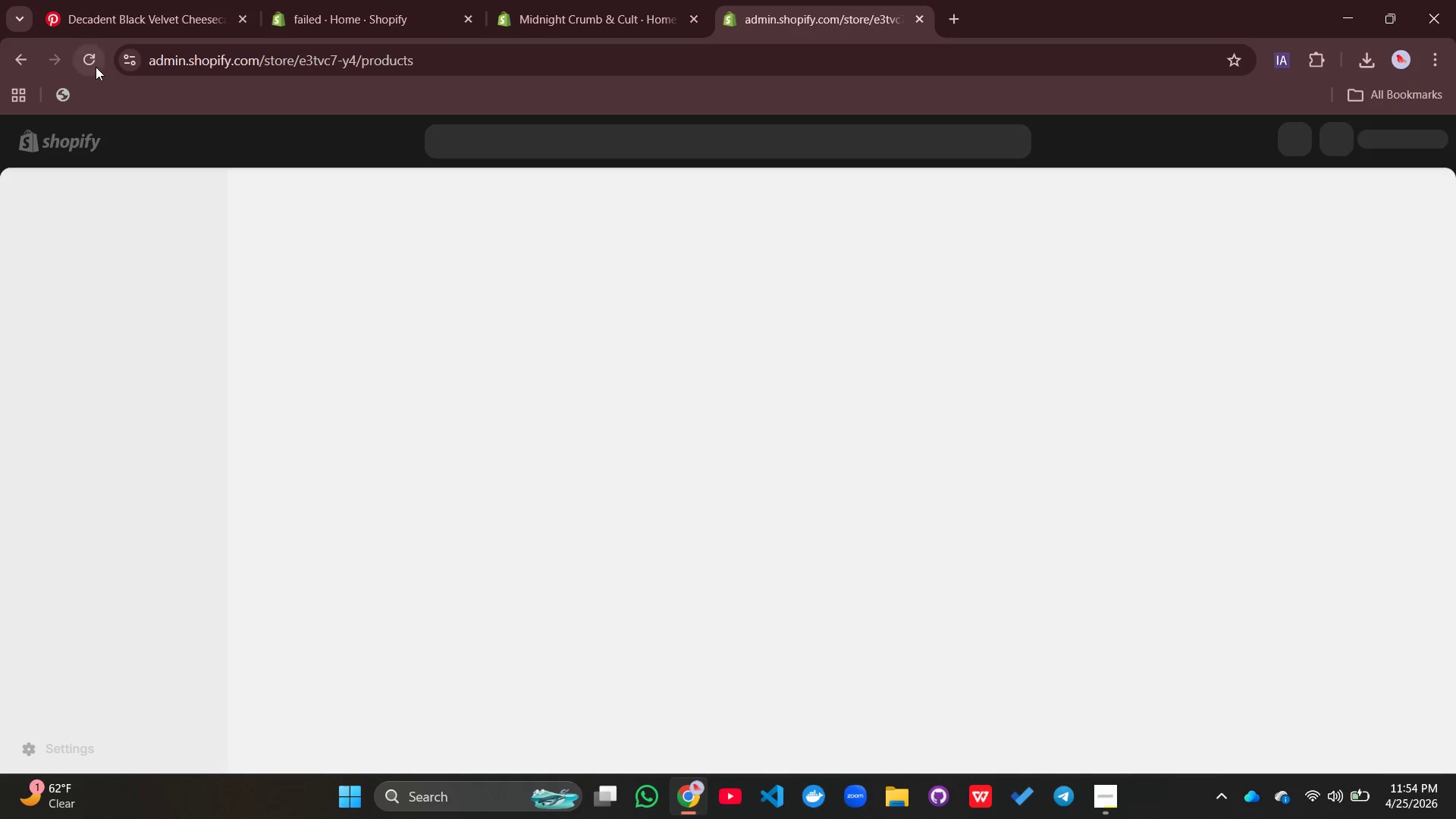 
left_click([1381, 195])
 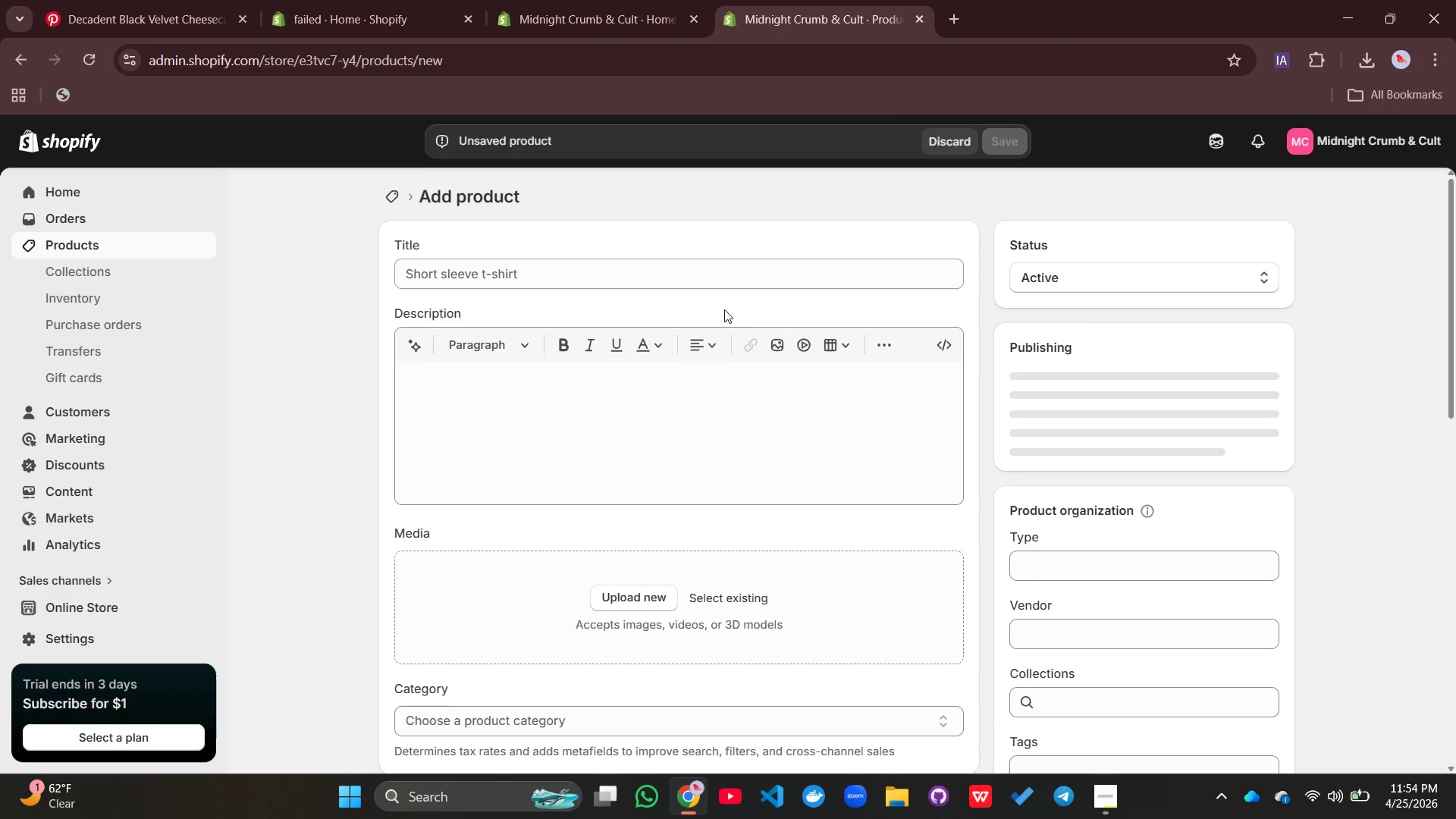 
left_click_drag(start_coordinate=[639, 277], to_coordinate=[643, 275])
 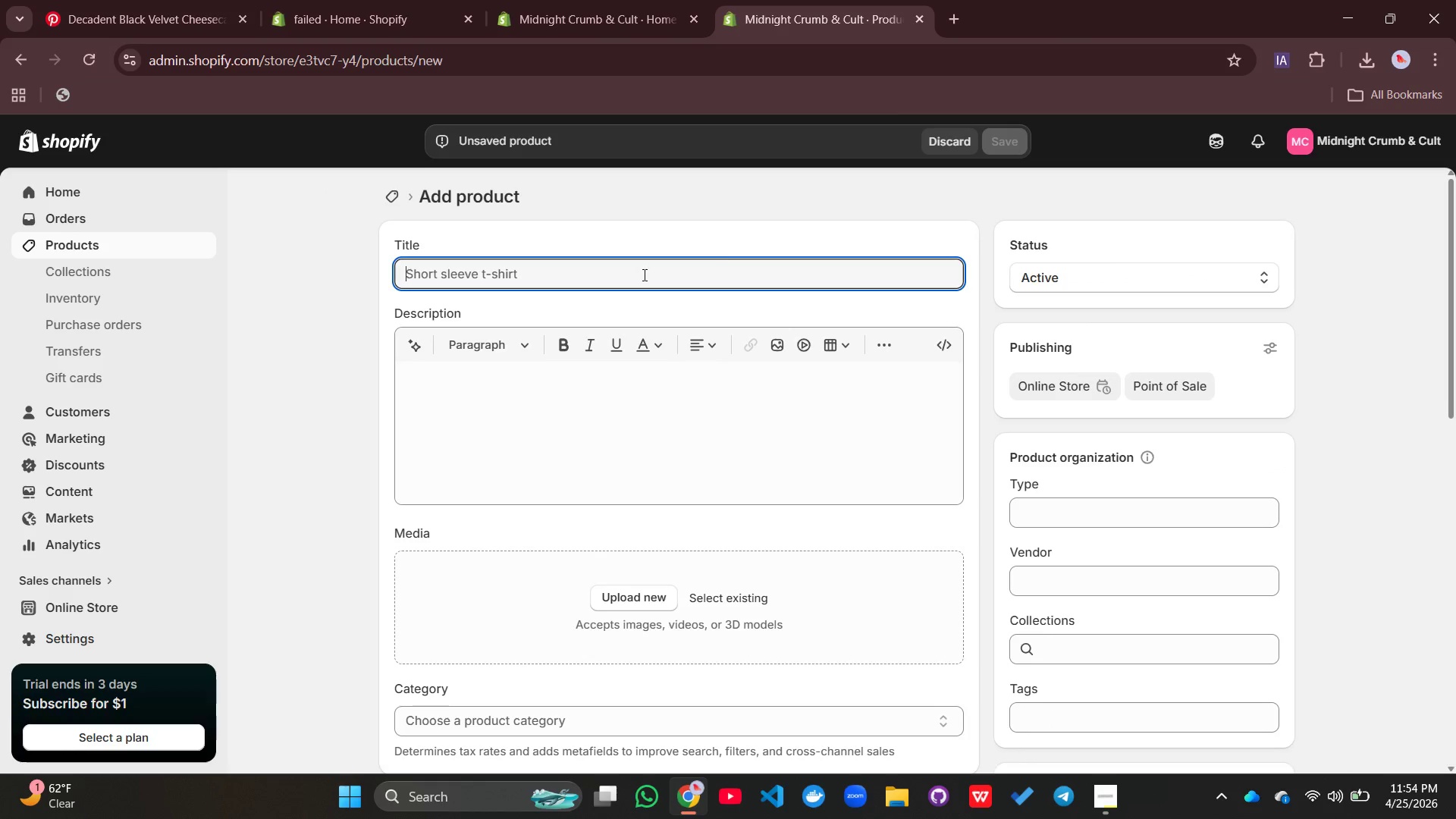 
type(Smoked )
 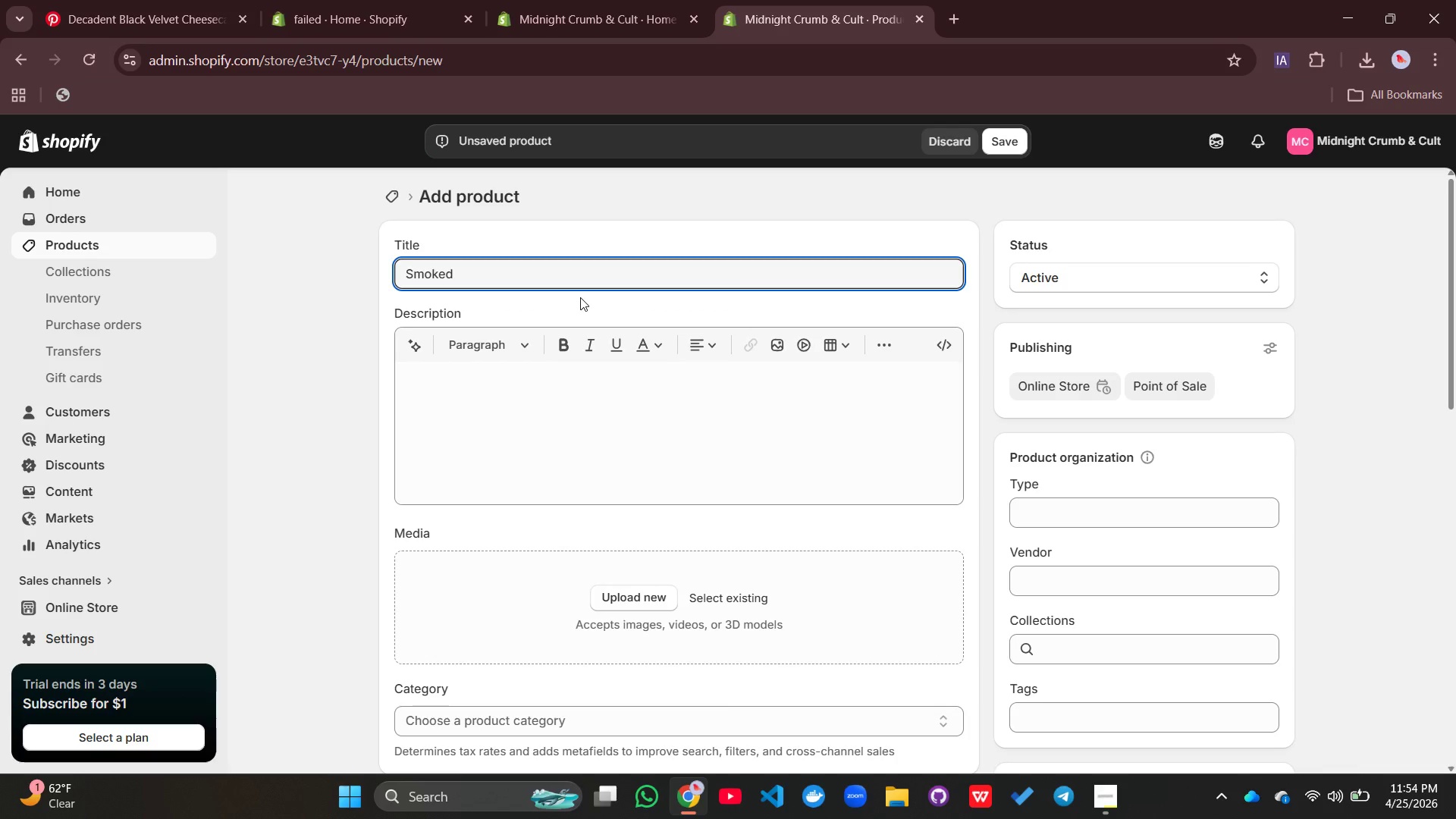 
type(Sea Sal)
 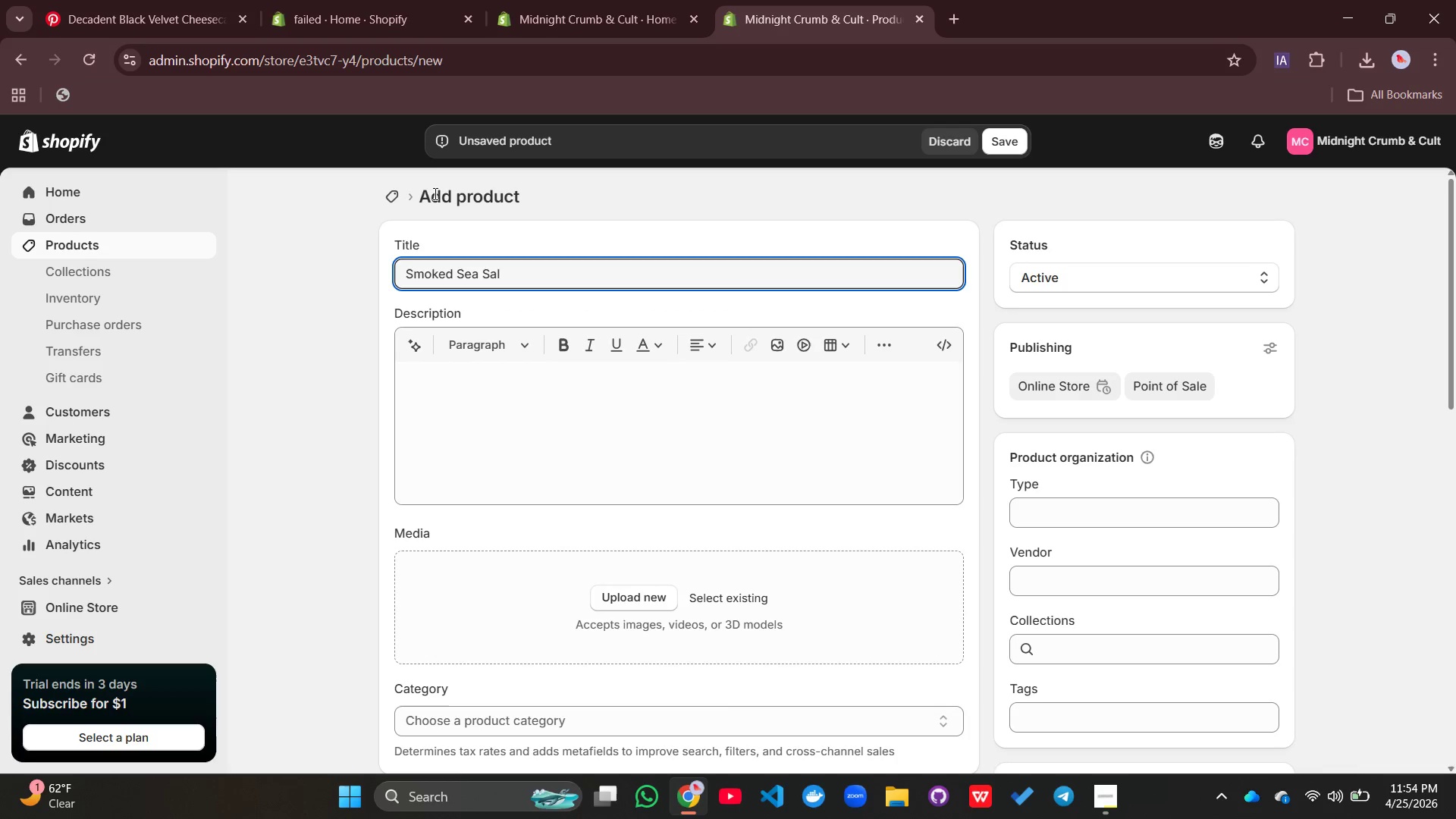 
type(t Espresso Cookie)
 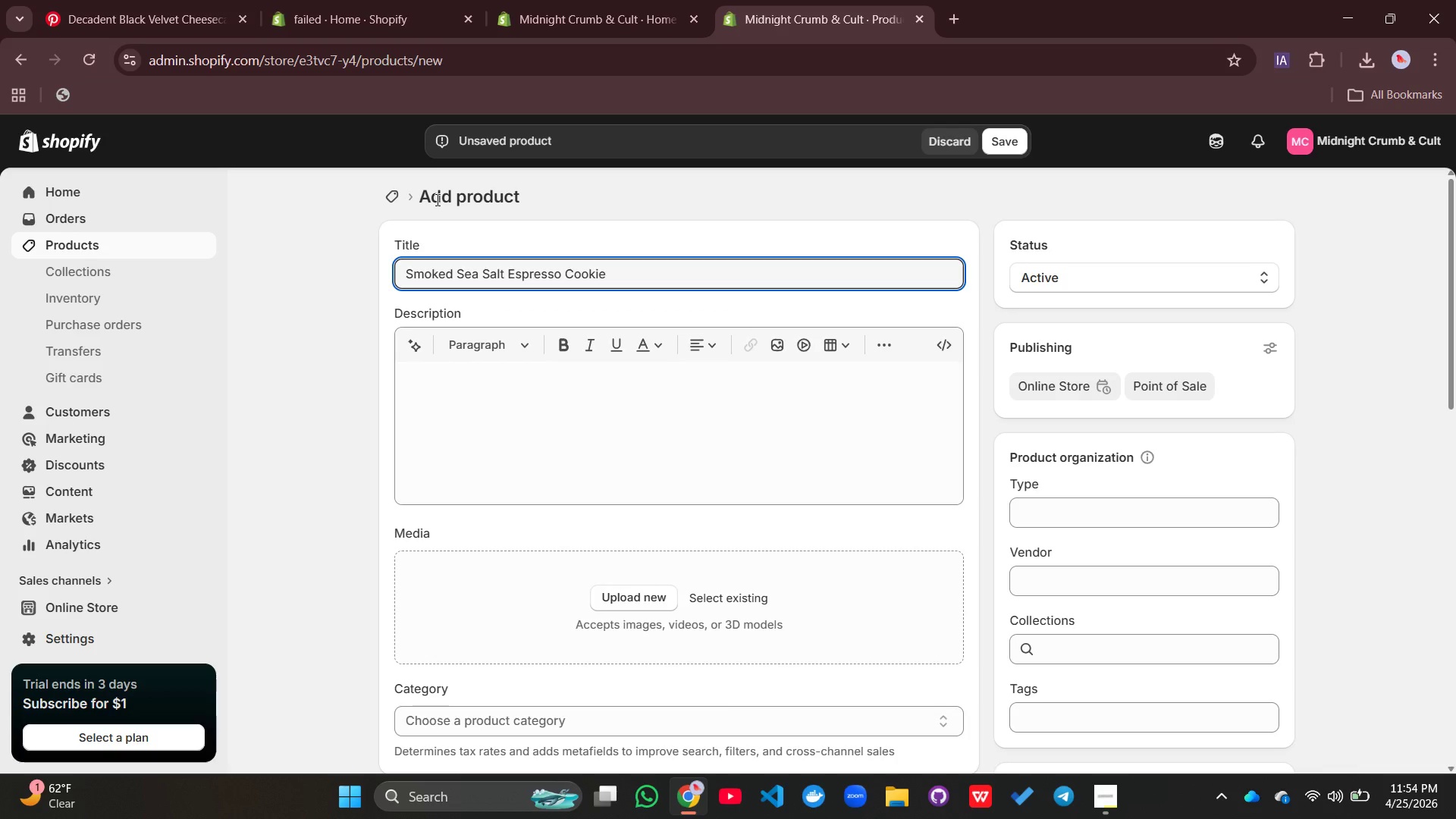 
left_click([479, 453])
 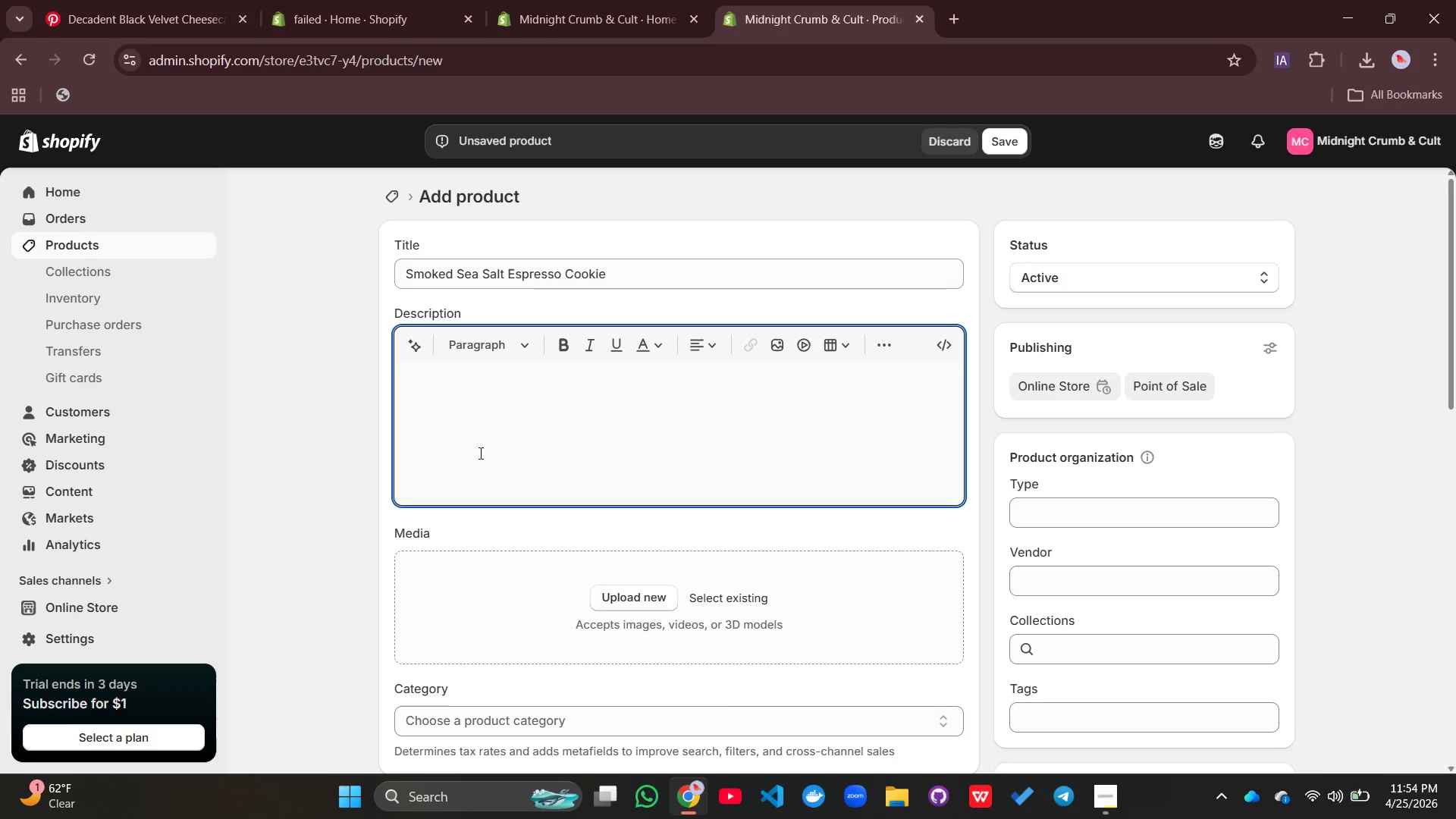 
type(Expreience)
 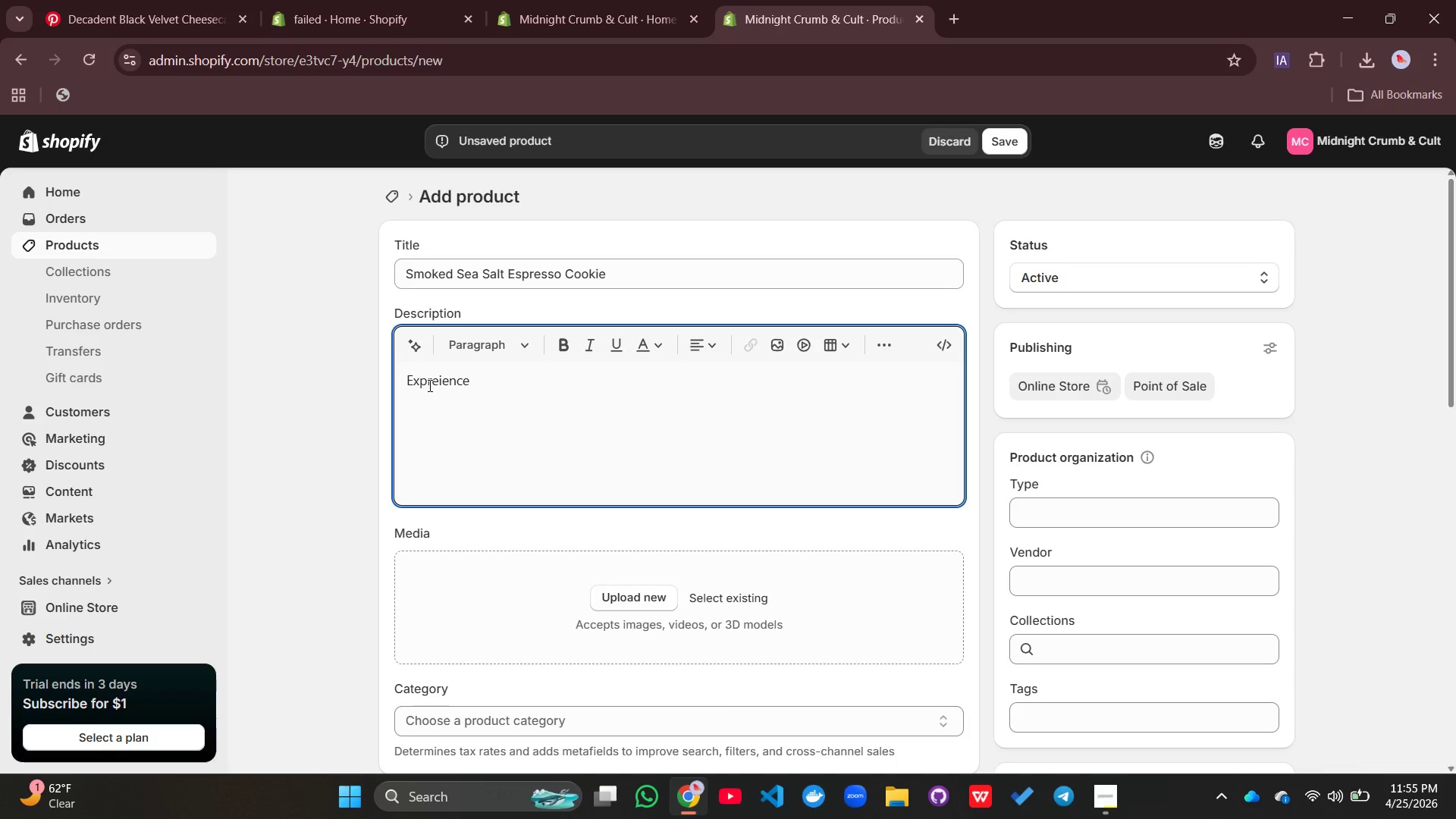 
left_click([438, 381])
 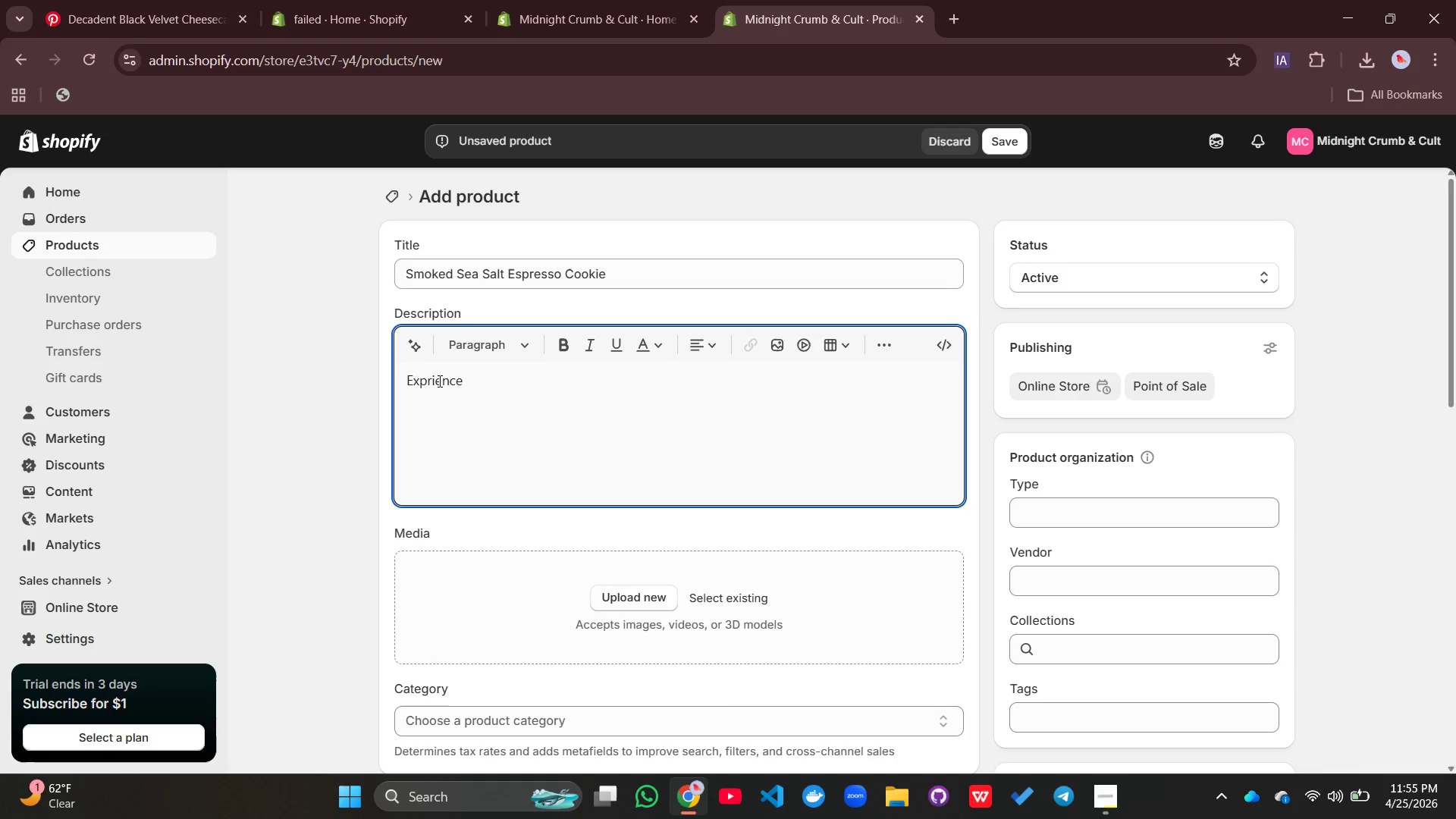 
key(Backspace)
key(Backspace)
type(er)
 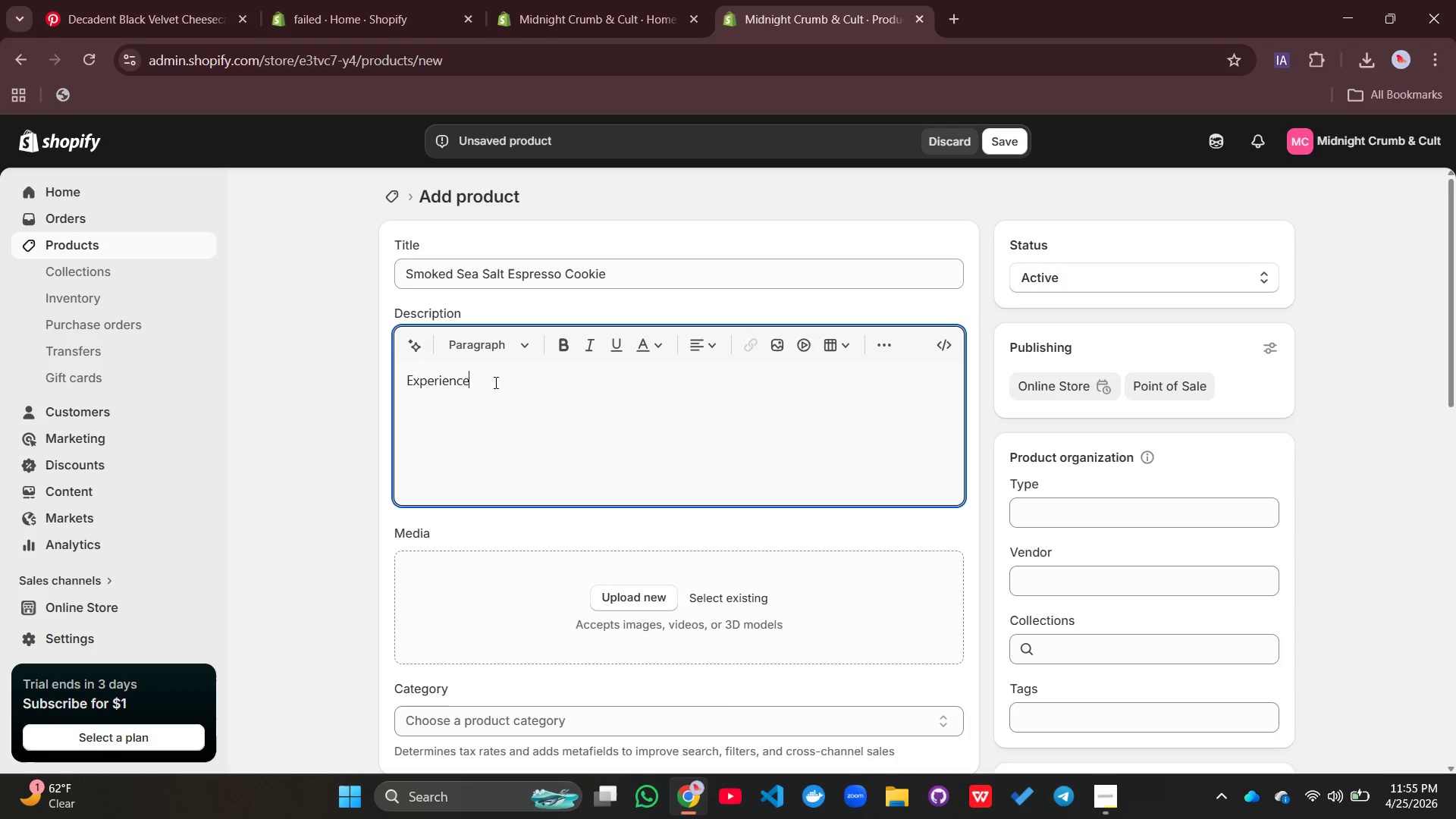 
left_click([494, 382])
 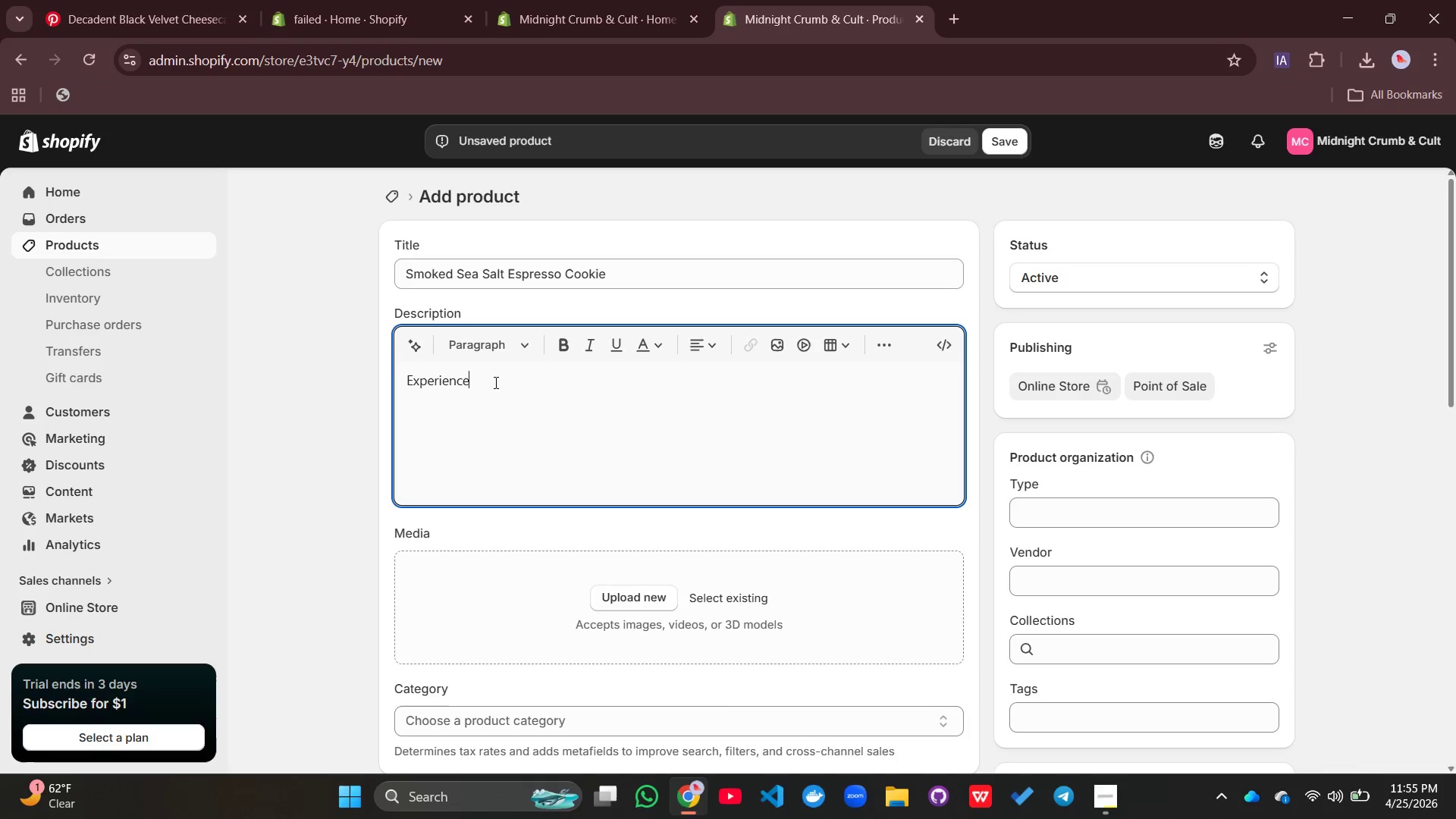 
type( the ca)
 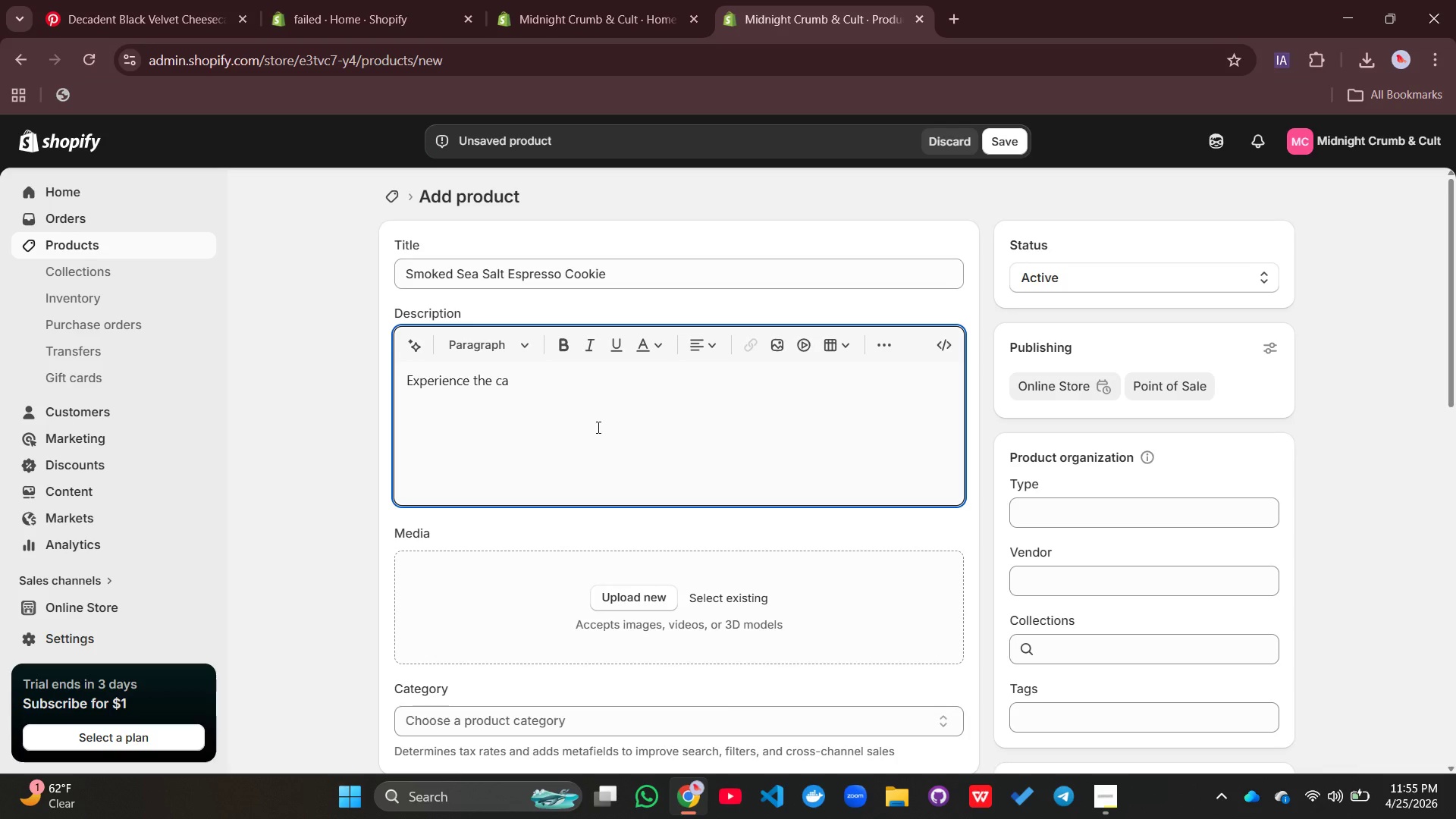 
type(ptivating allure of Smoked Sea Salt Espresso Cokkie)
key(Backspace)
key(Backspace)
key(Backspace)
key(Backspace)
type(okie. This i)
key(Backspace)
 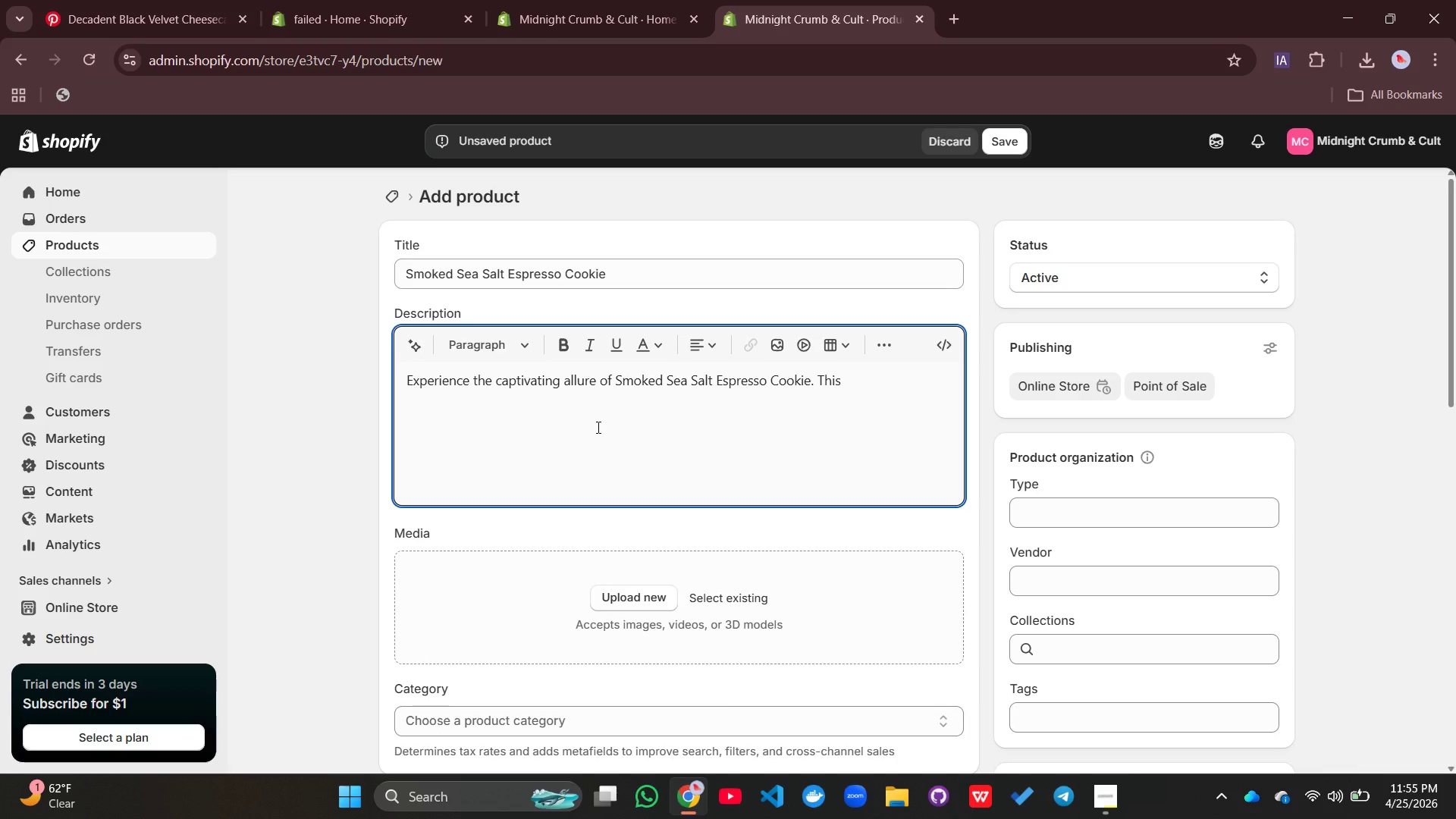 
type(crea)
 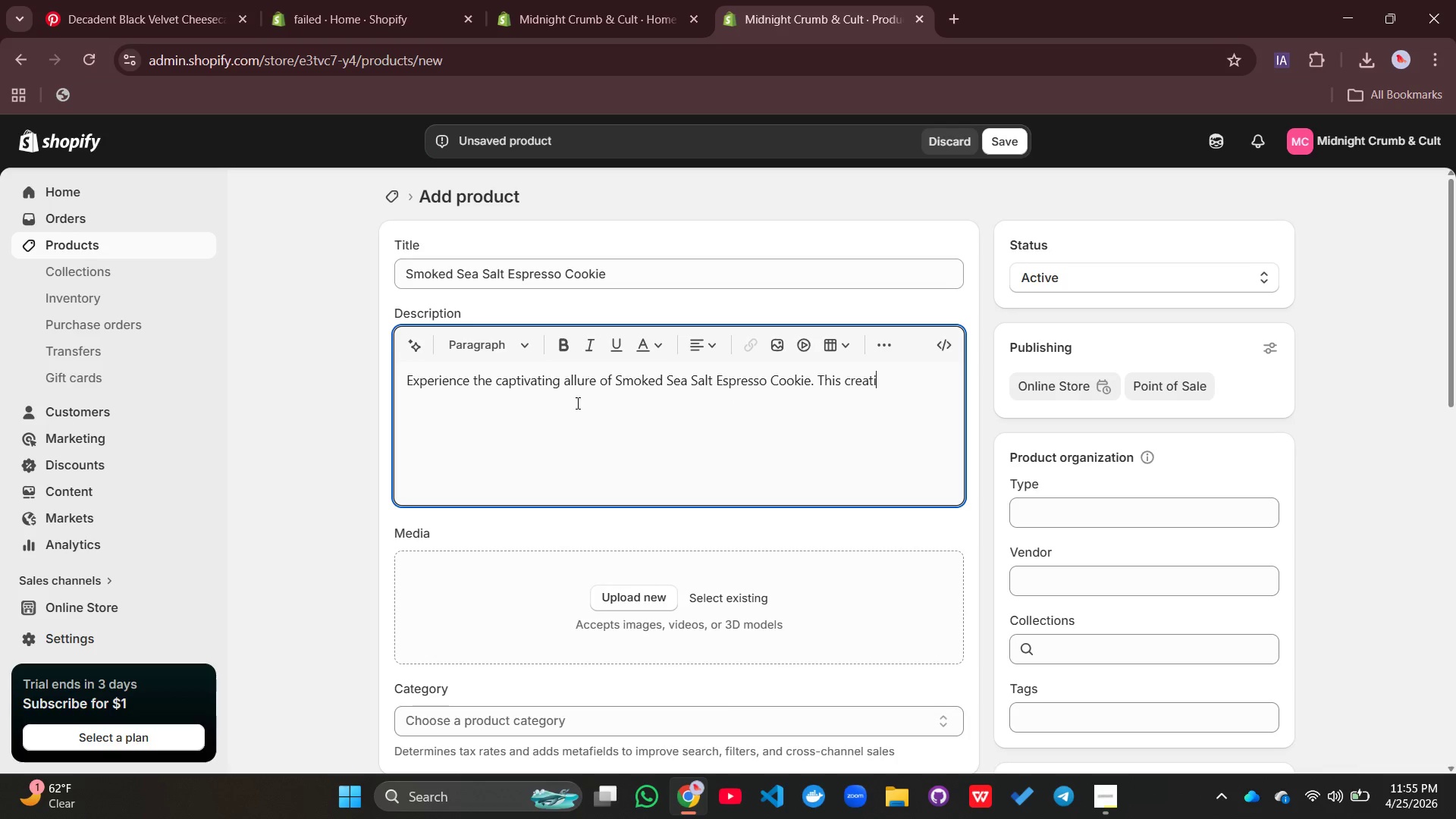 
type(tion blends espresso bitterness with somked seat salt deoth)
key(Backspace)
key(Backspace)
key(Backspace)
type(pth, forming a complex  flavor profile )
 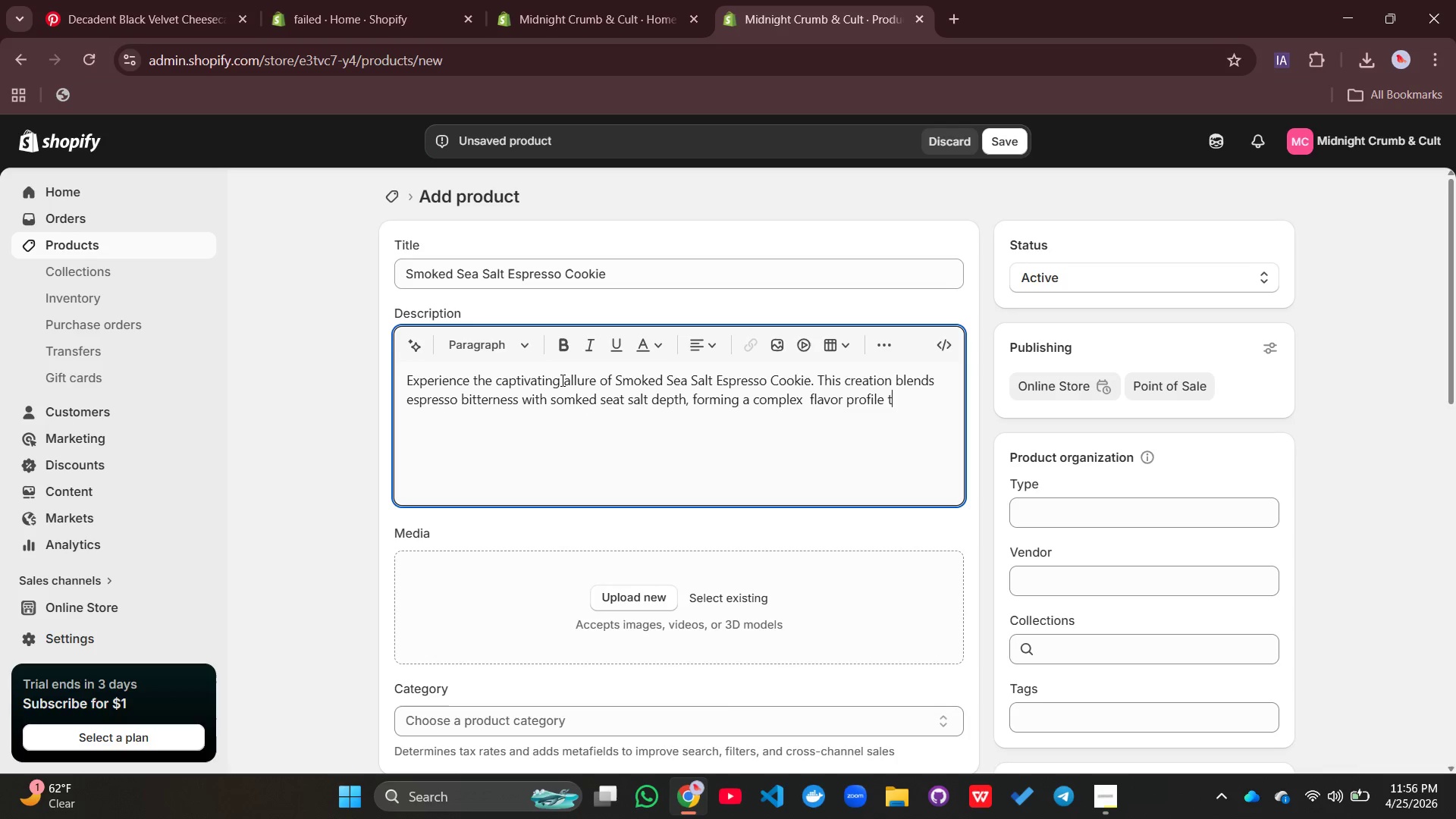 
type(that mirrors the )
 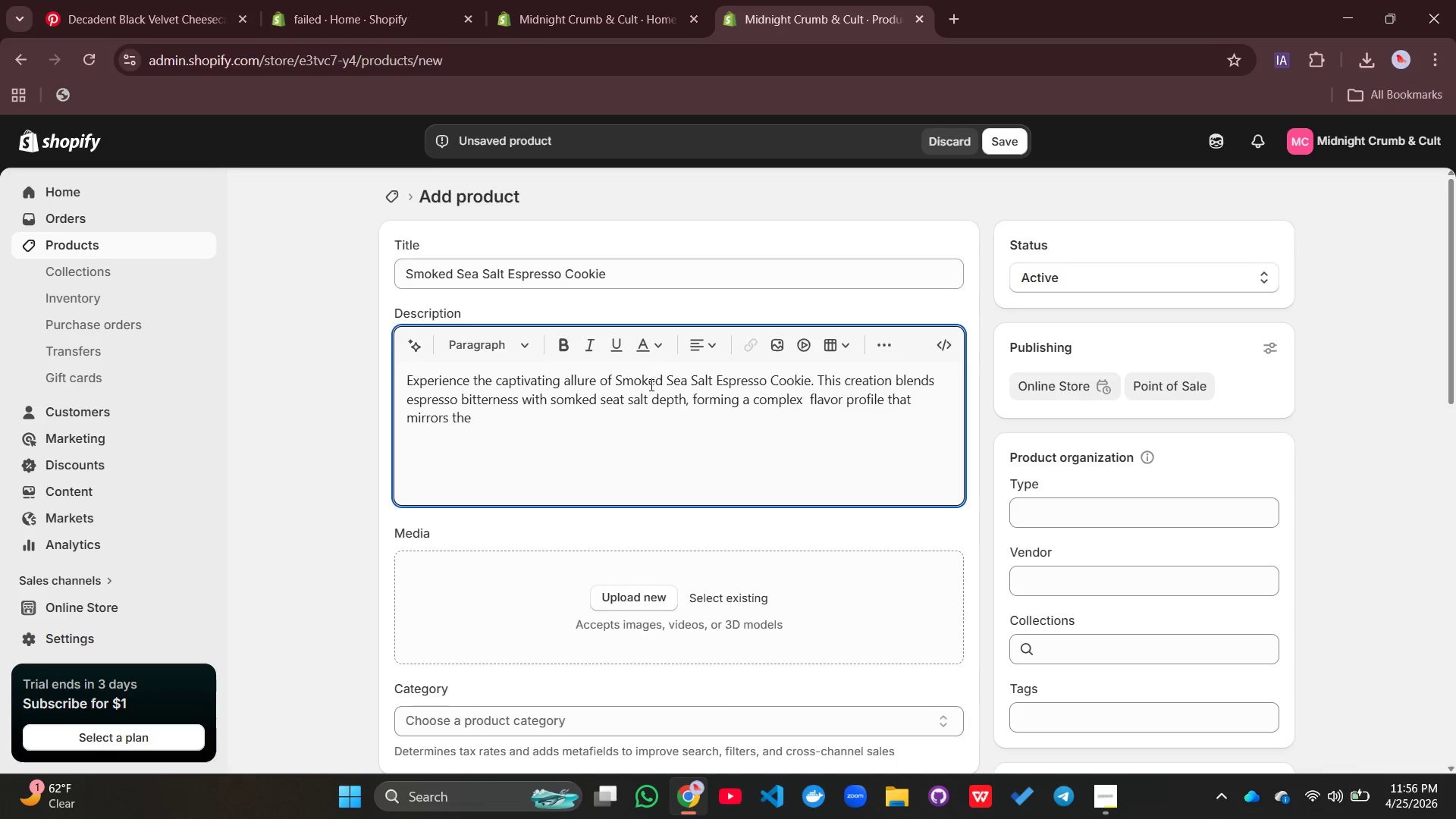 
type(mystry of twilight. Crisp e)
 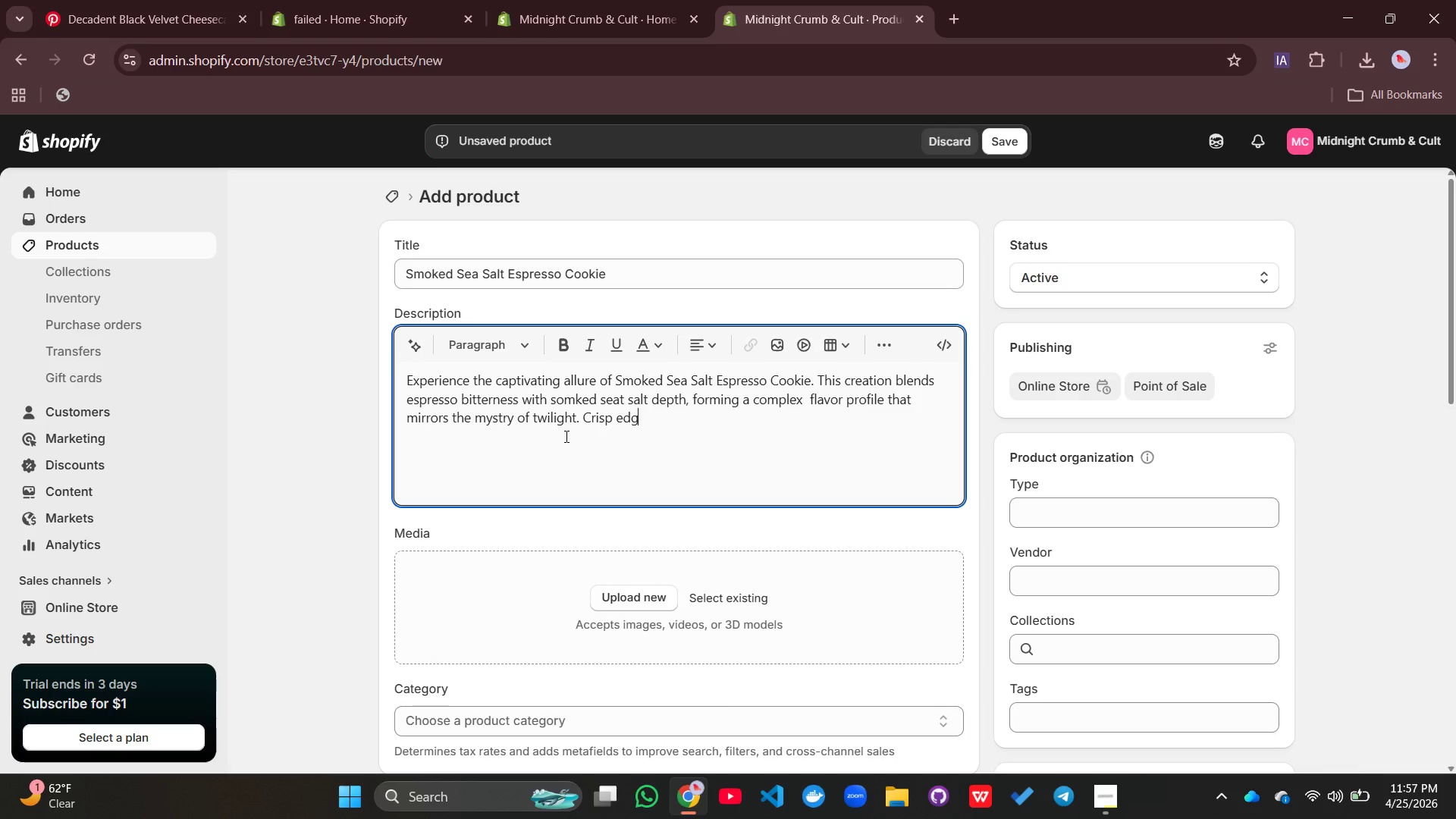 
 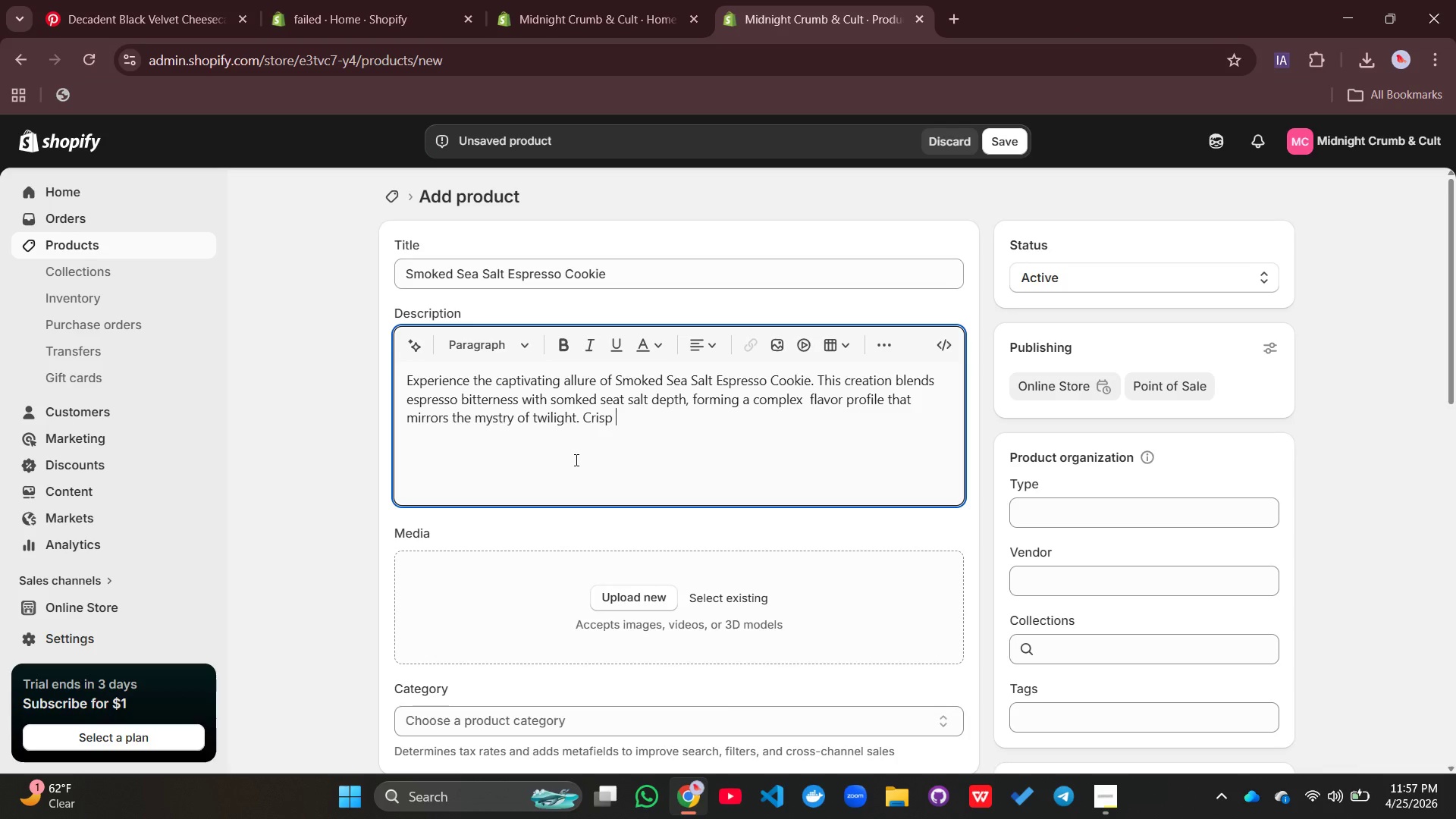 
type(dges and a chewy center release aves of roasted coffee intensity softend)
 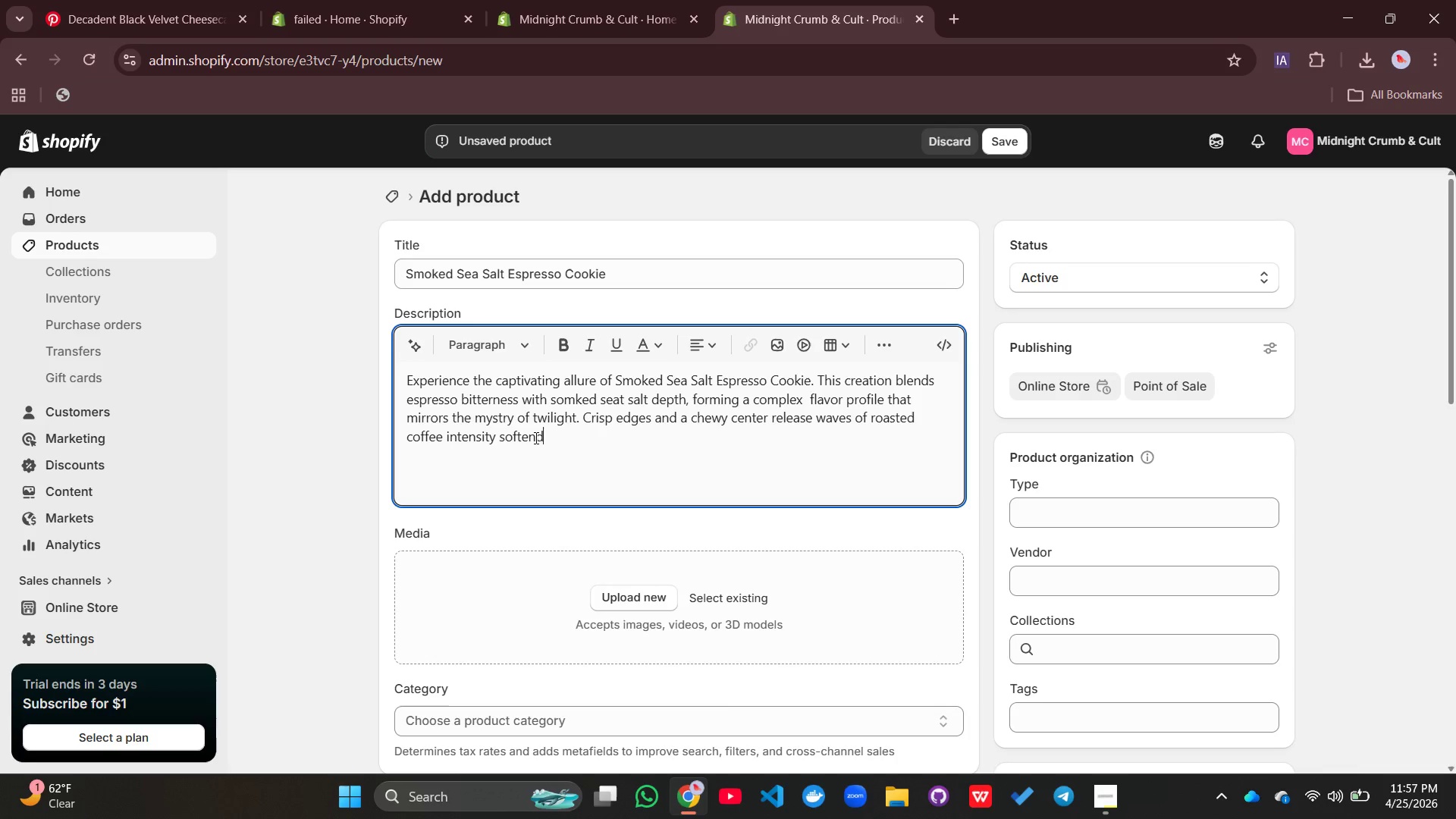 
wait(5.17)
 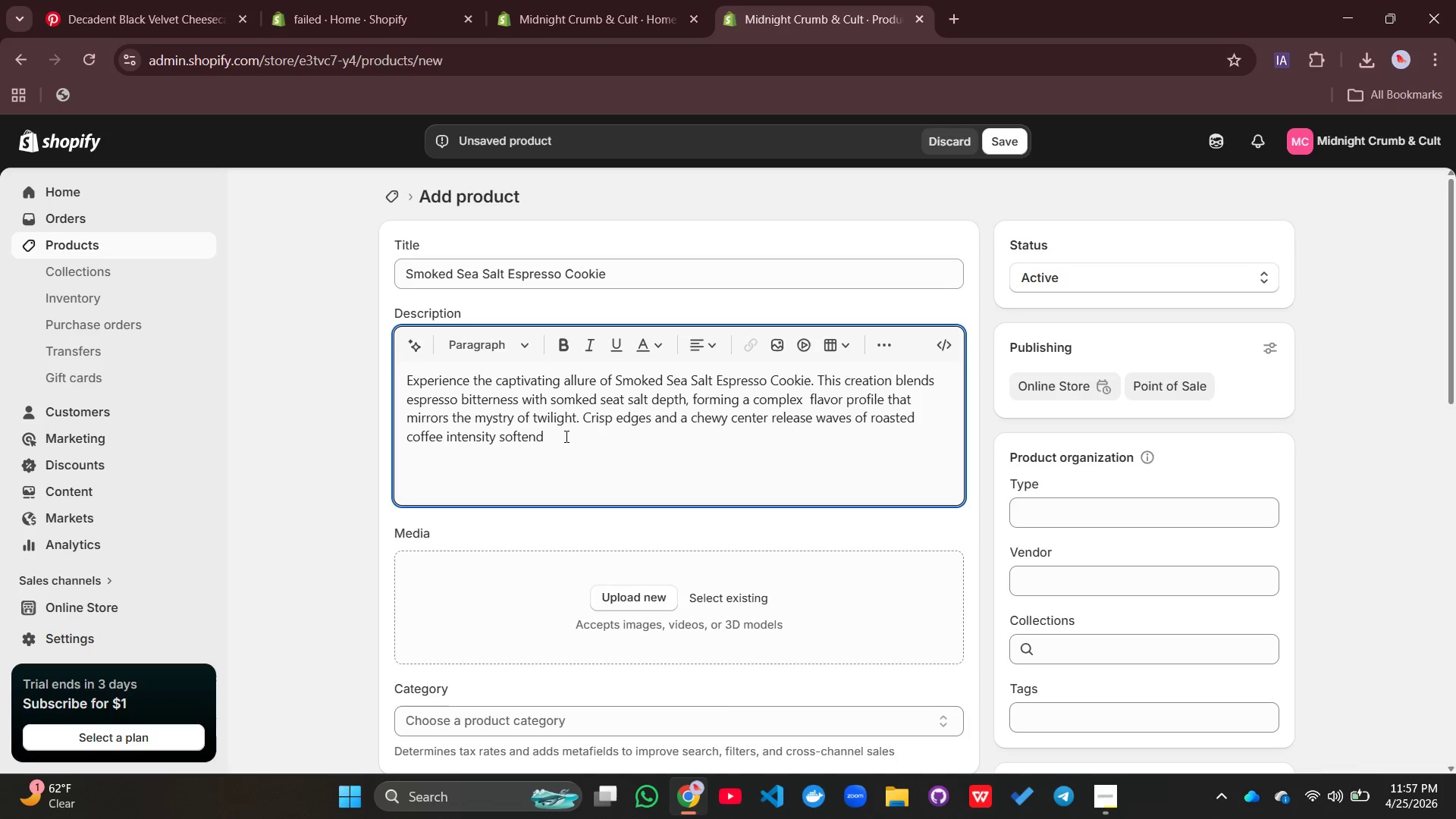 
type(e)
key(Backspace)
key(Backspace)
type(ed )
 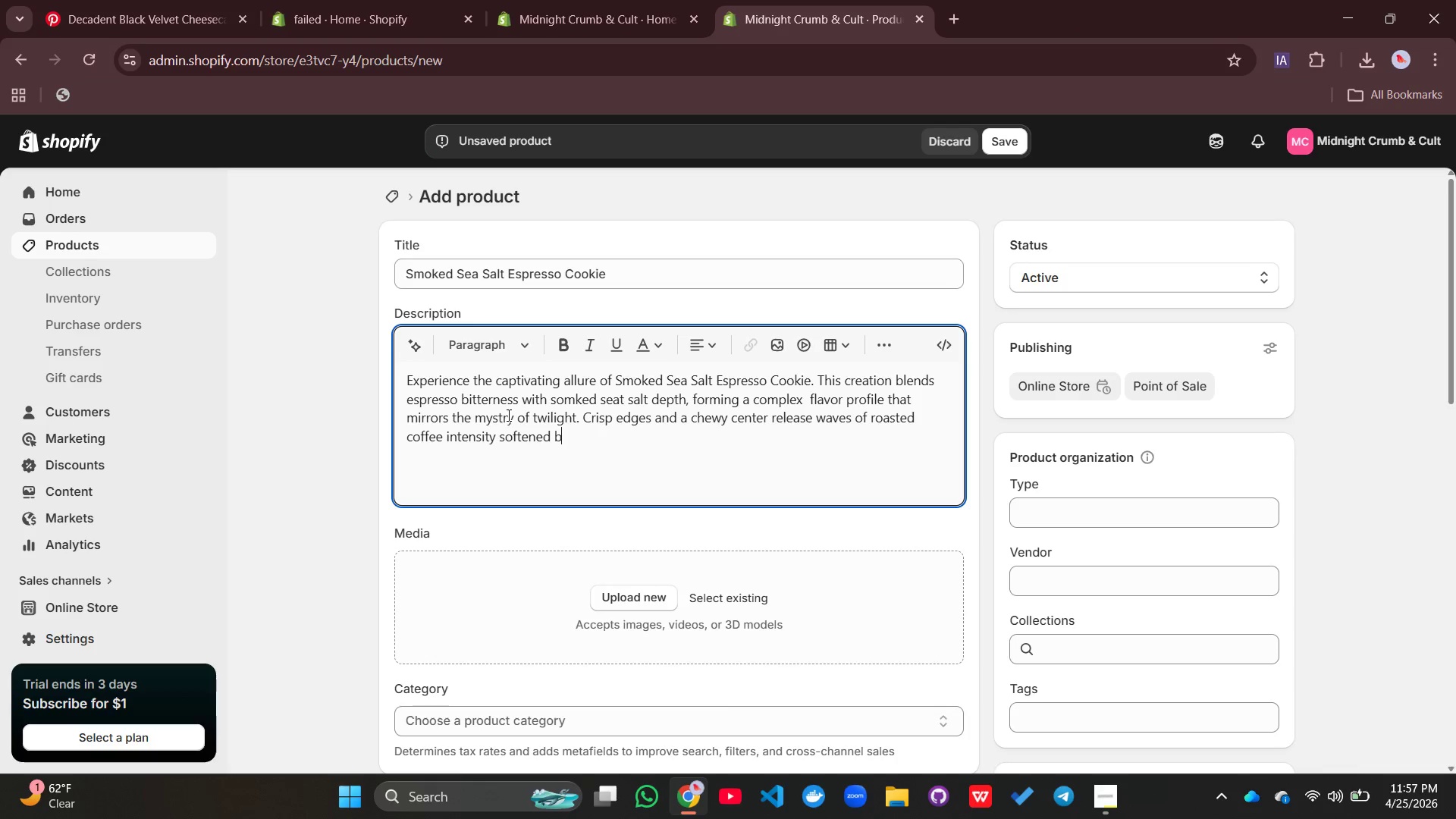 
type(by subtle swee)
 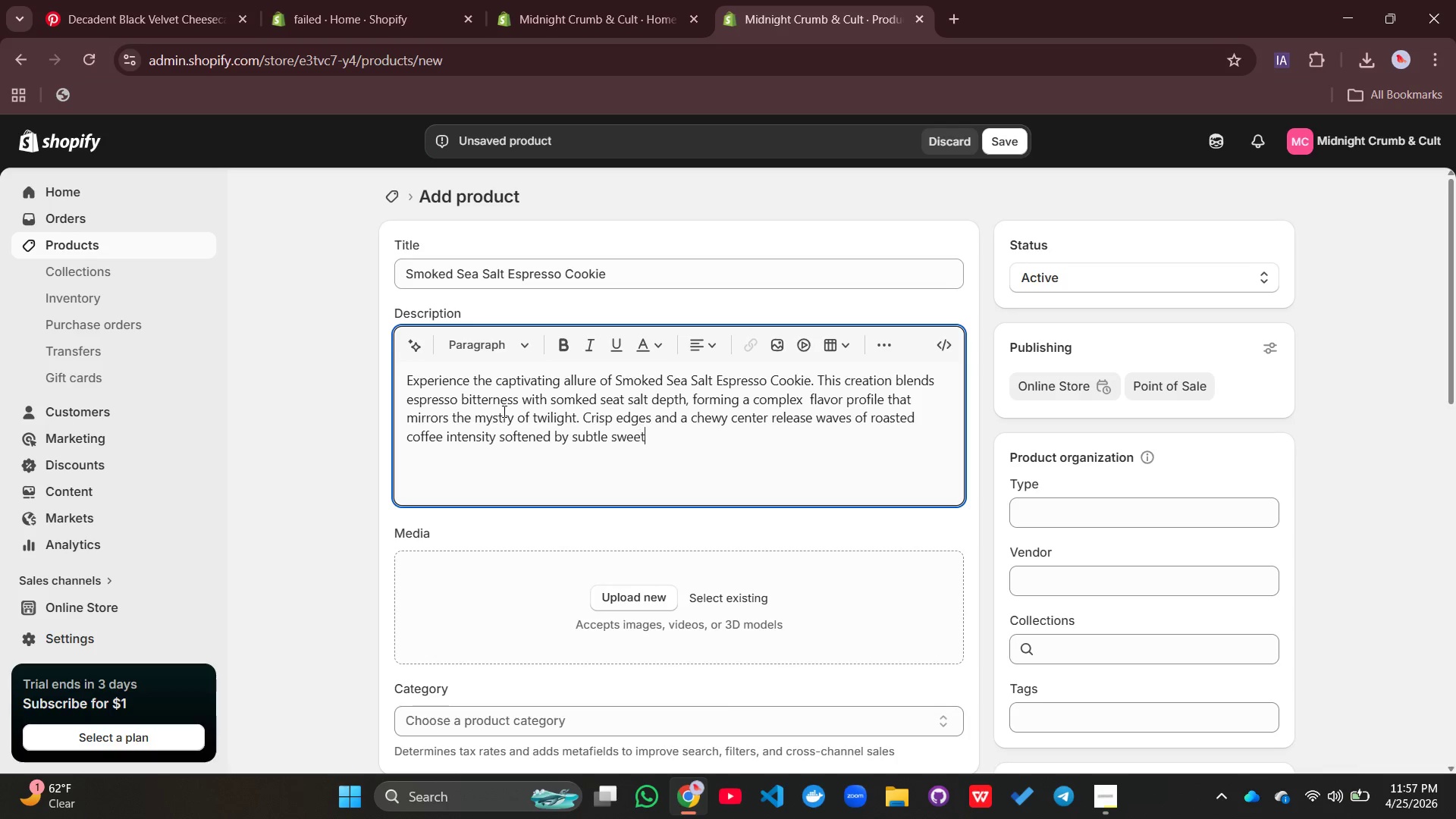 
type(tness.)
 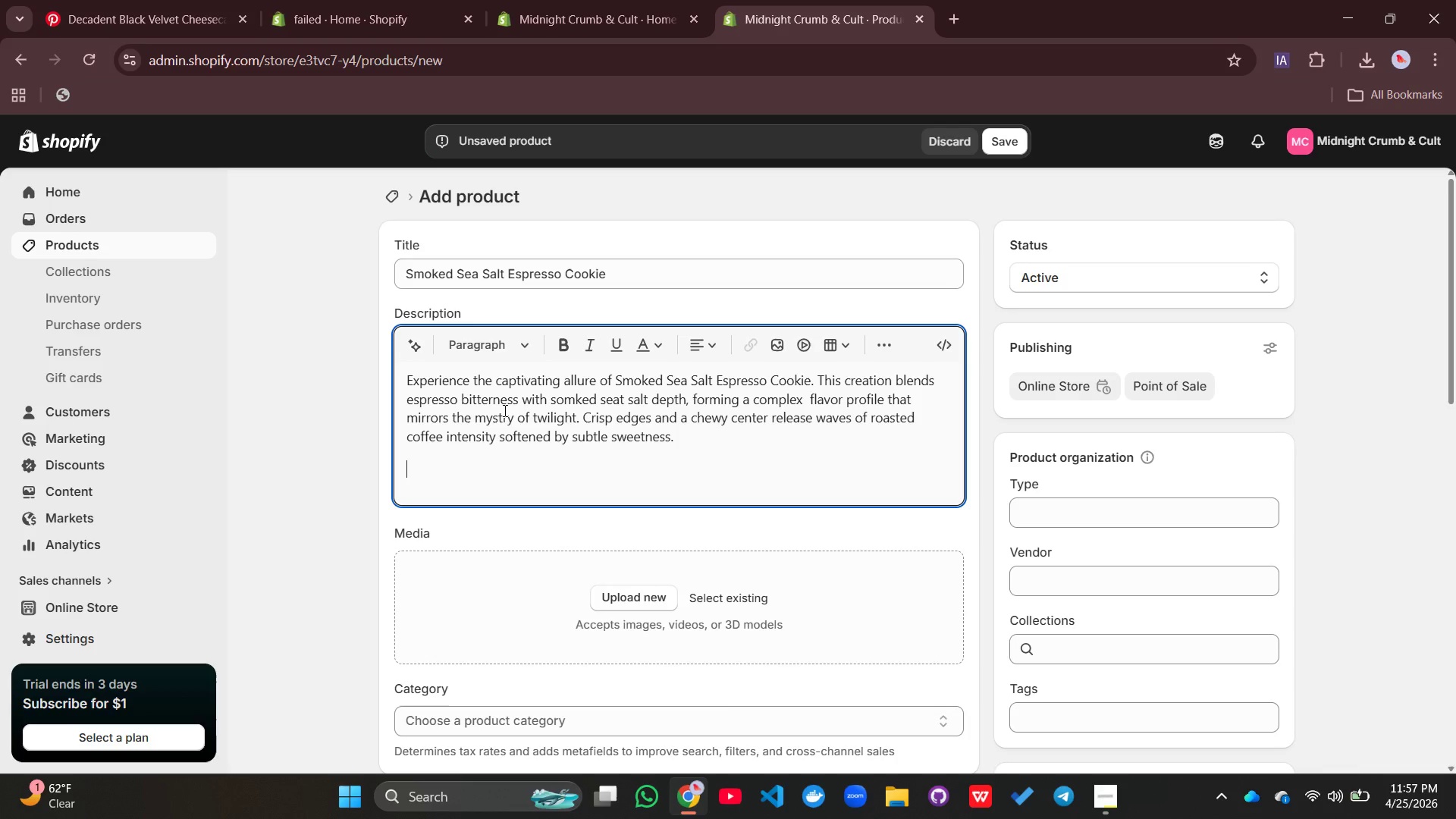 
key(Enter)
 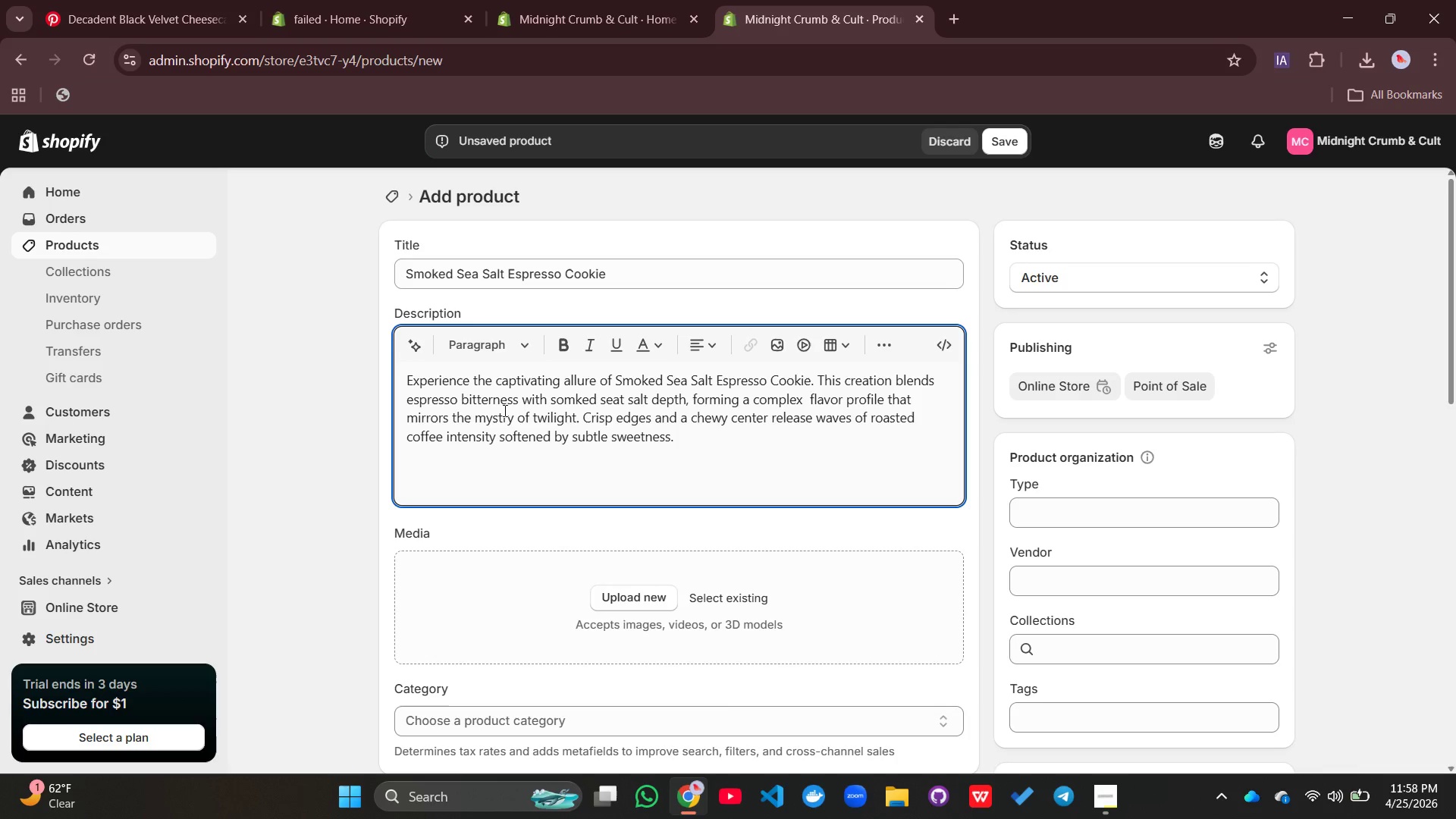 
type(Ingredients;)
key(Backspace)
type(: Flour, Butter, Sugar, Eggs, Espresso, )
 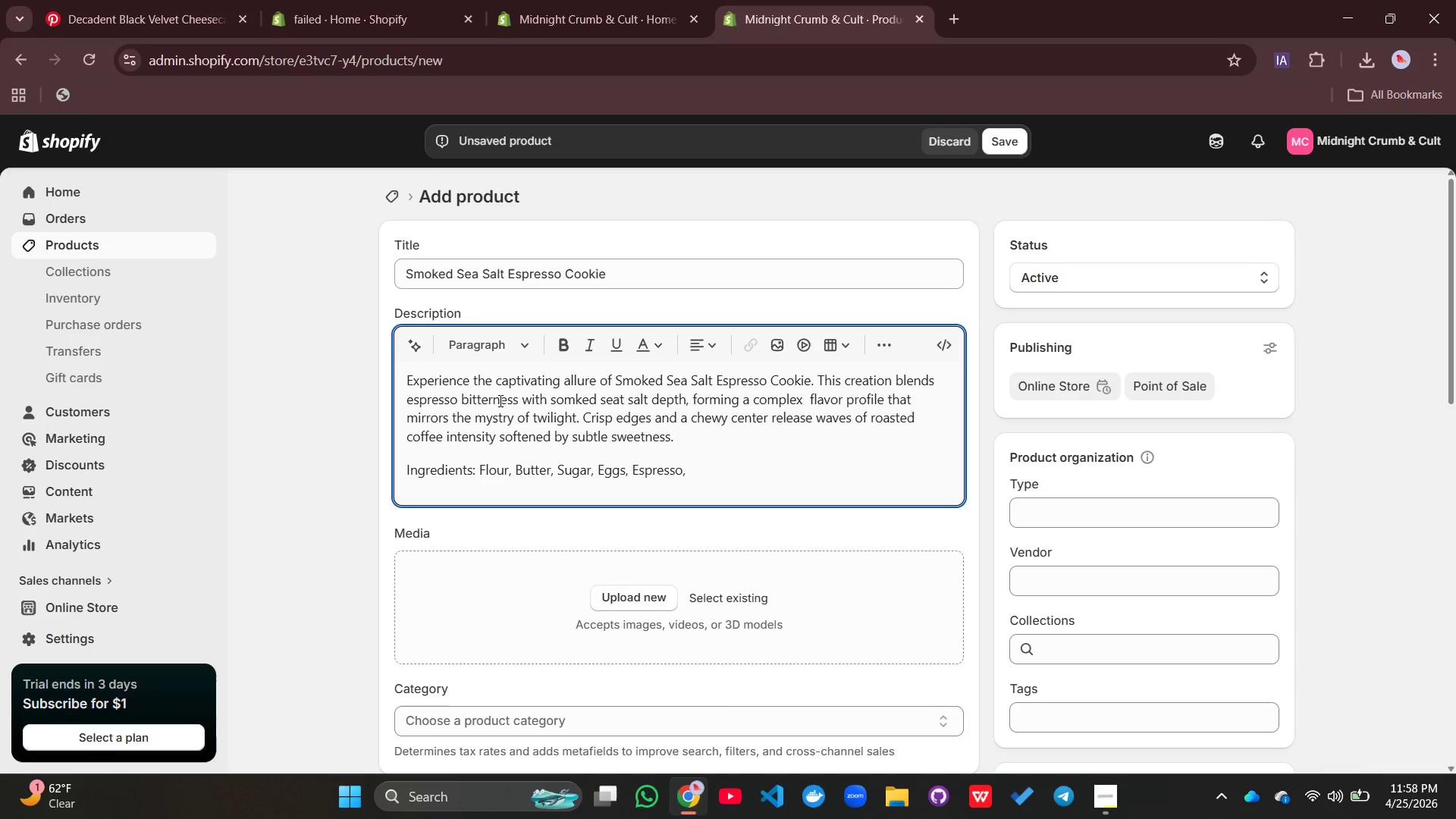 
 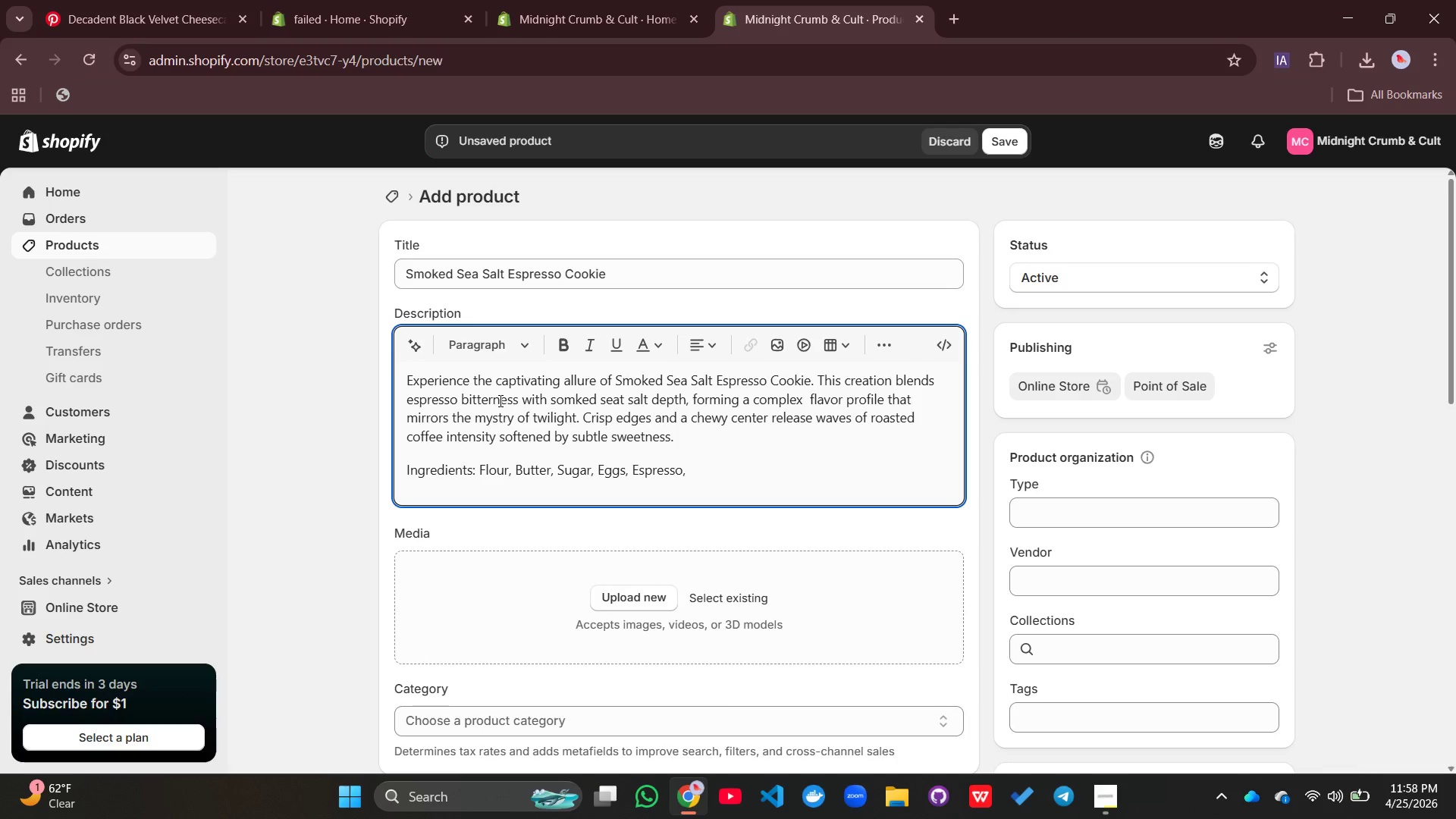 
hold_key(key=ShiftLeft, duration=1.16)
 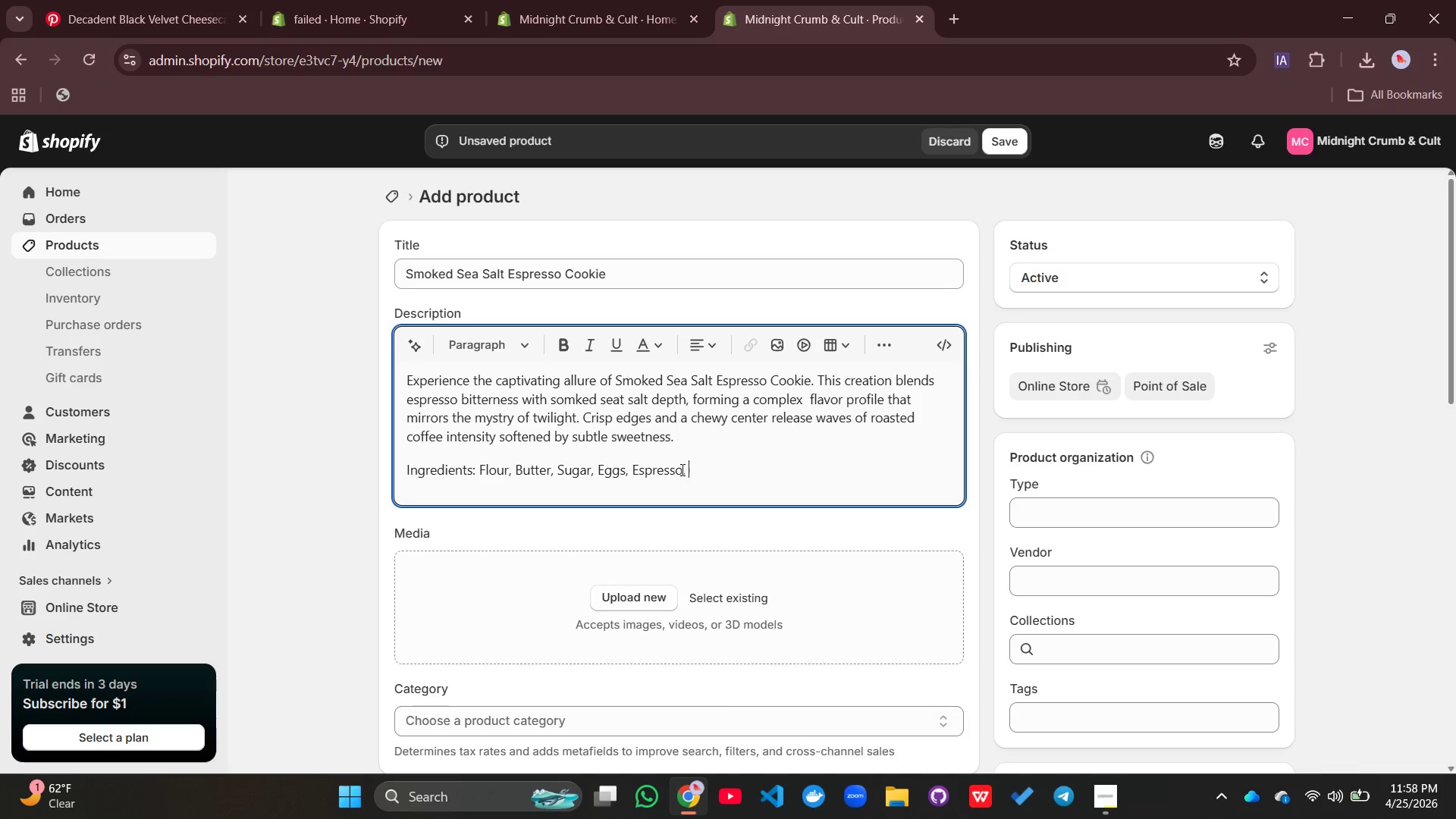 
left_click([683, 469])
 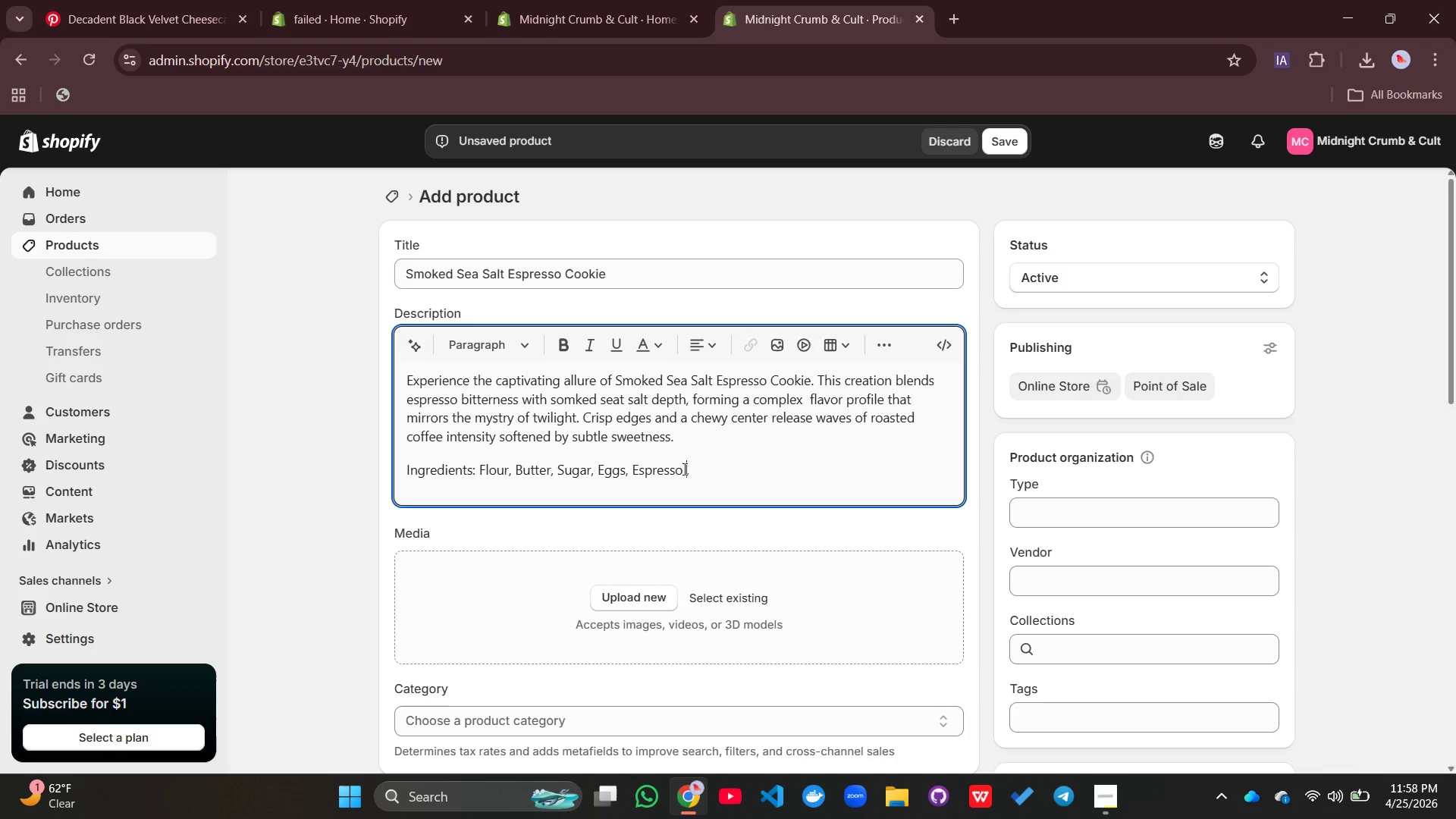 
type( Powder)
 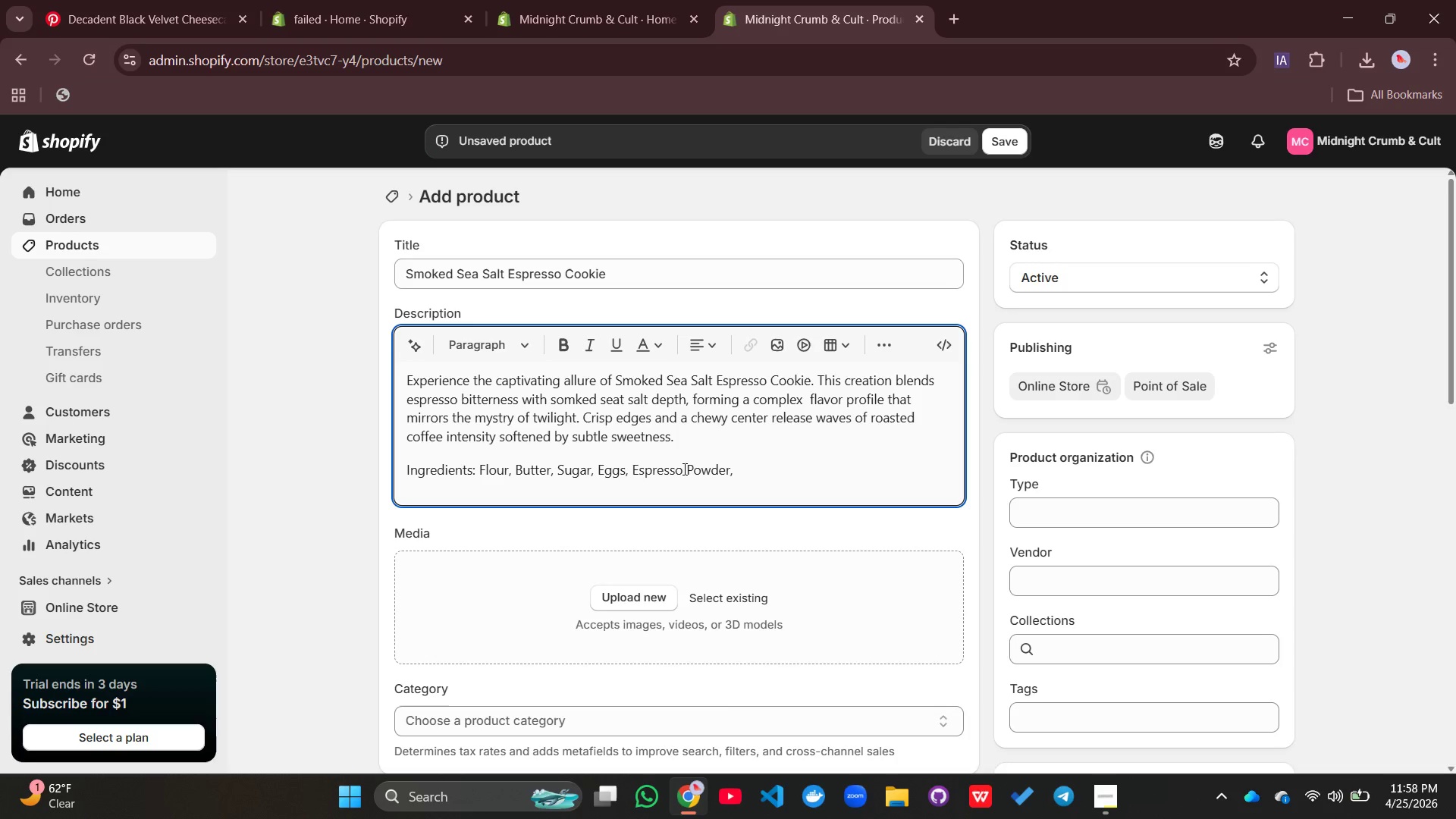 
left_click([764, 479])
 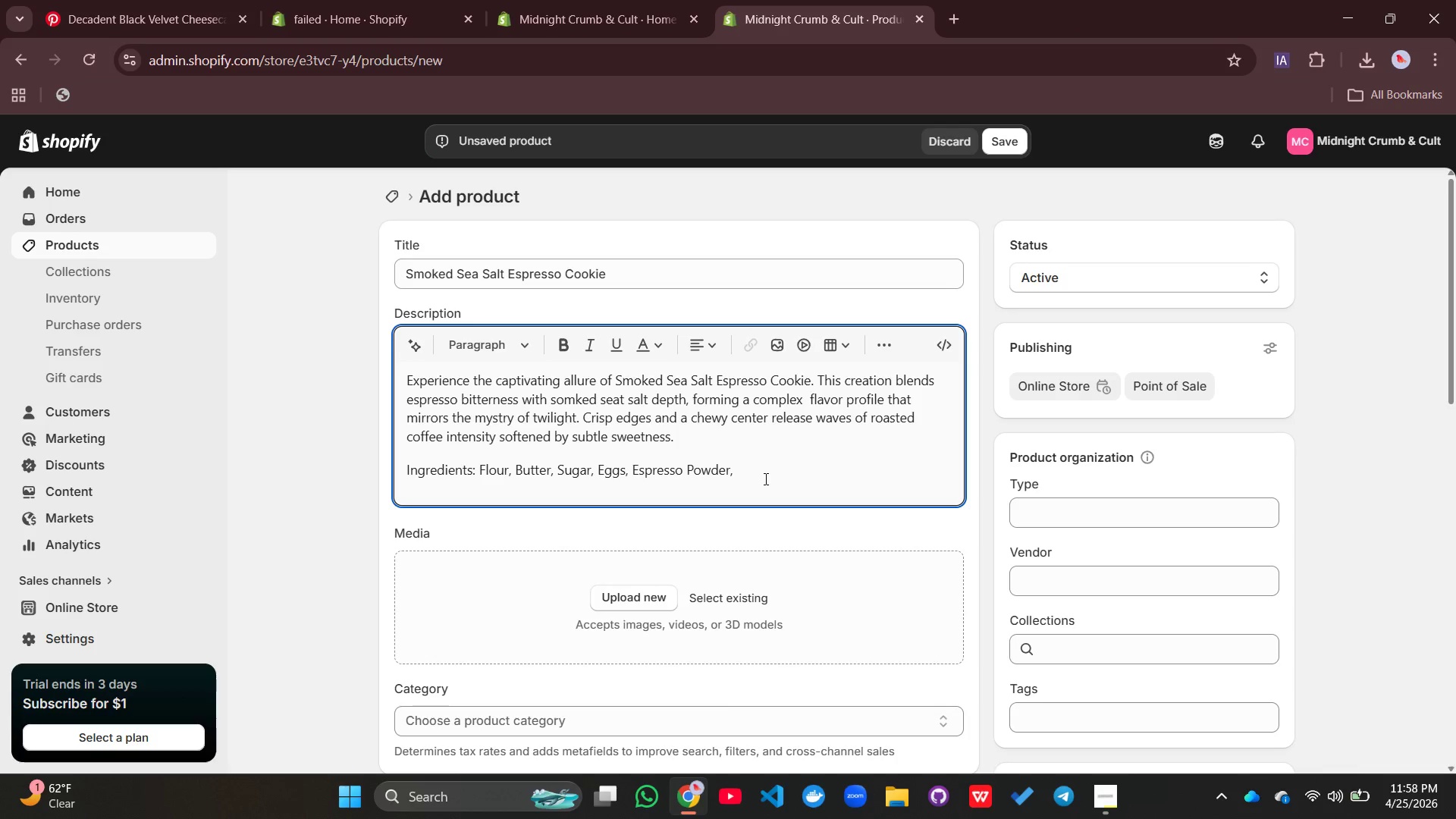 
type(Smoked sea salt, Vanilla,)
 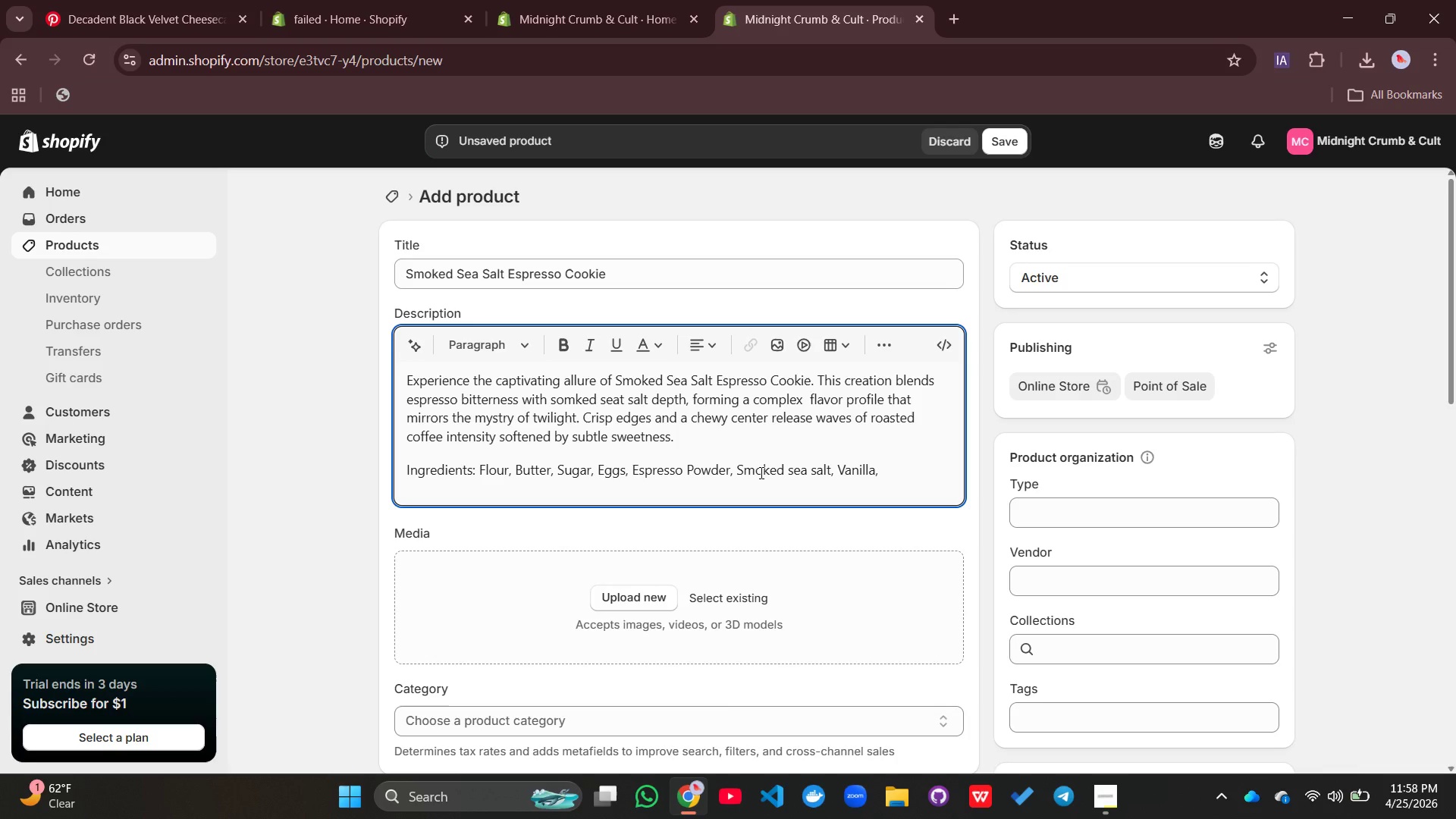 
left_click([758, 473])
 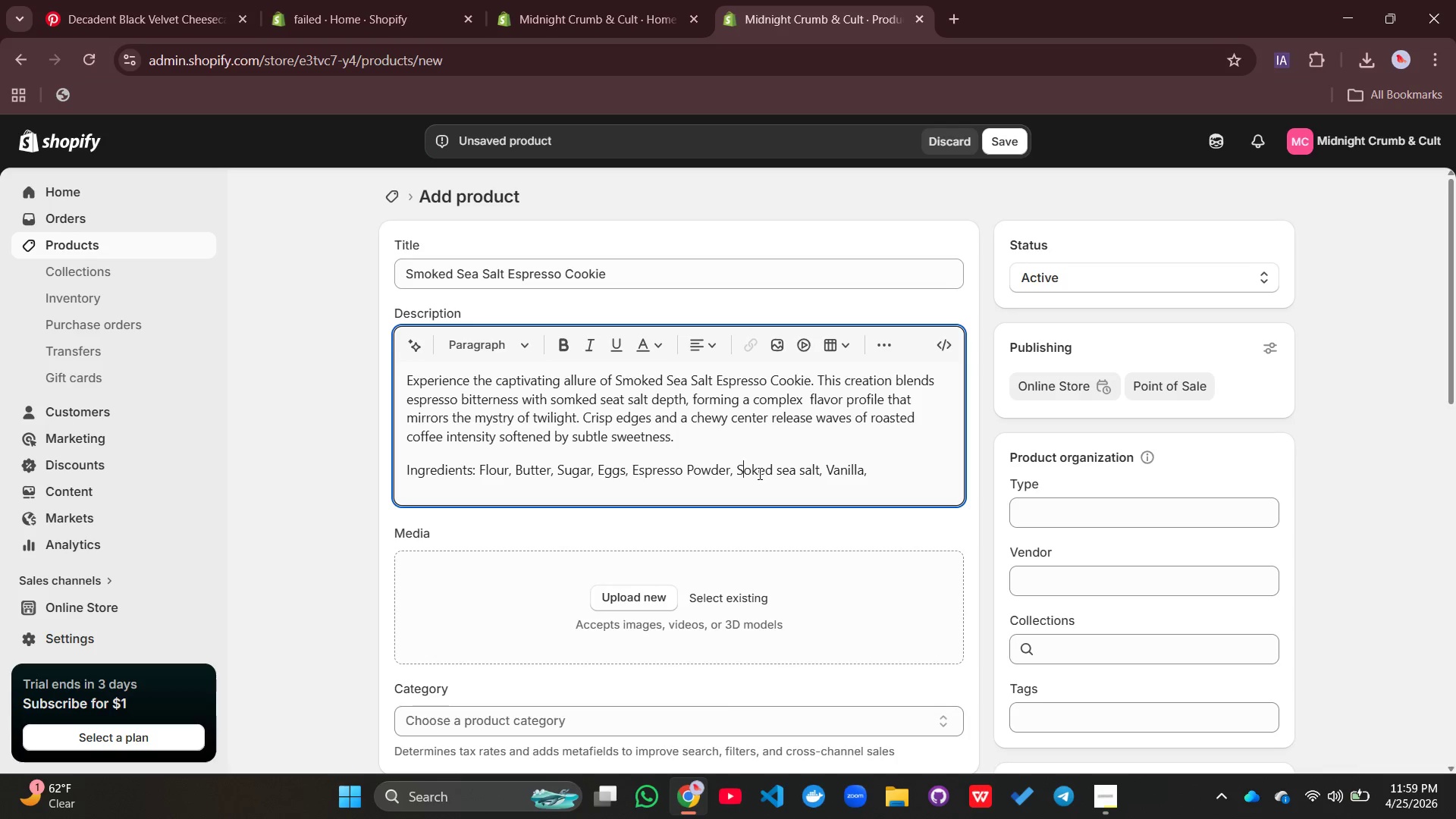 
key(Backspace)
 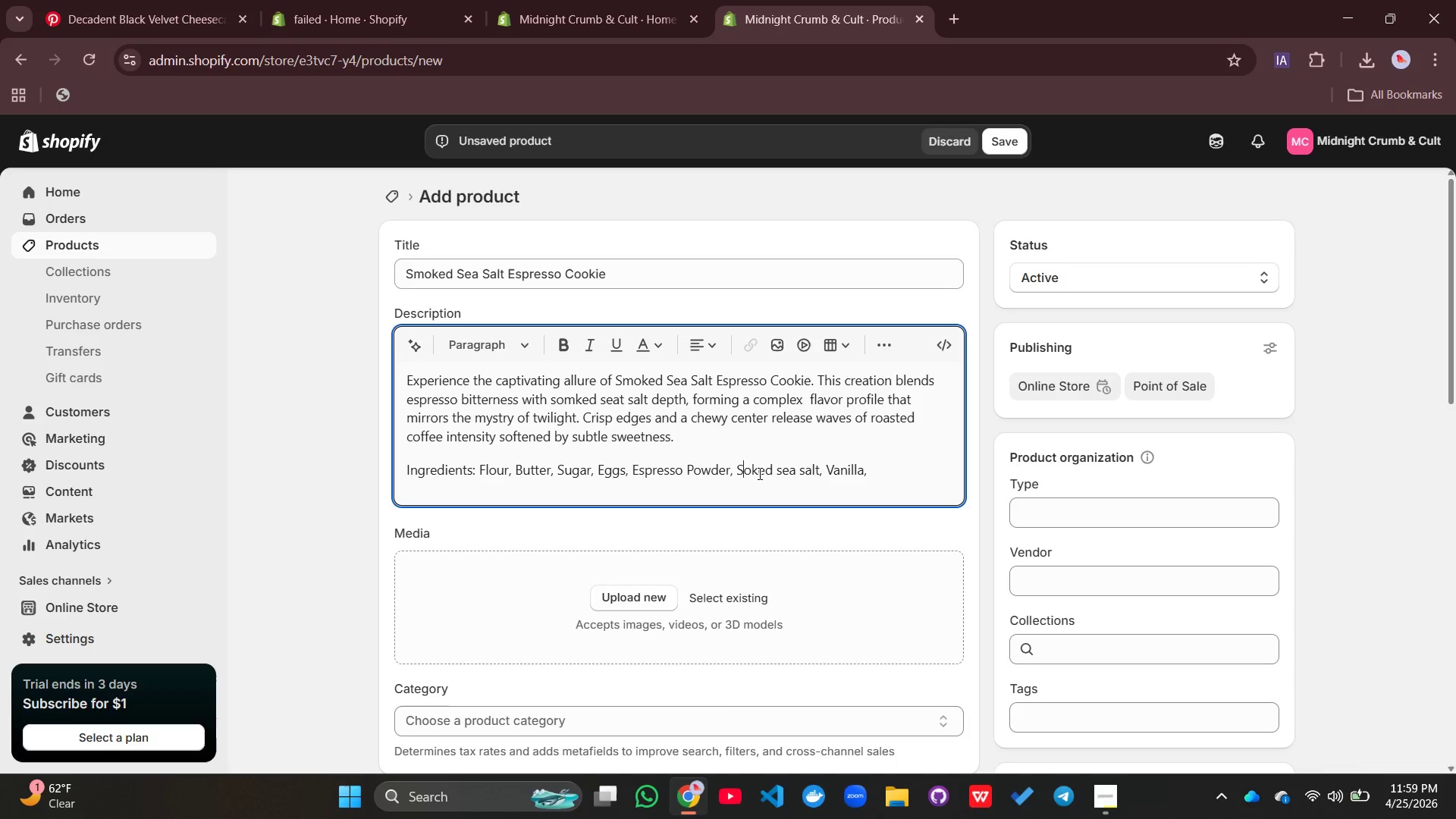 
hold_key(key=ControlLeft, duration=0.61)
 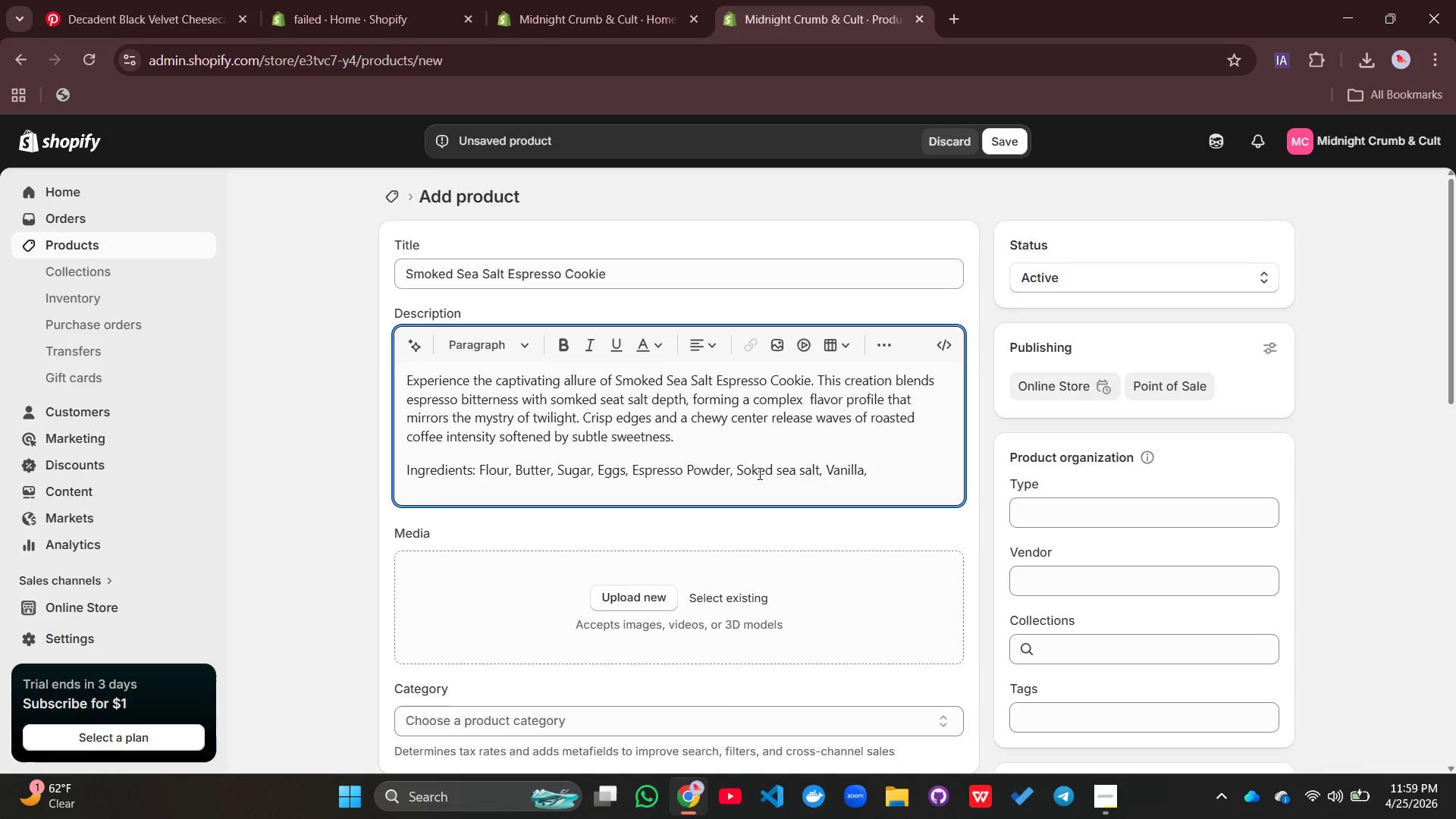 
key(Control+Z)
 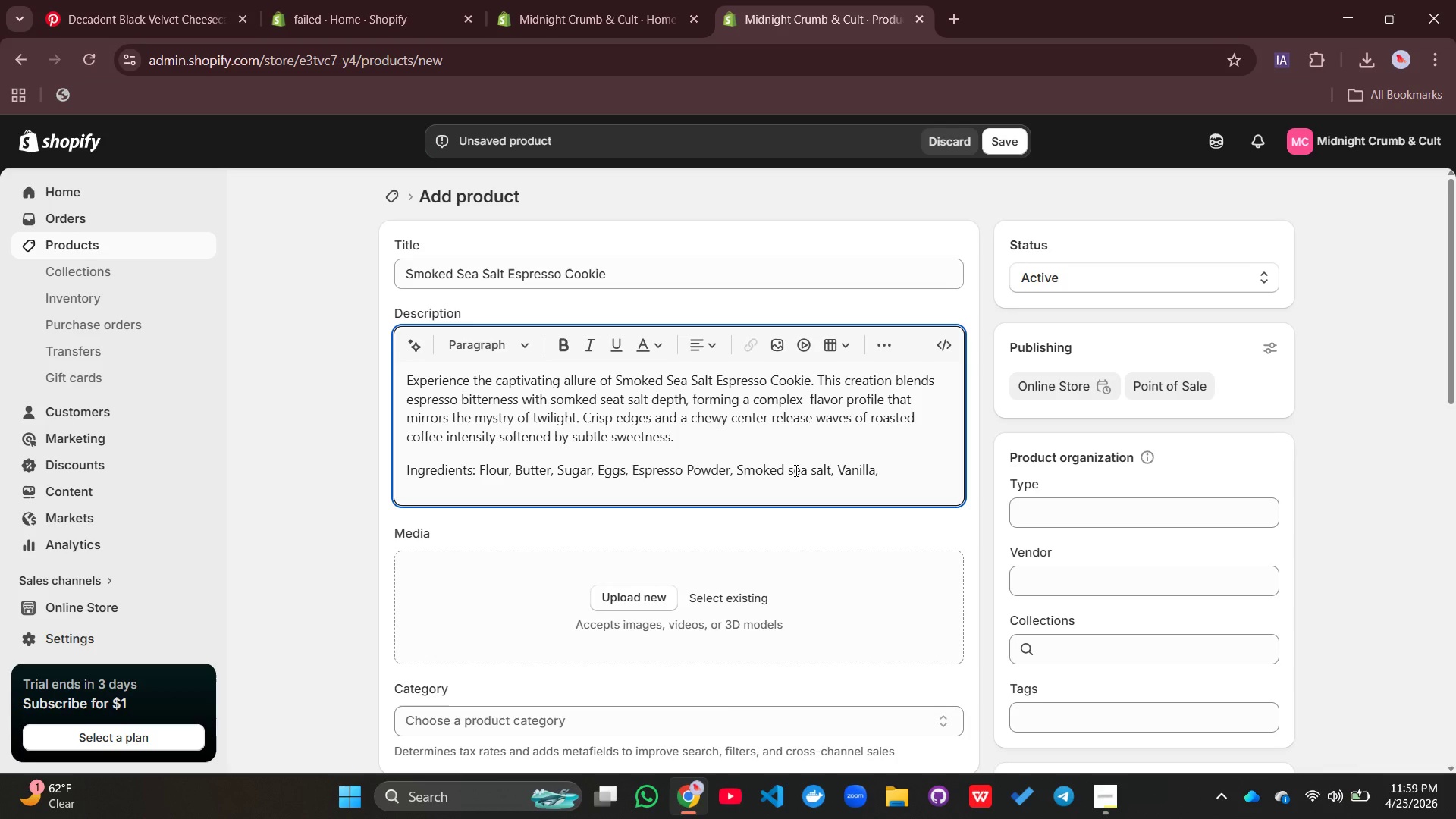 
left_click([795, 470])
 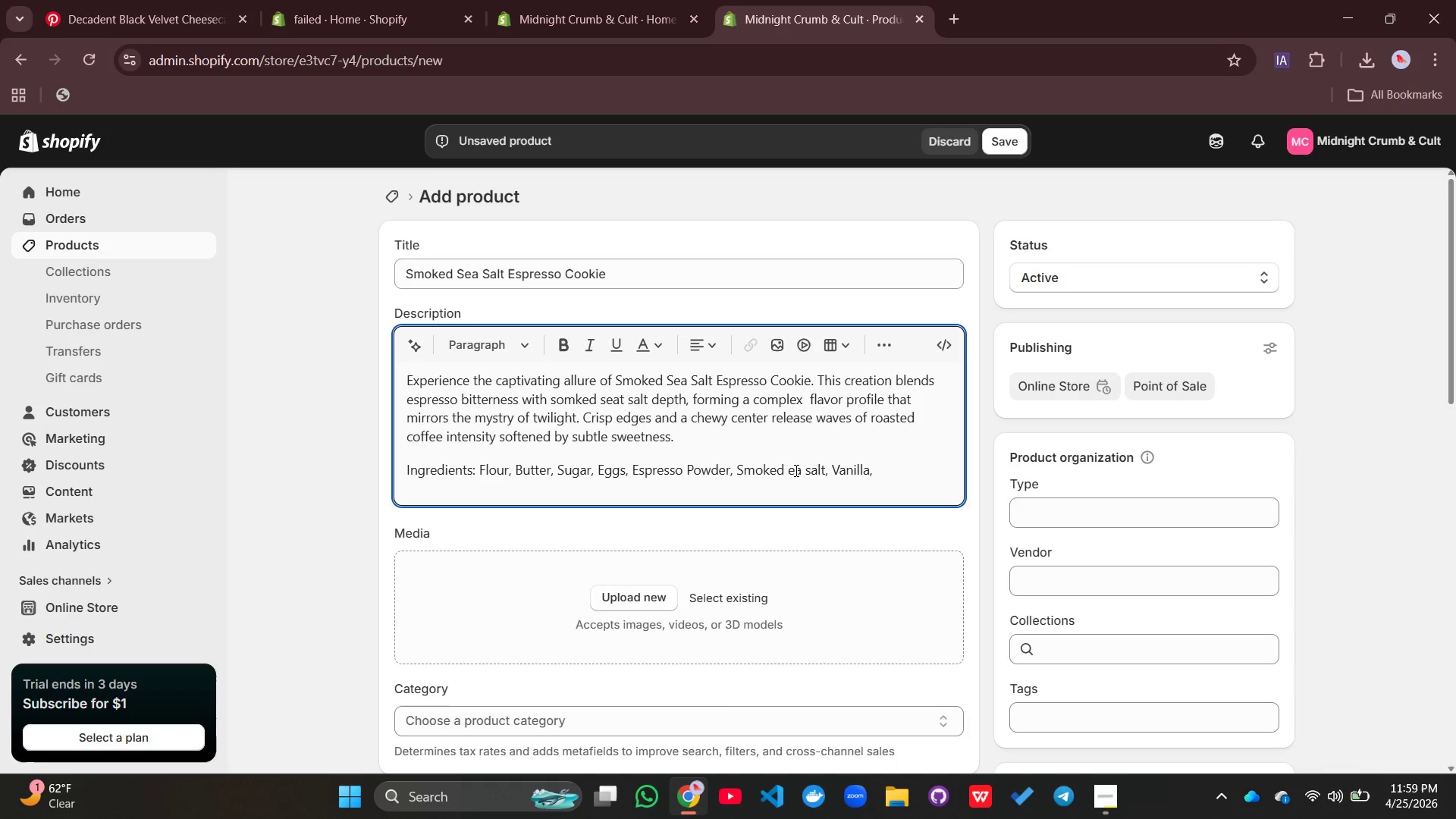 
key(Backspace)
 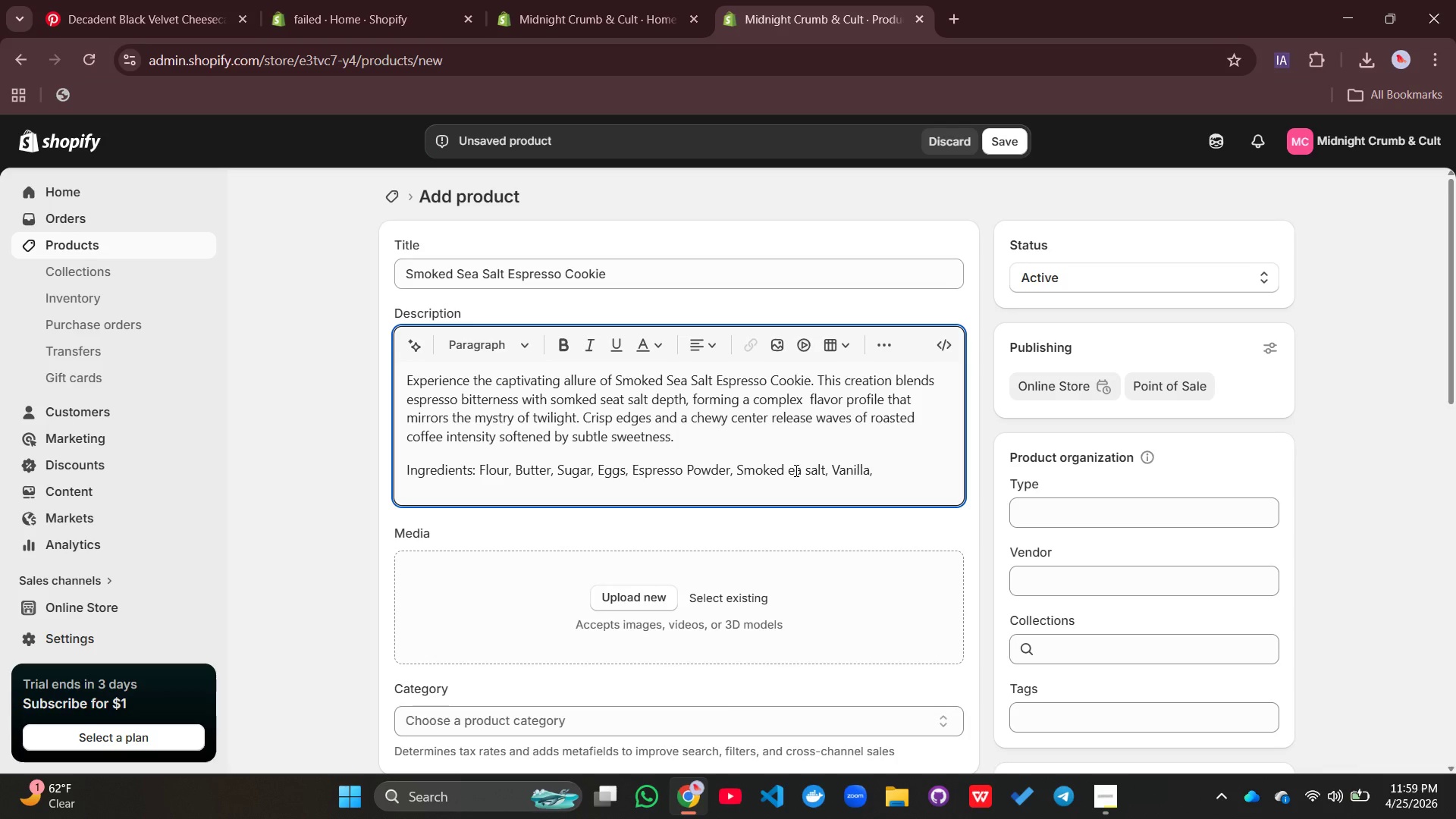 
key(Control+S)
 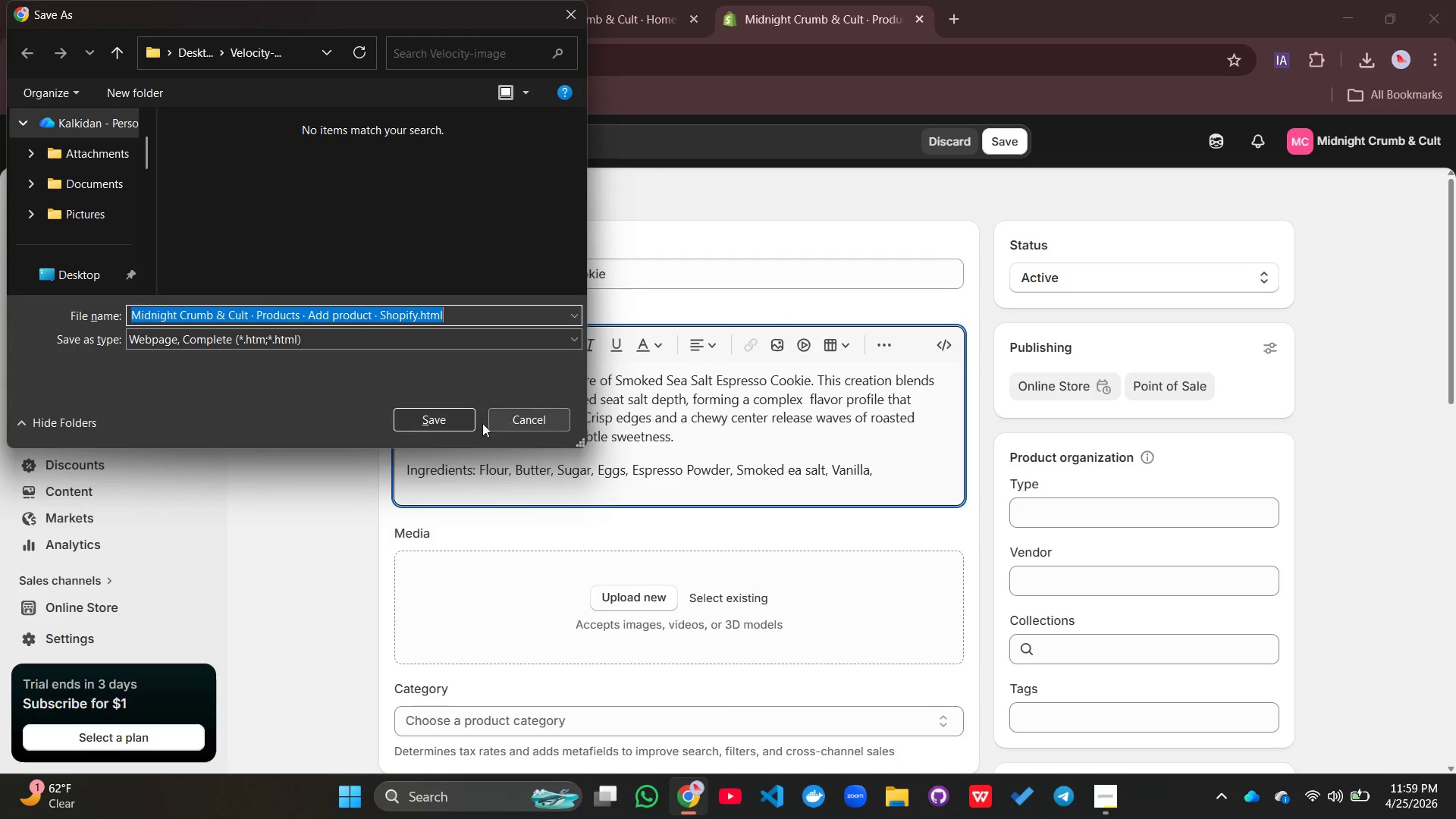 
left_click([517, 419])
 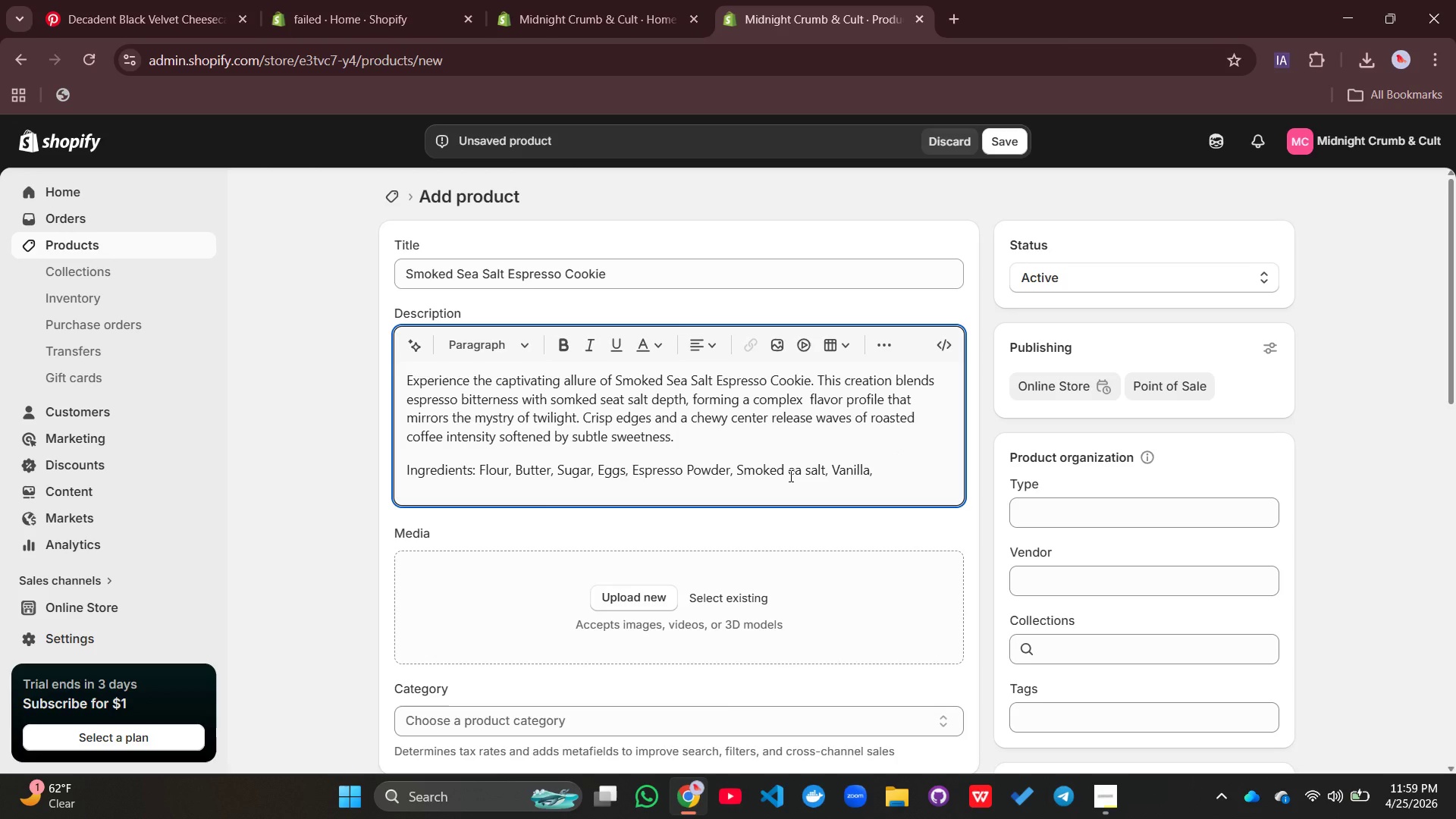 
key(Shift+S)
 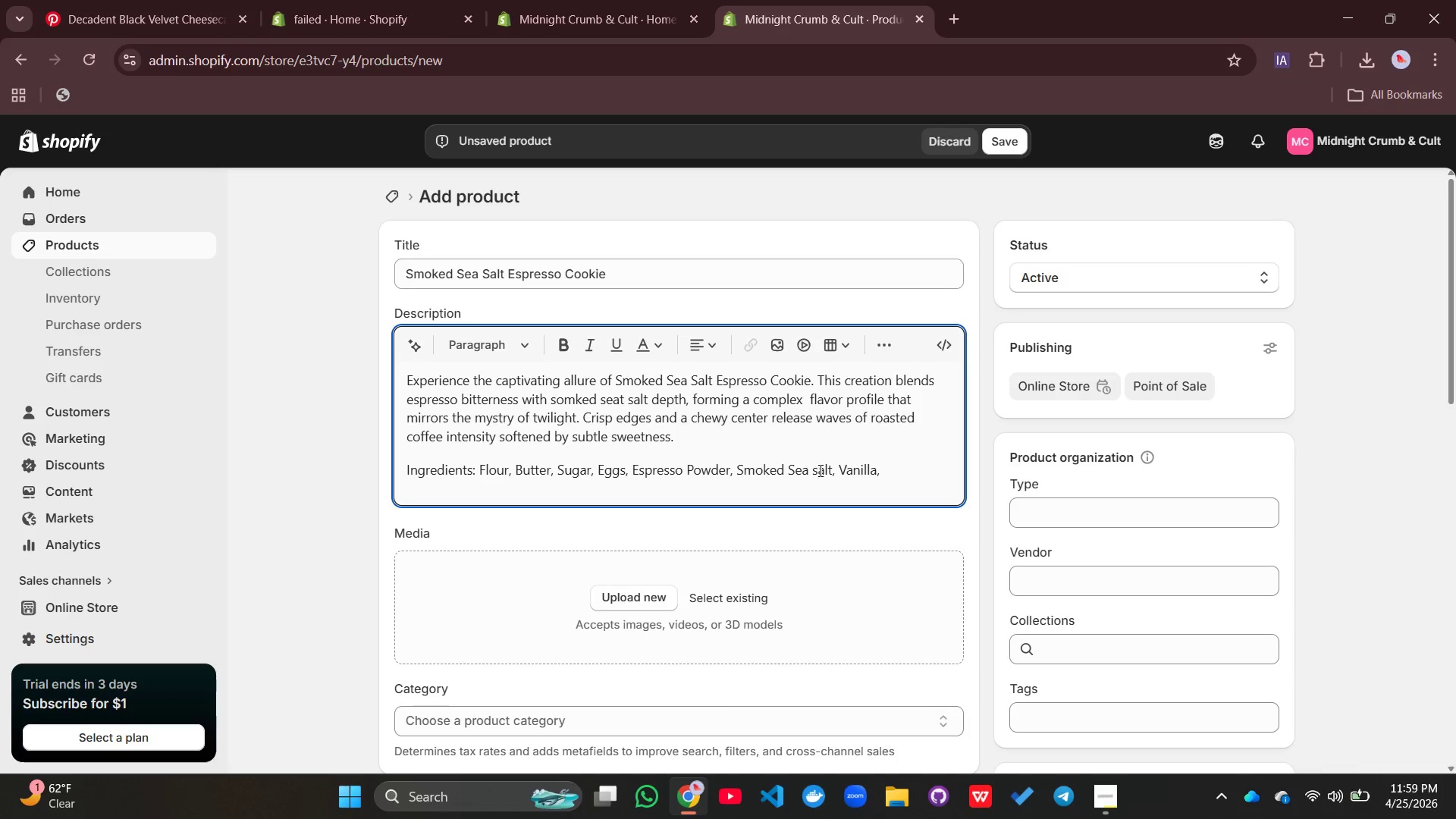 
left_click([819, 470])
 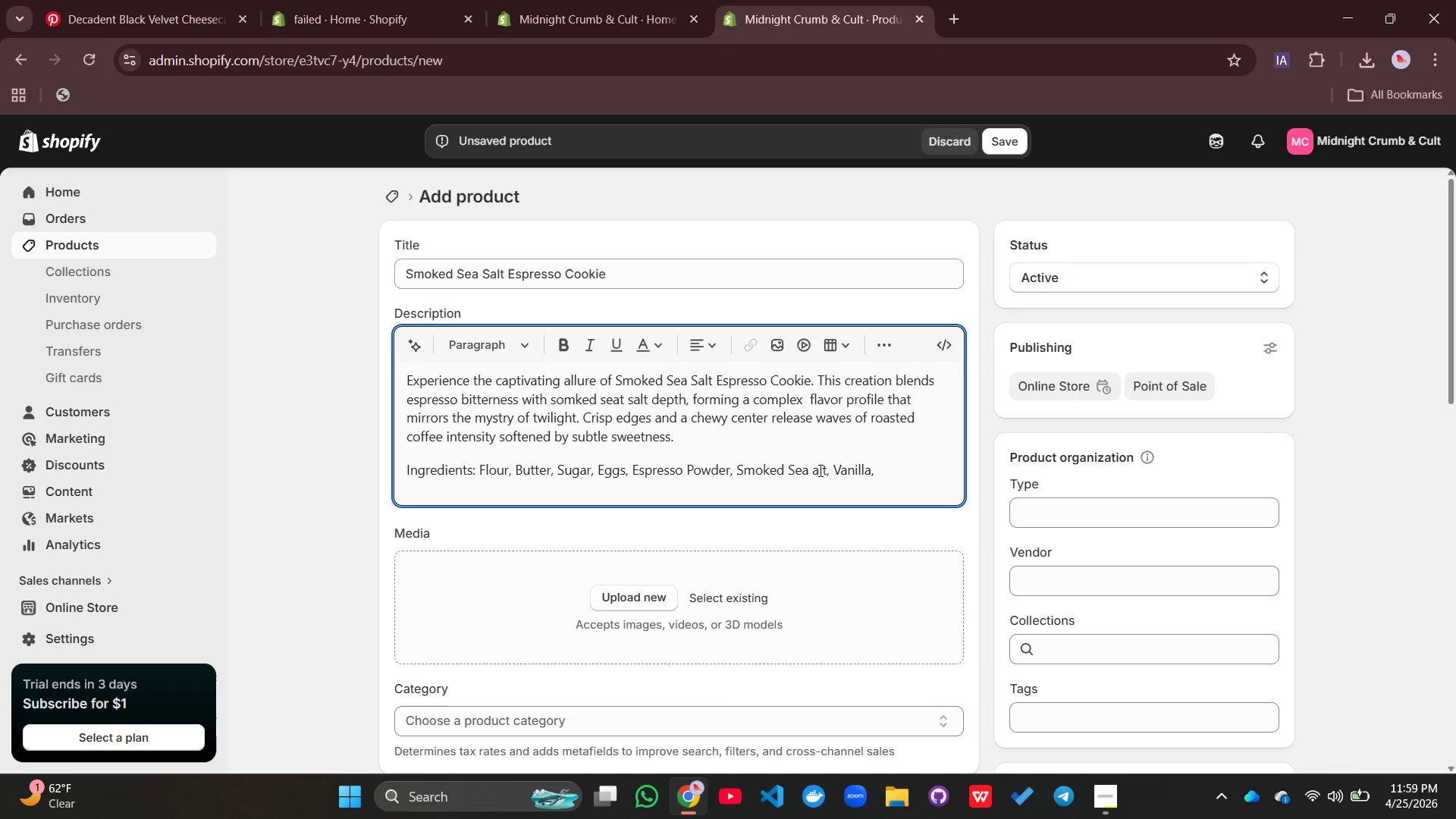 
key(Backspace)
 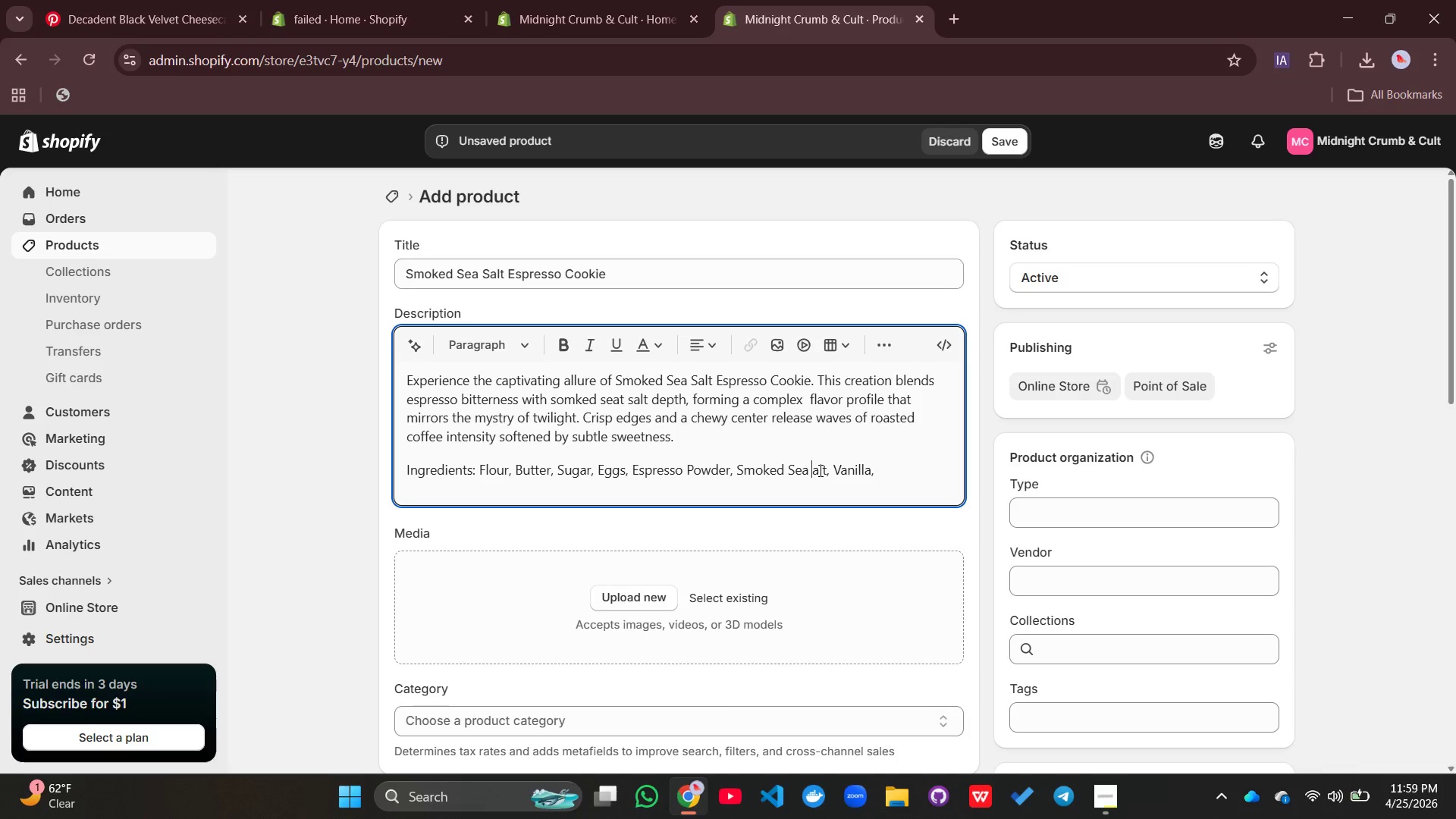 
key(Shift+S)
 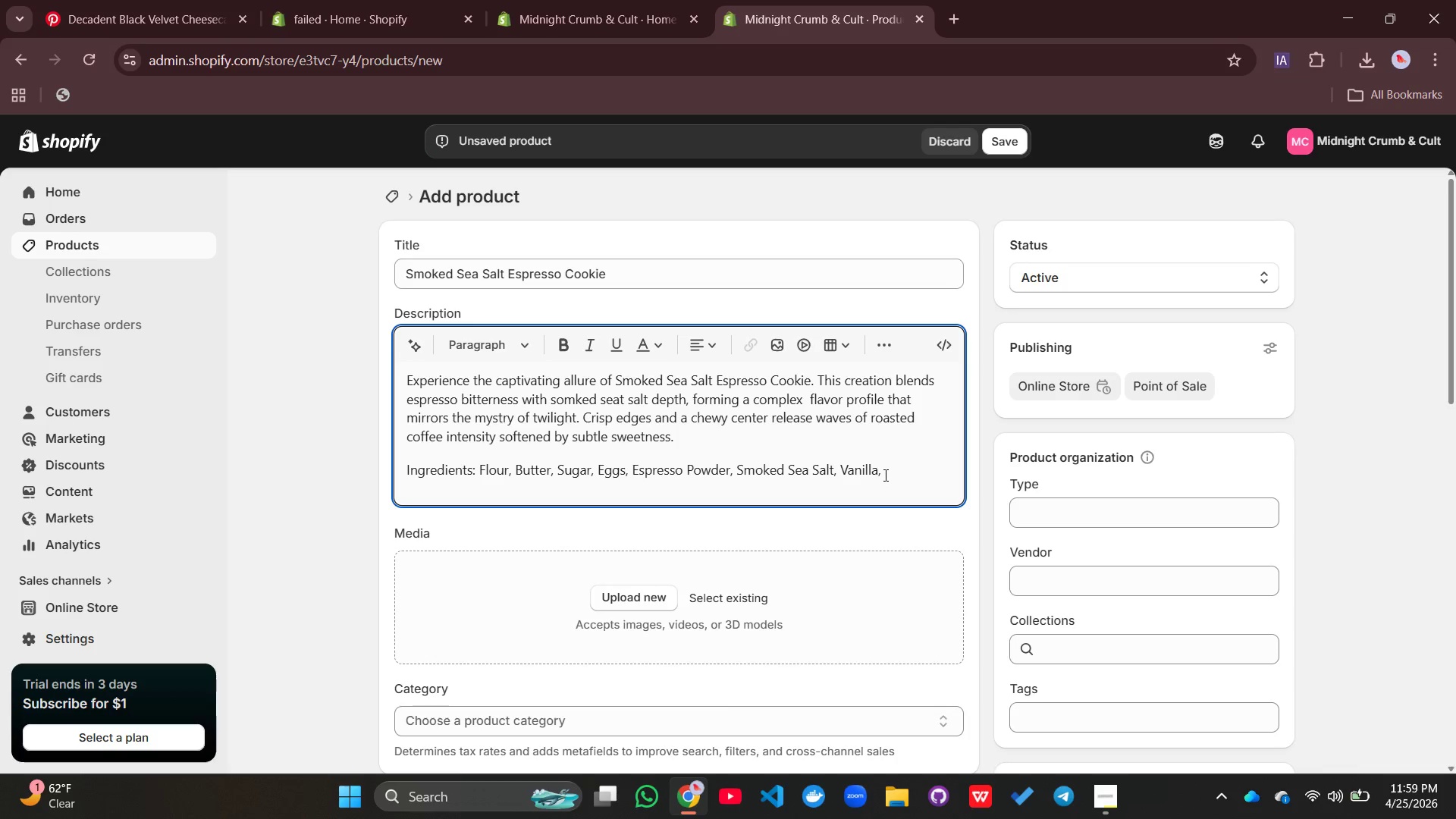 
left_click([884, 475])
 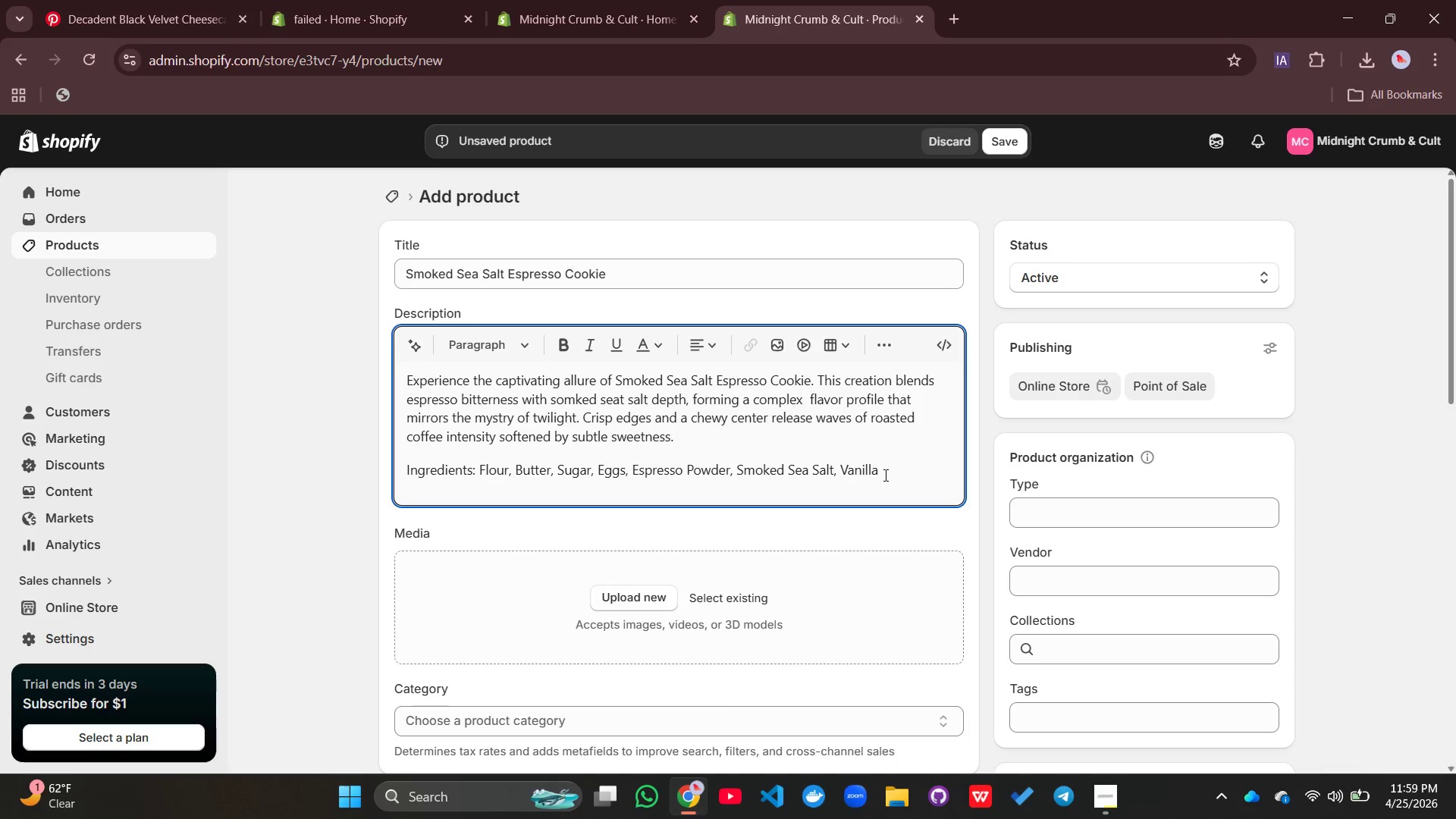 
key(Backspace)
 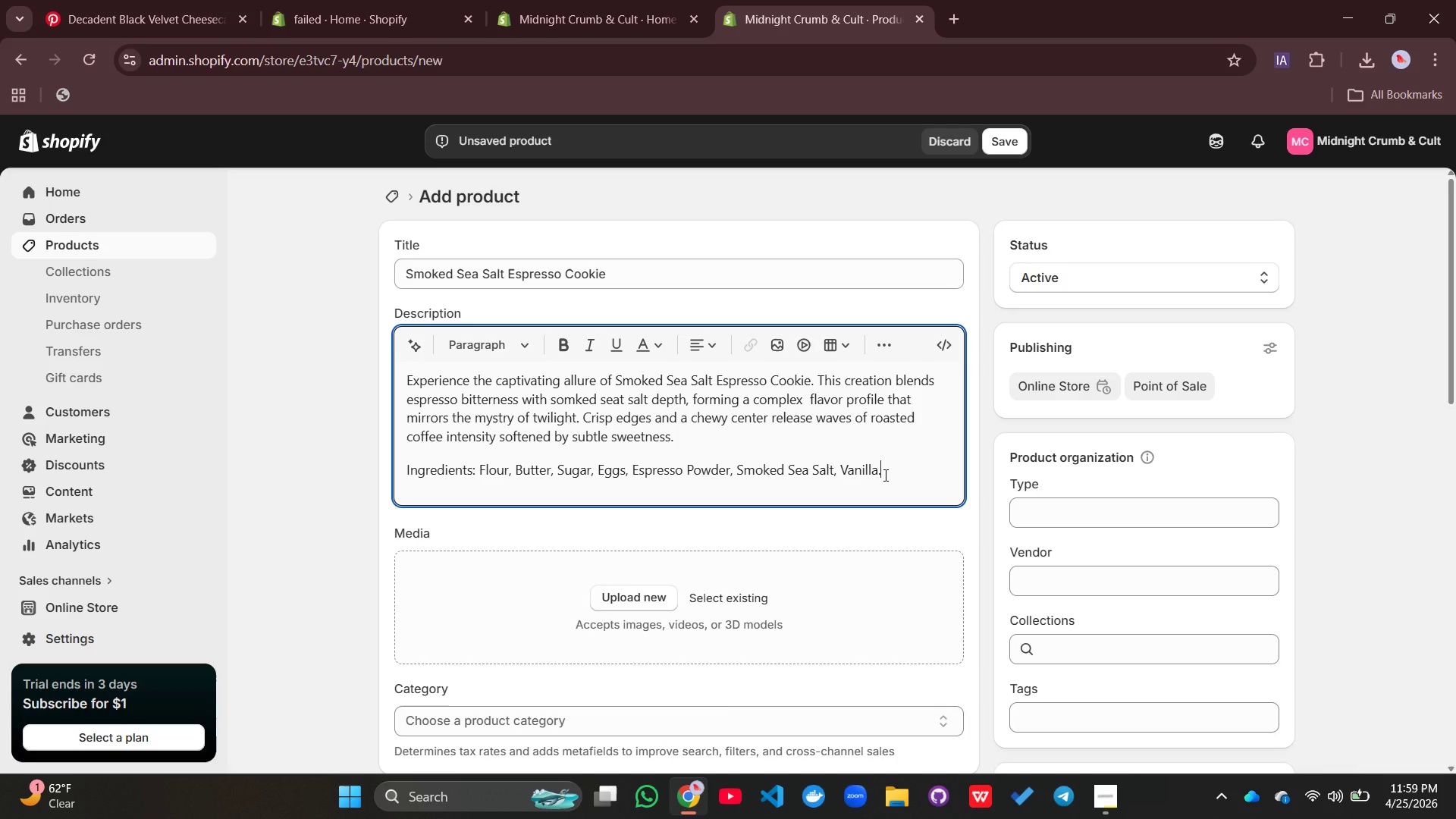 
key(Period)
 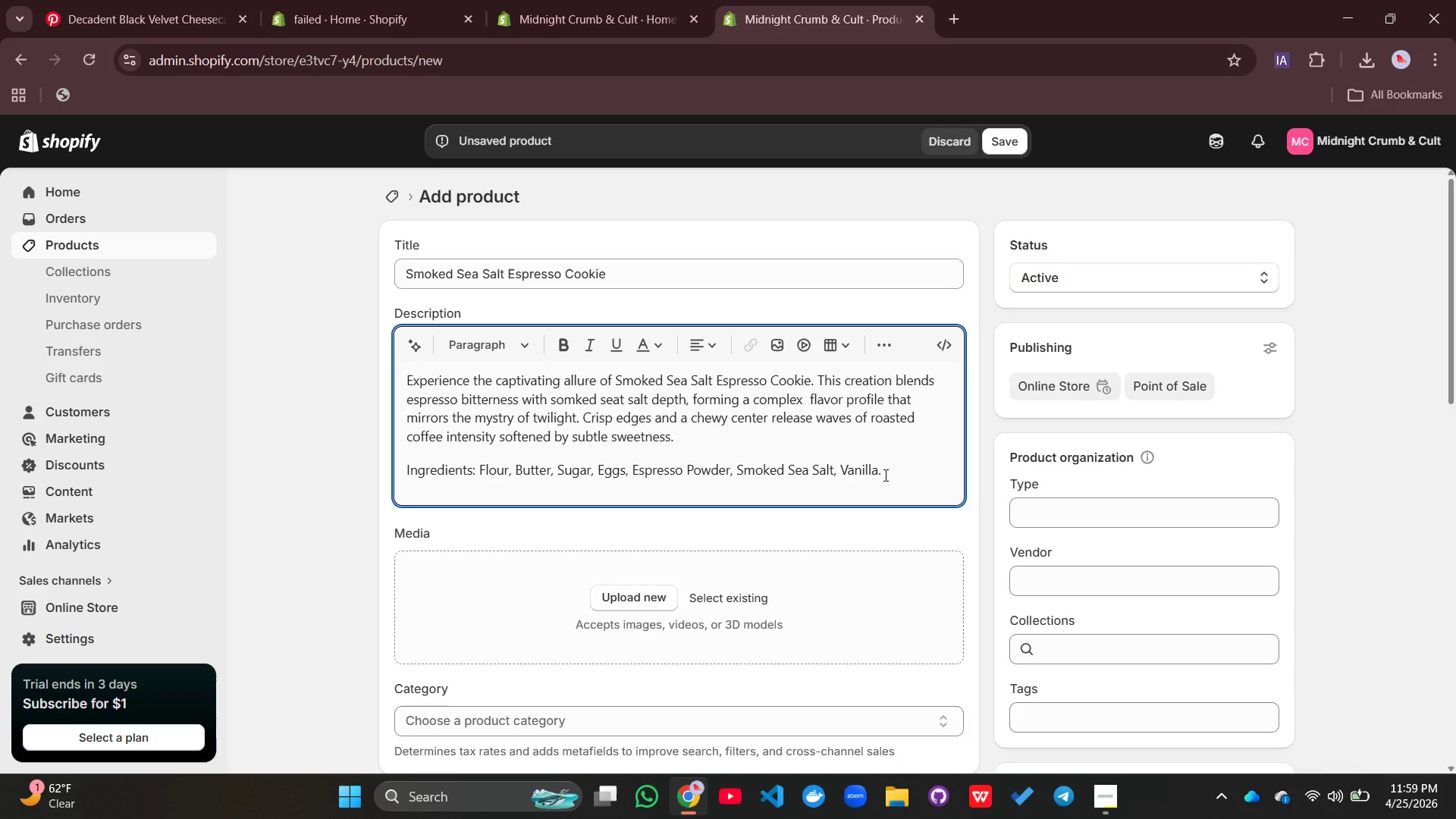 
key(Enter)
 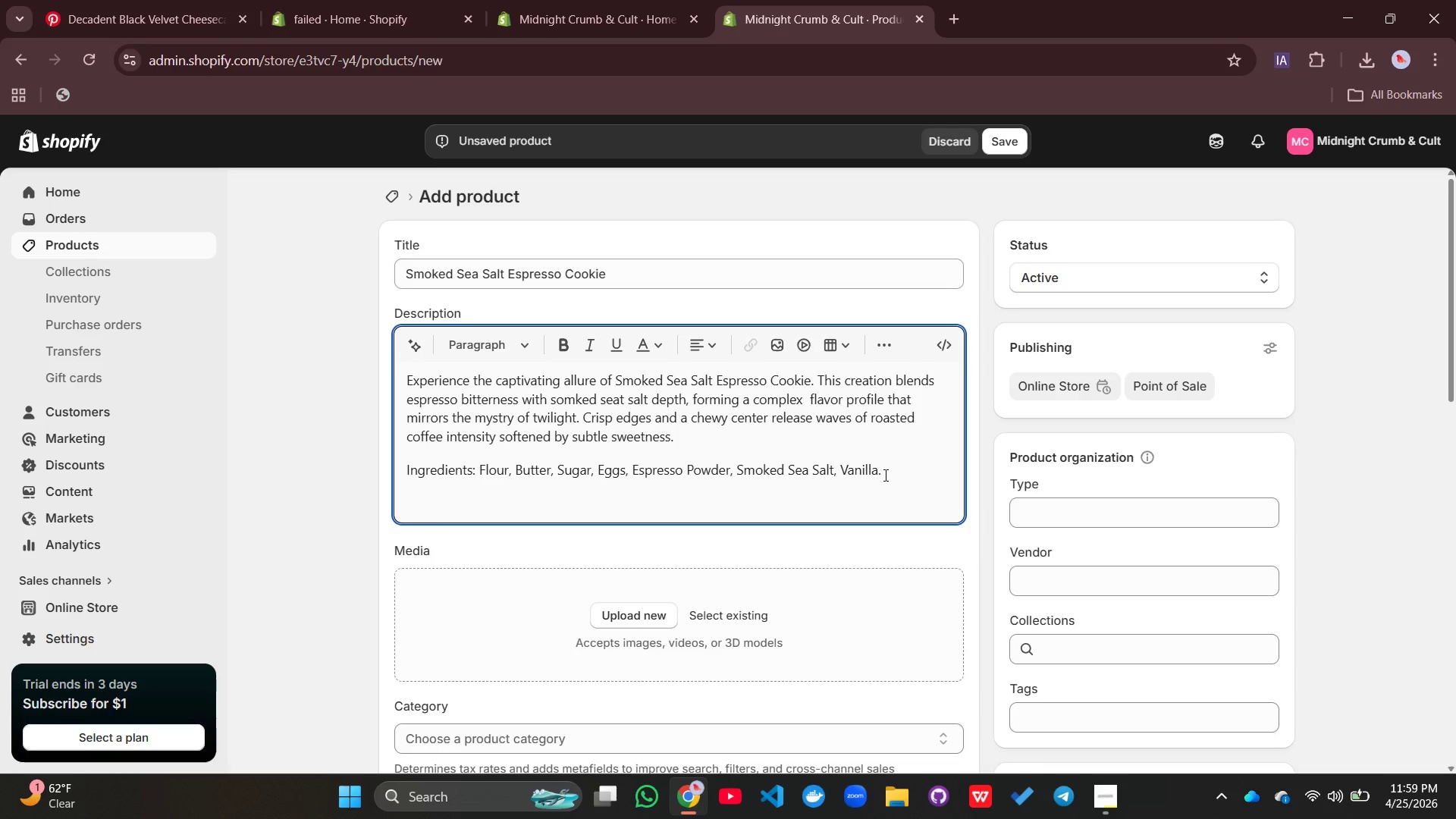 
type(Allergens: Wheat )
key(Backspace)
type(, diary[NumLock][NumLock][NumLock])
key(Backspace)
key(Backspace)
key(Backspace)
key(Backspace)
type(airy, eggs, Mau Contain nuts)
 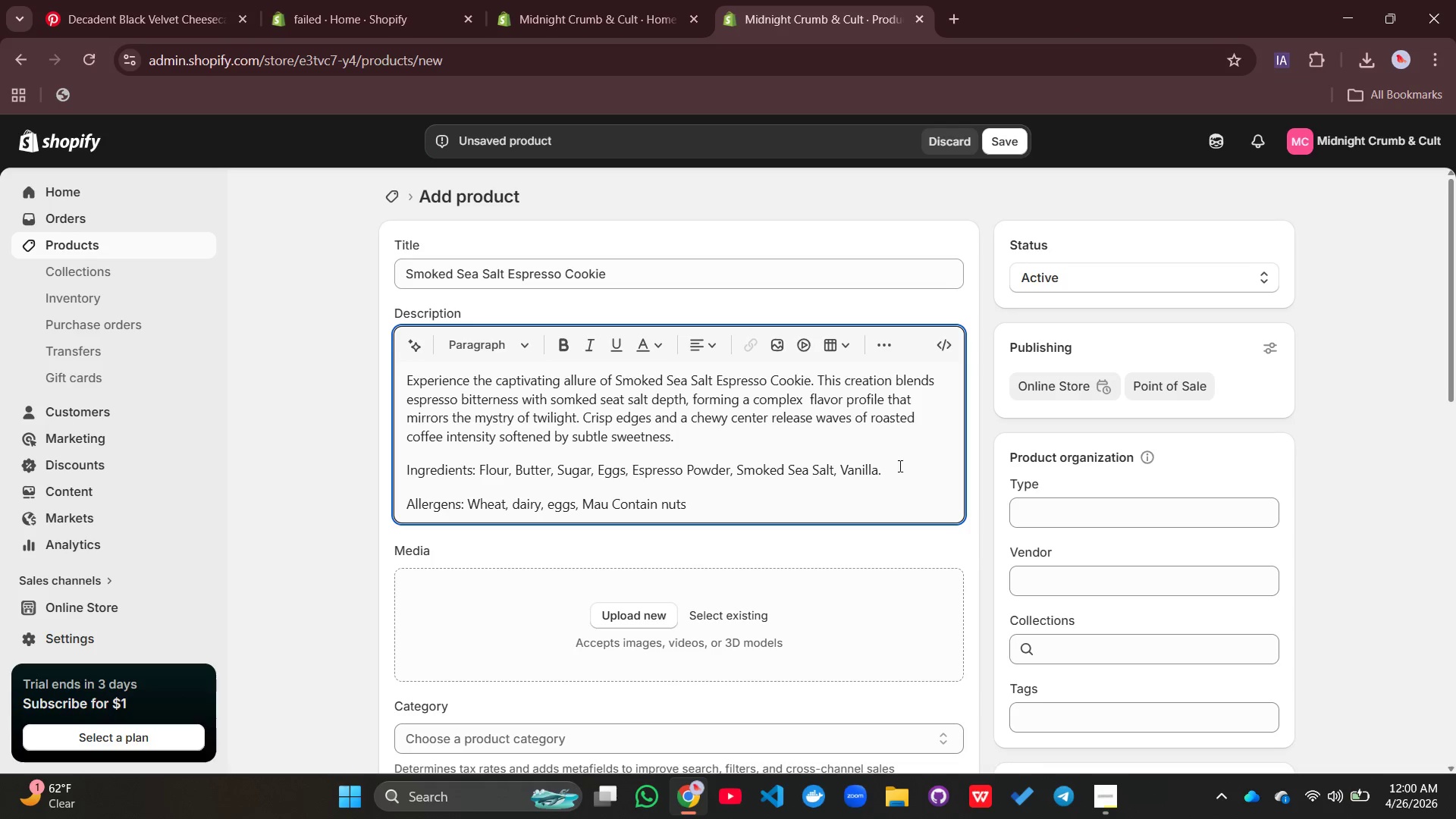 
wait(6.33)
 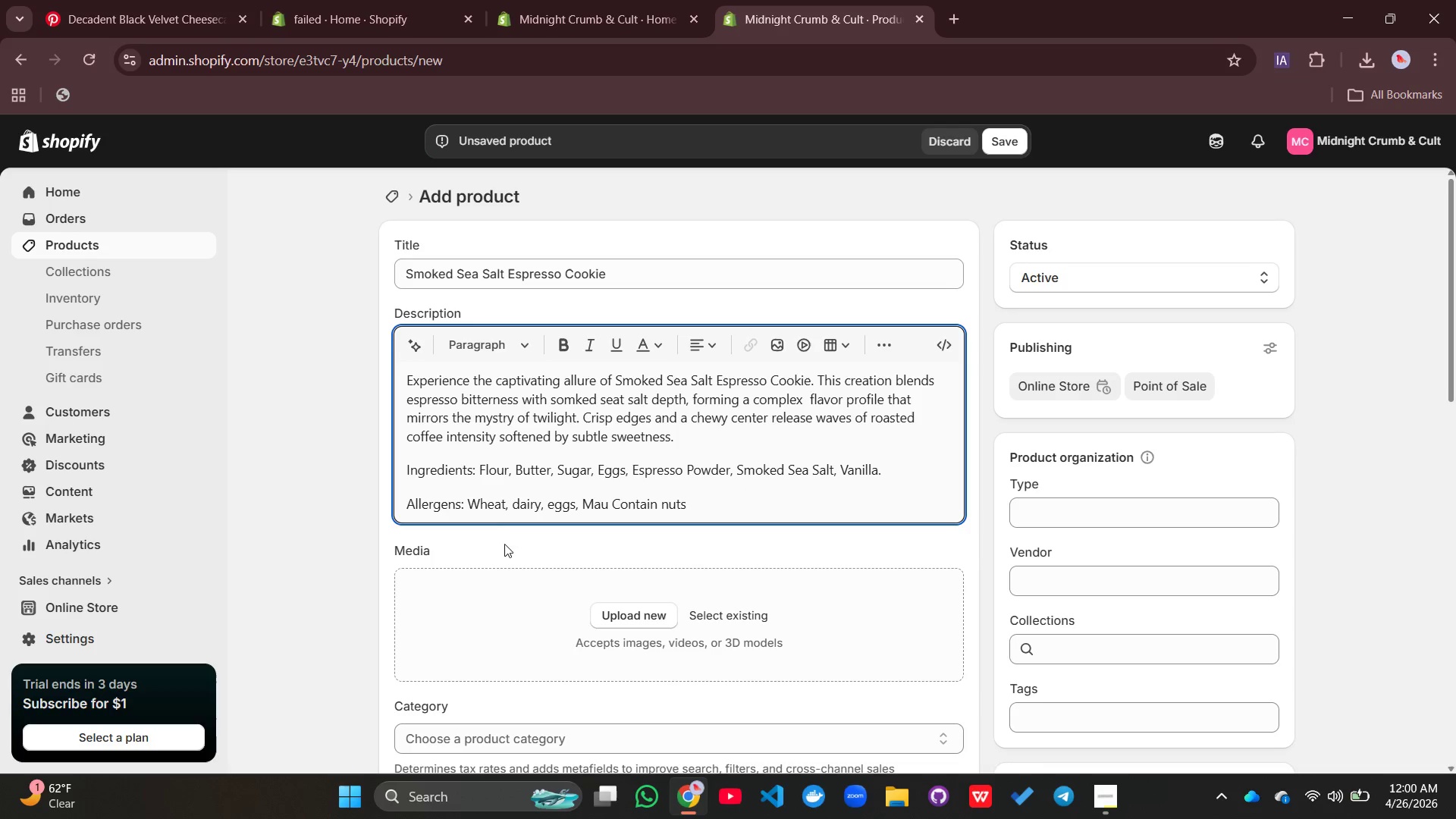 
left_click_drag(start_coordinate=[475, 470], to_coordinate=[400, 473])
 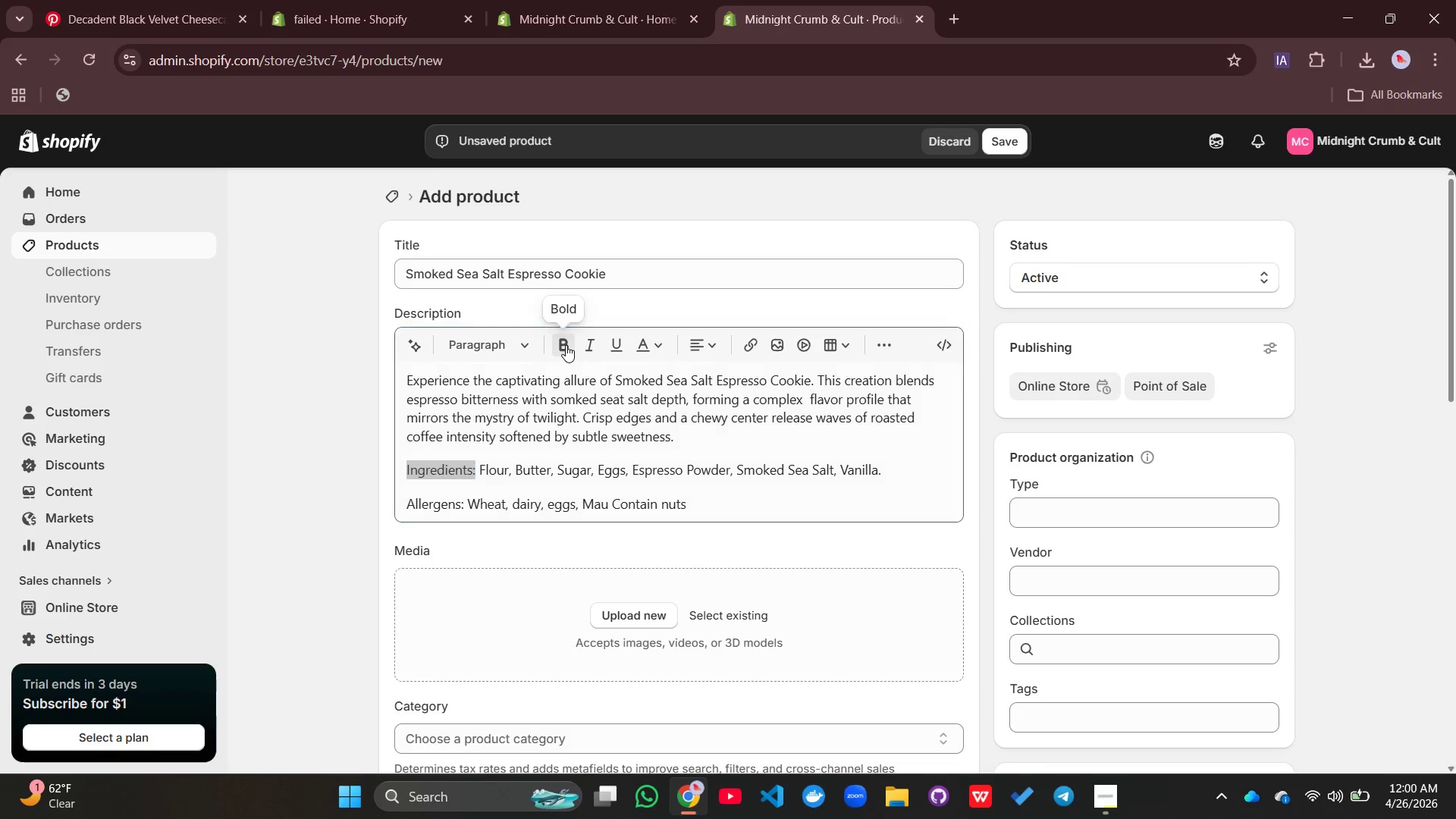 
left_click([566, 345])
 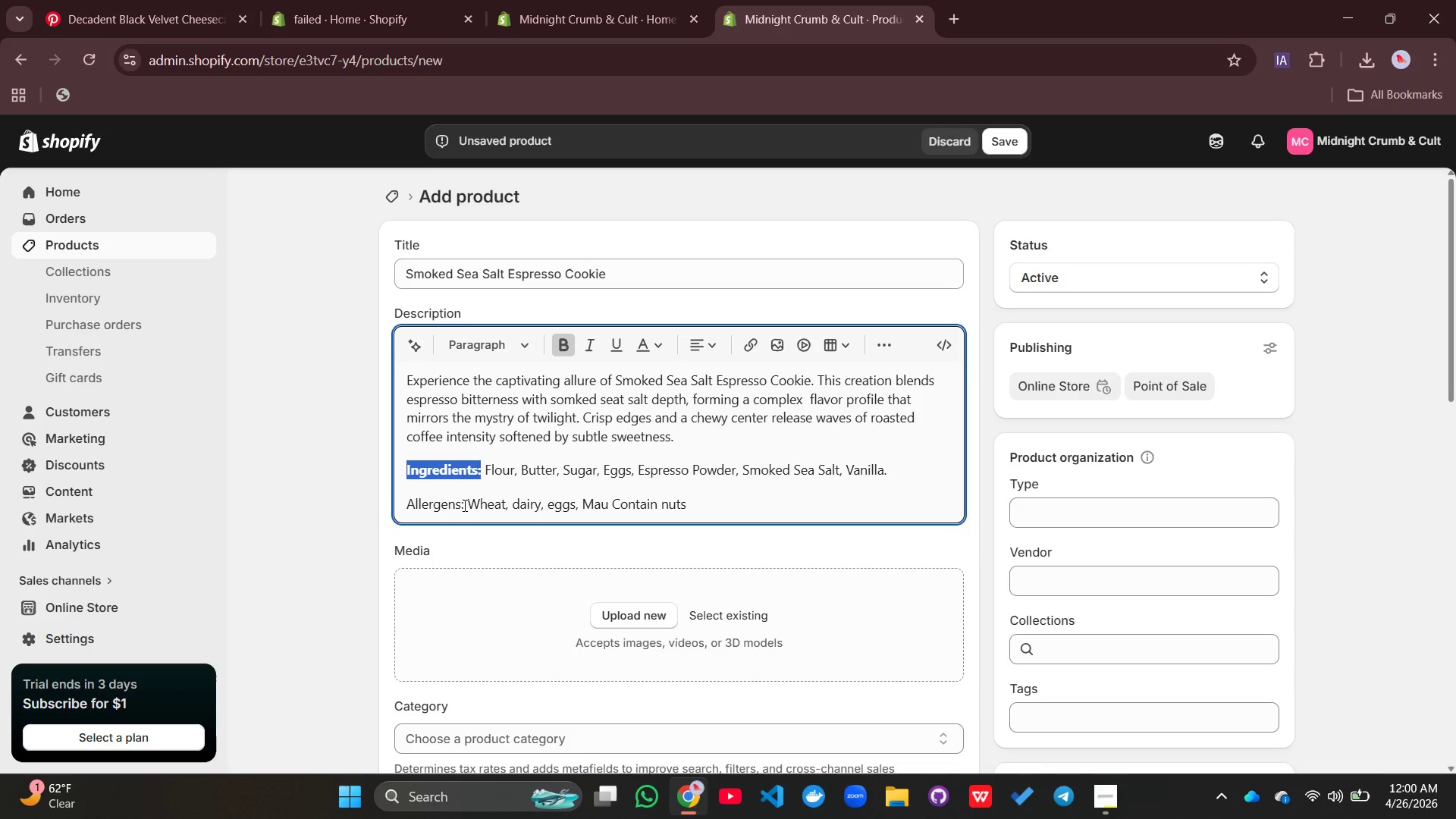 
left_click_drag(start_coordinate=[463, 505], to_coordinate=[396, 509])
 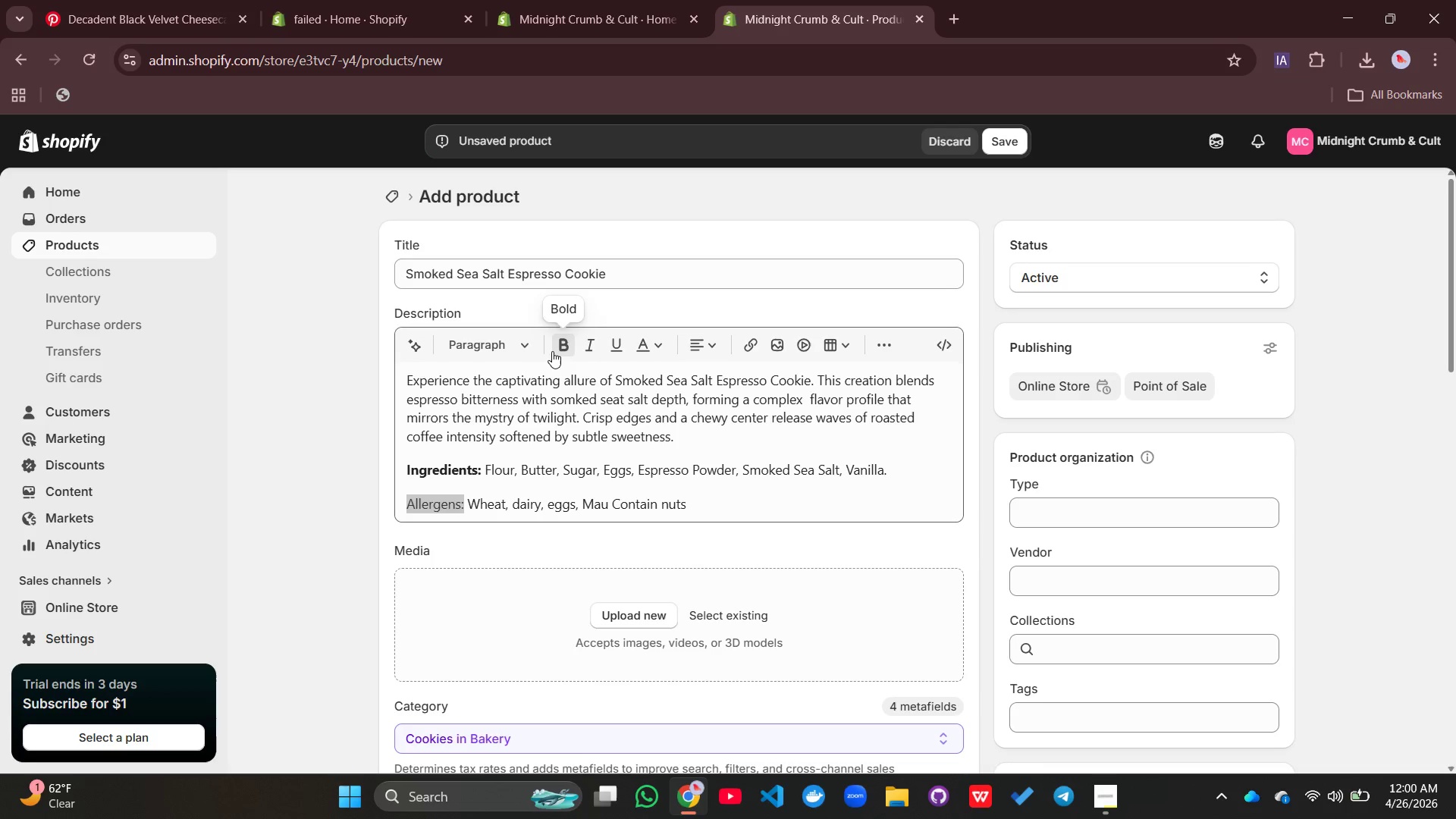 
left_click([552, 351])
 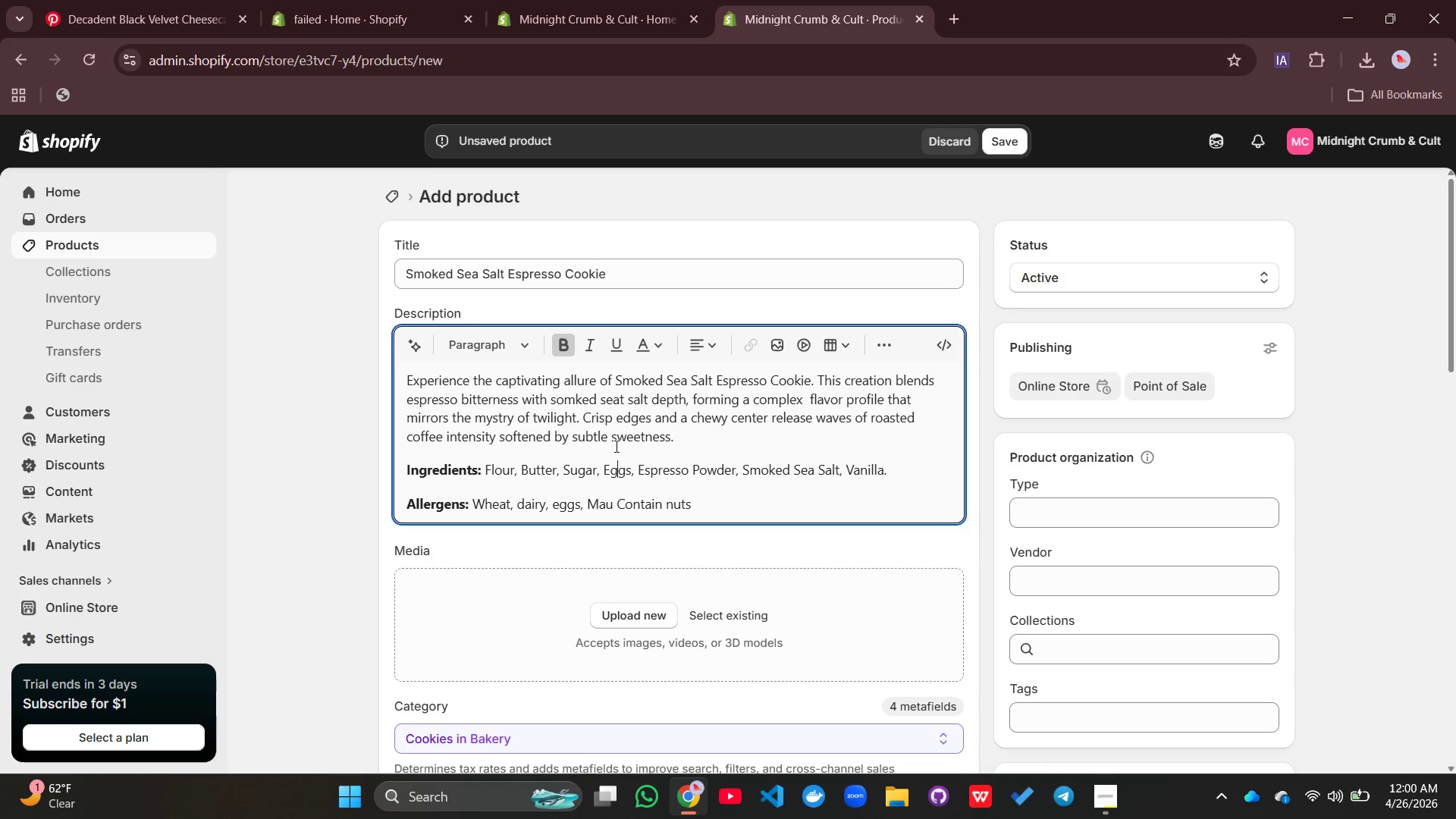 
left_click([615, 446])
 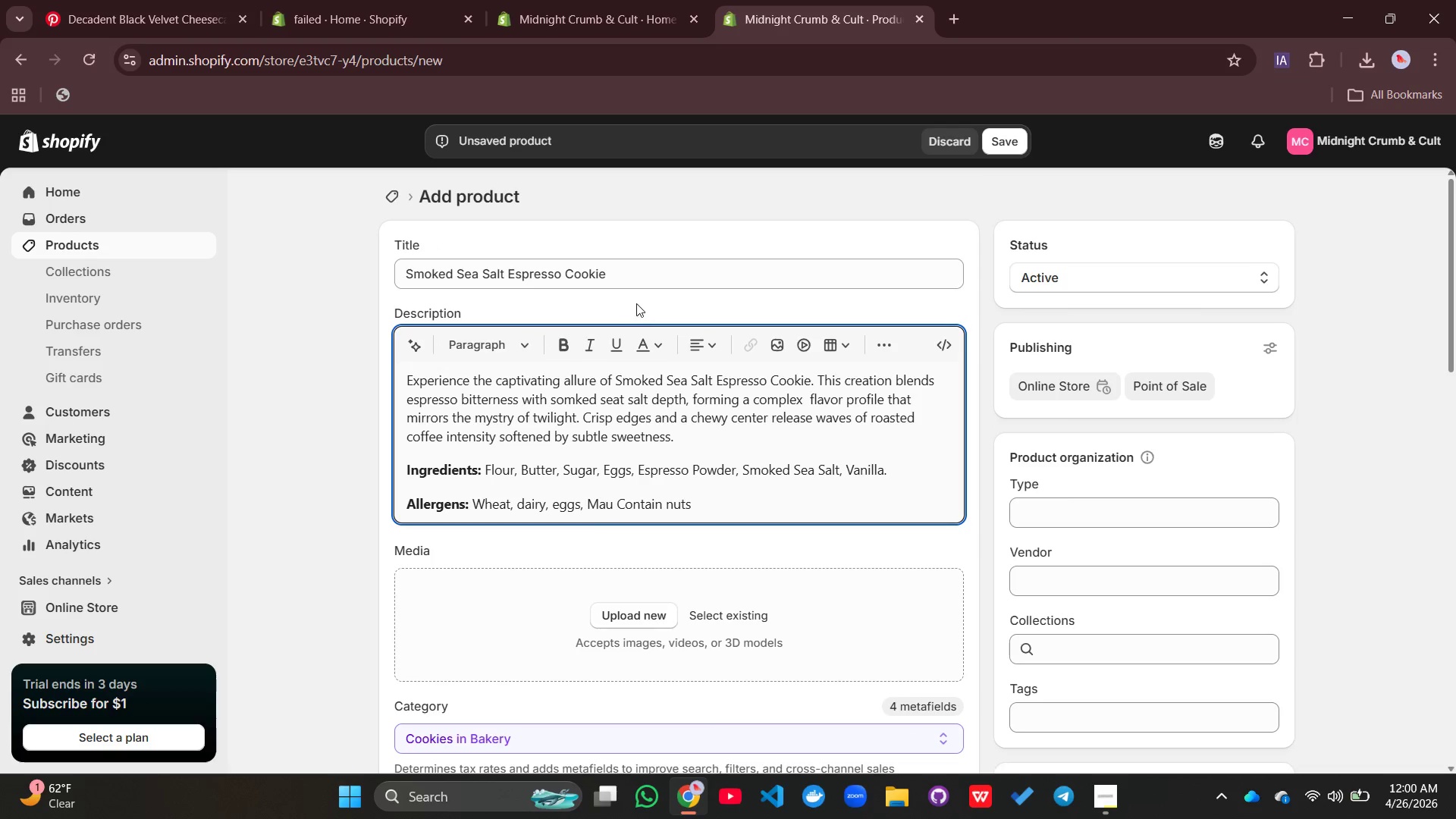 
left_click_drag(start_coordinate=[620, 282], to_coordinate=[403, 286])
 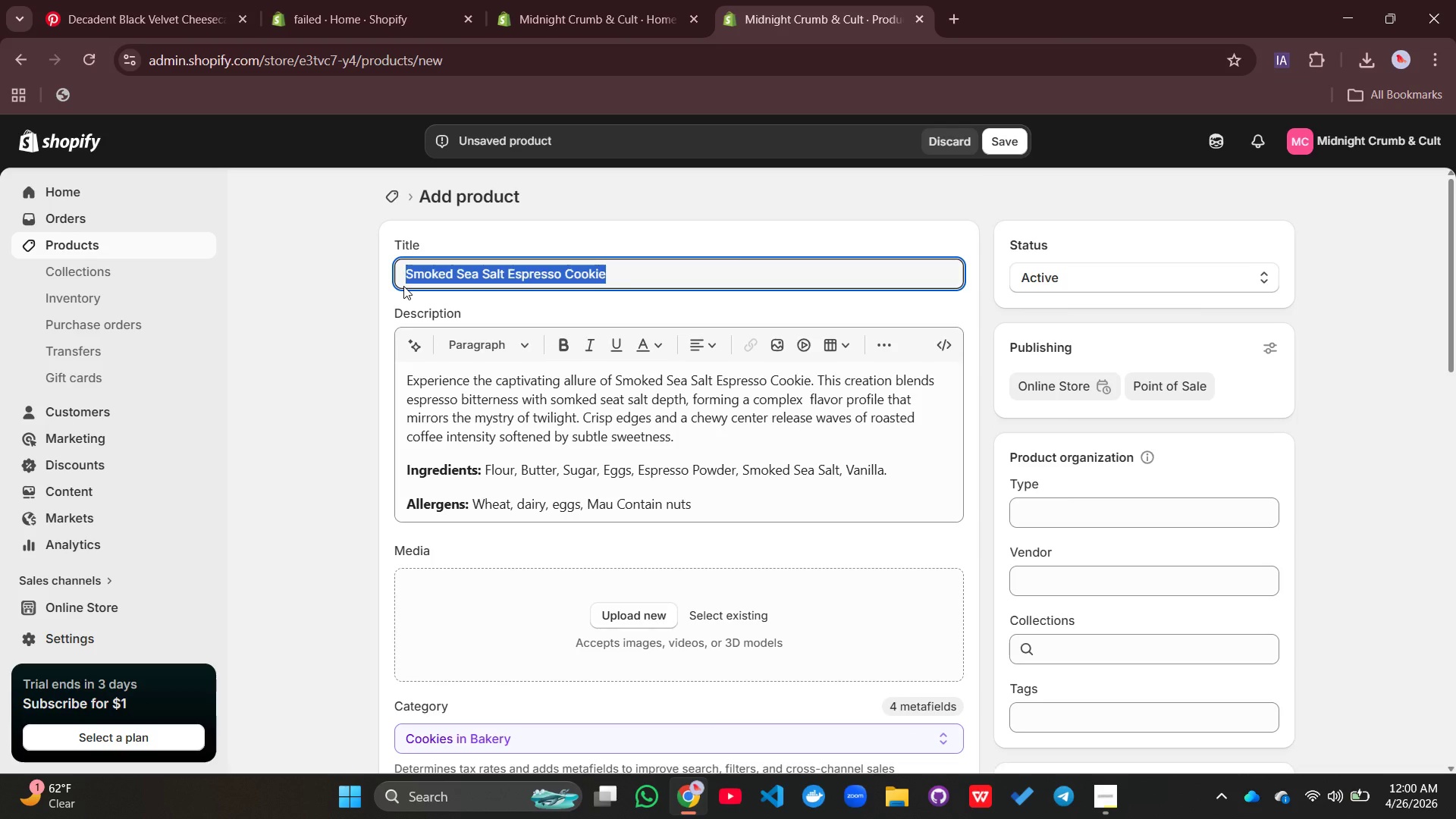 
key(Control+C)
 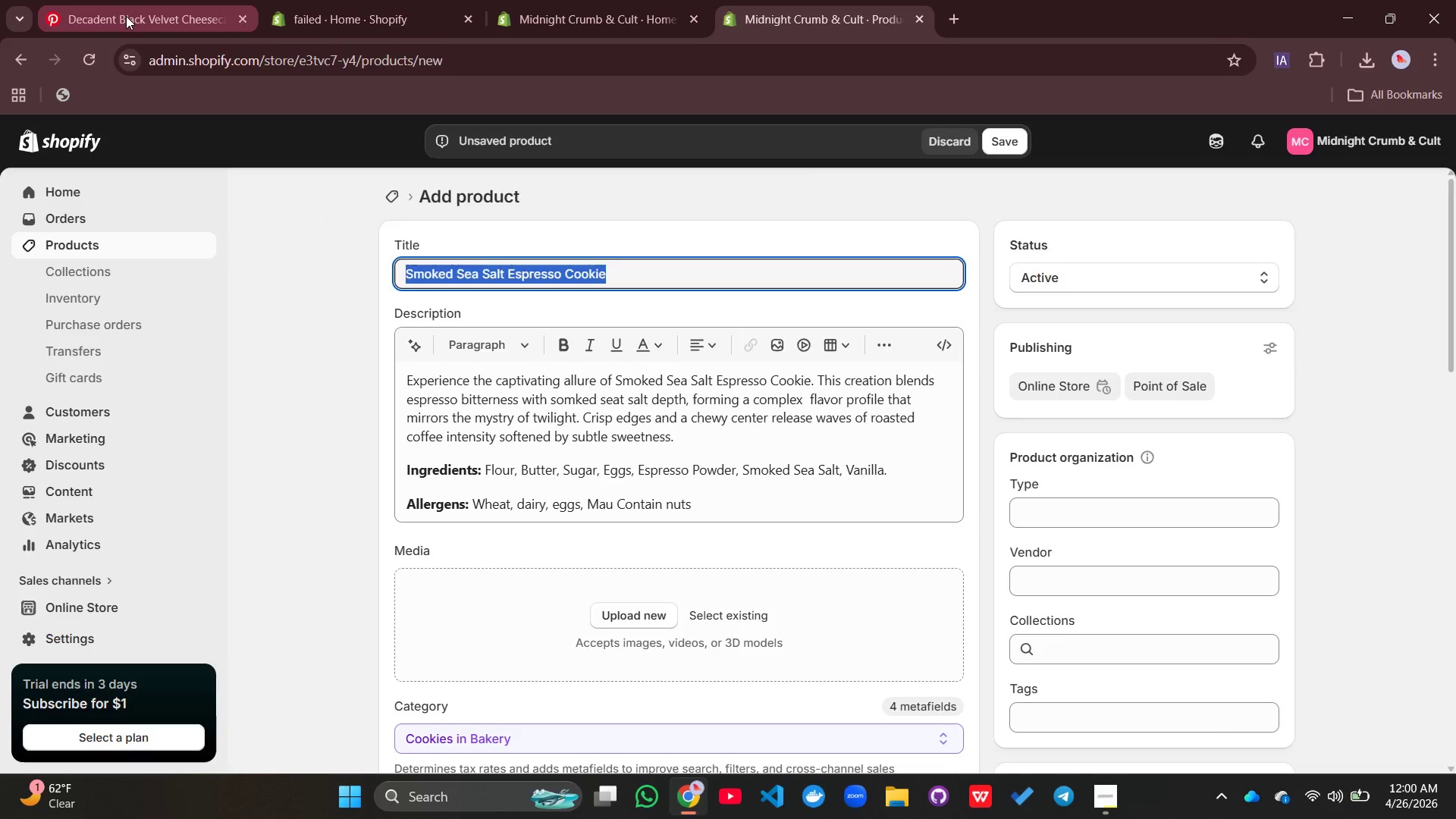 
left_click([126, 16])
 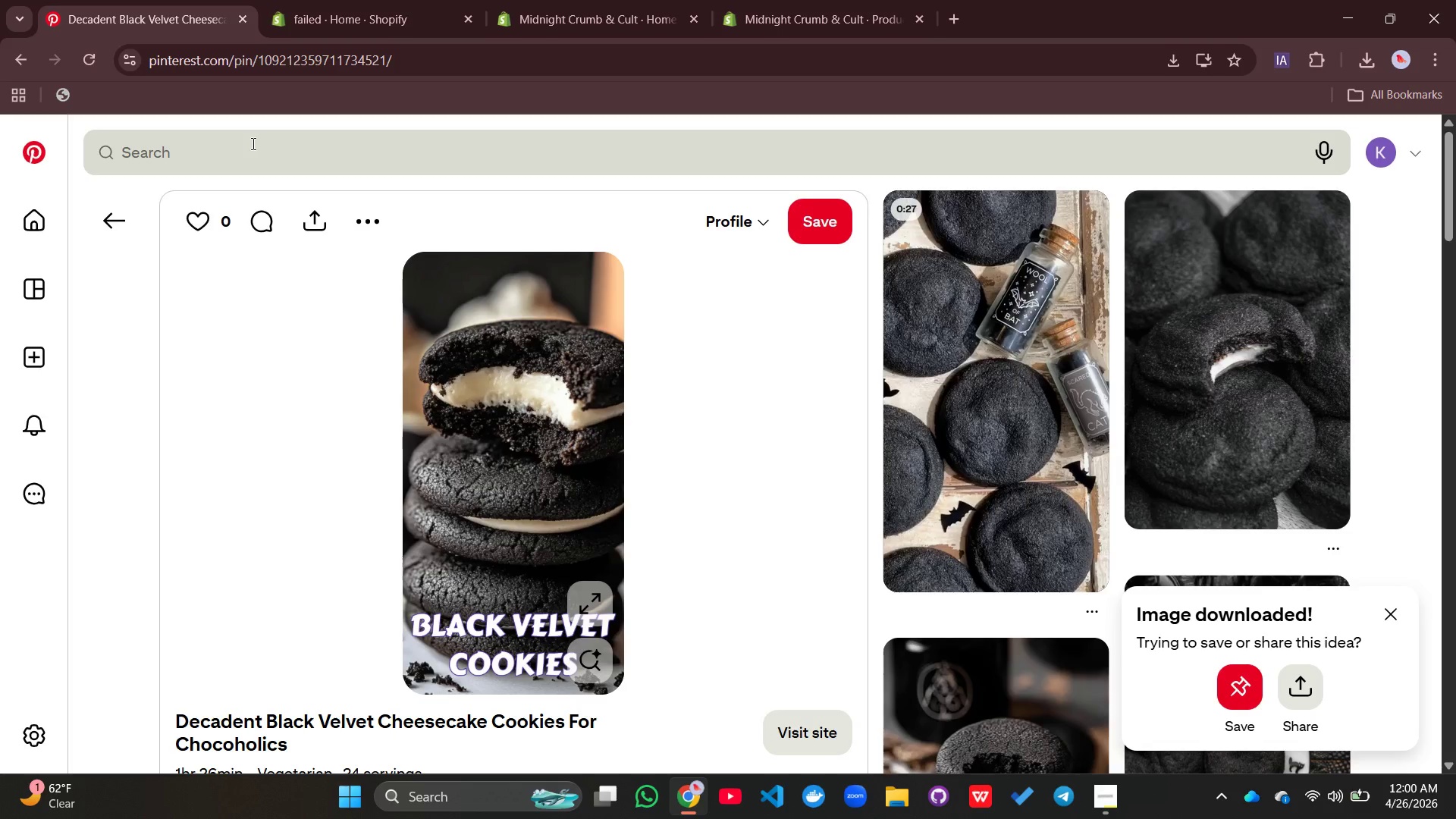 
left_click([252, 143])
 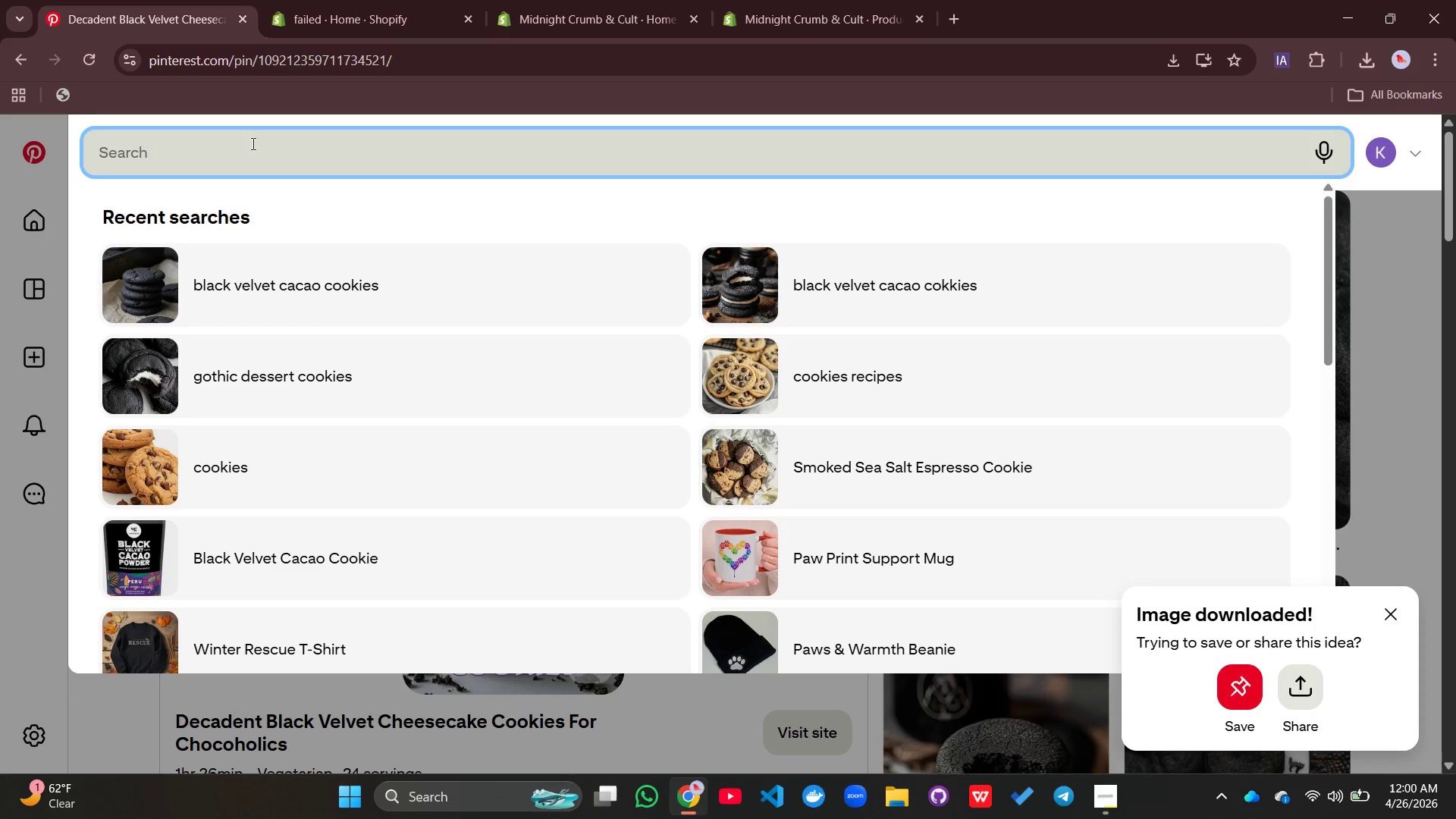 
key(Control+V)
 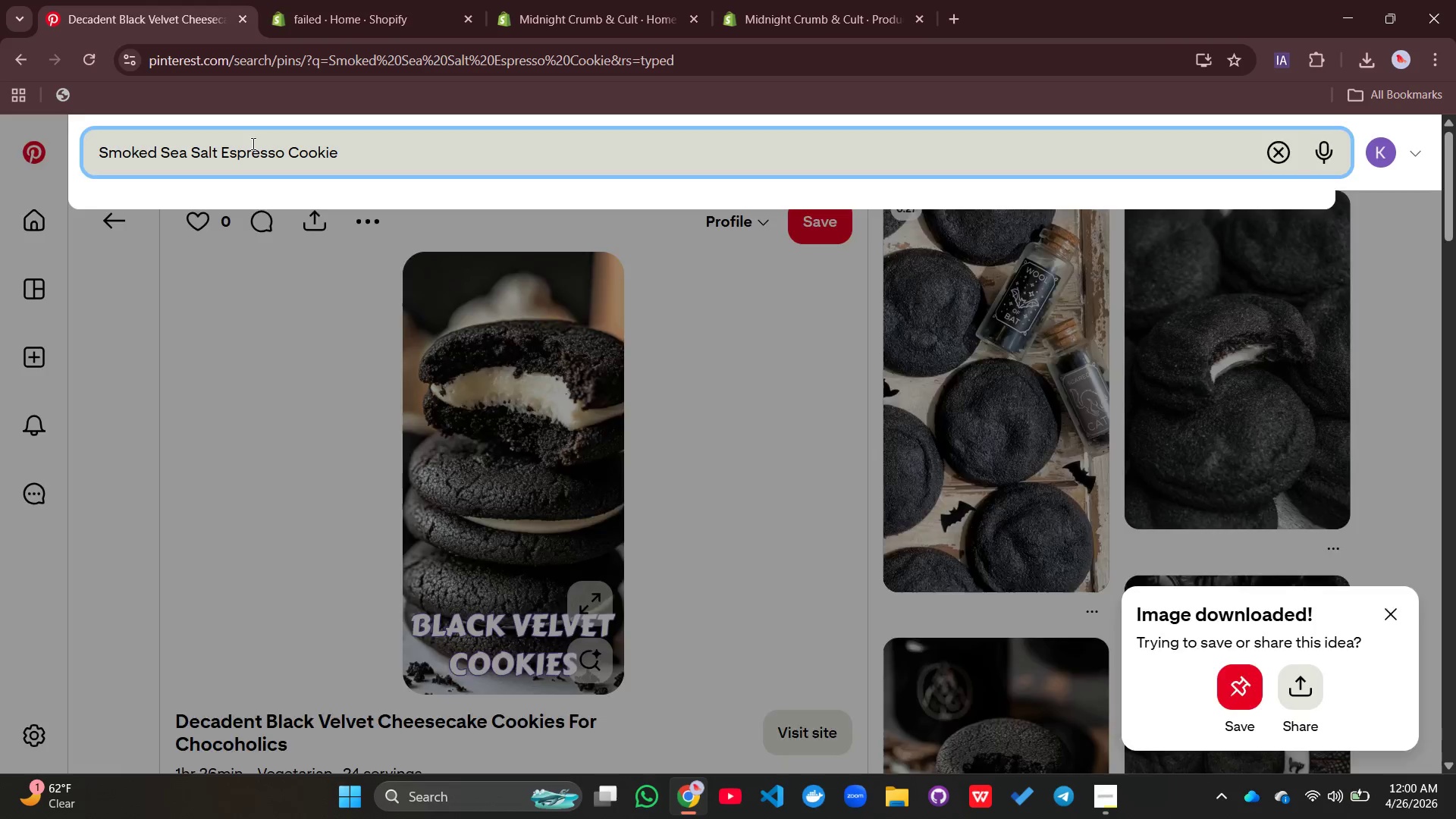 
key(Enter)
 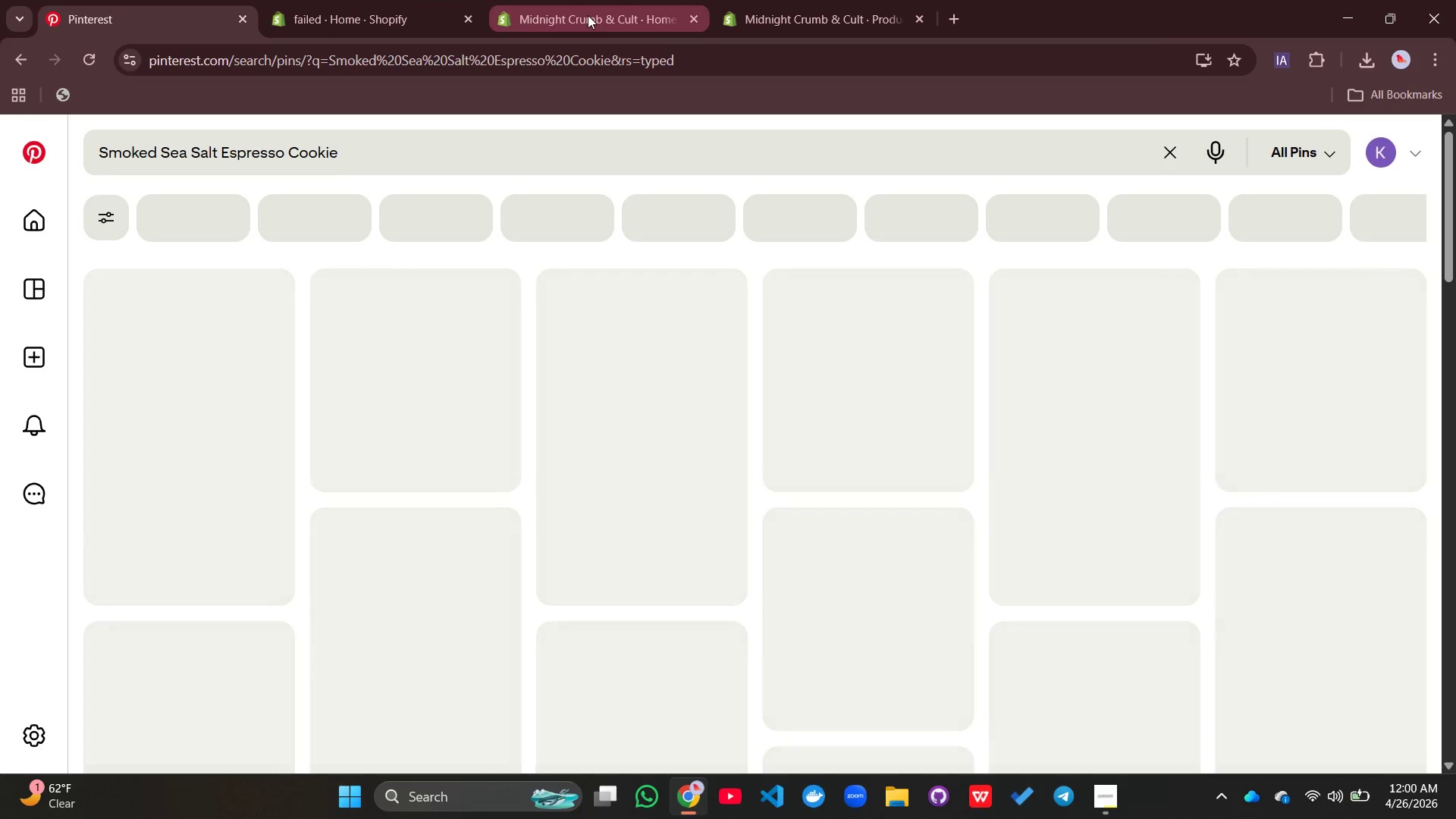 
left_click([588, 15])
 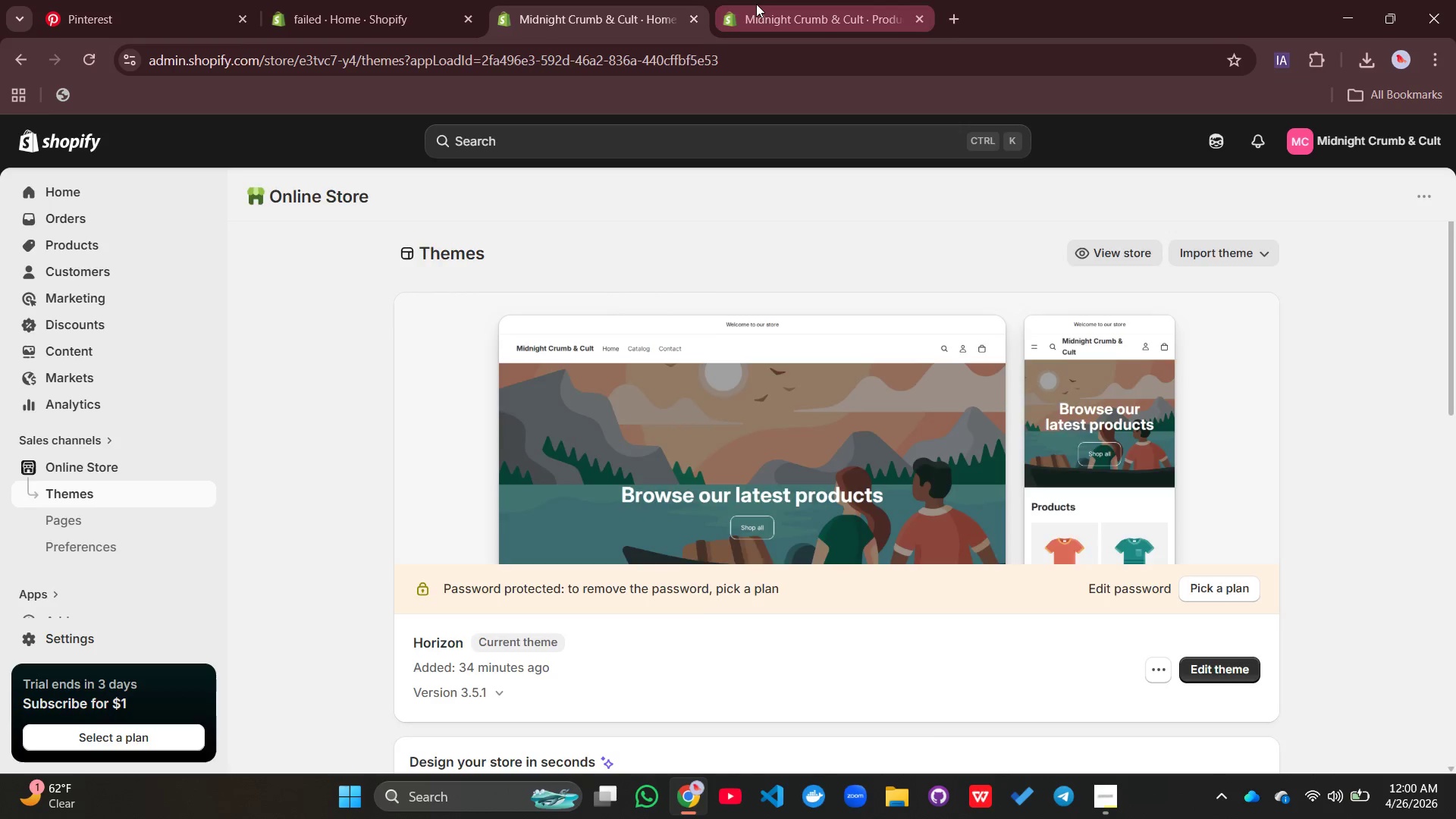 
left_click([756, 4])
 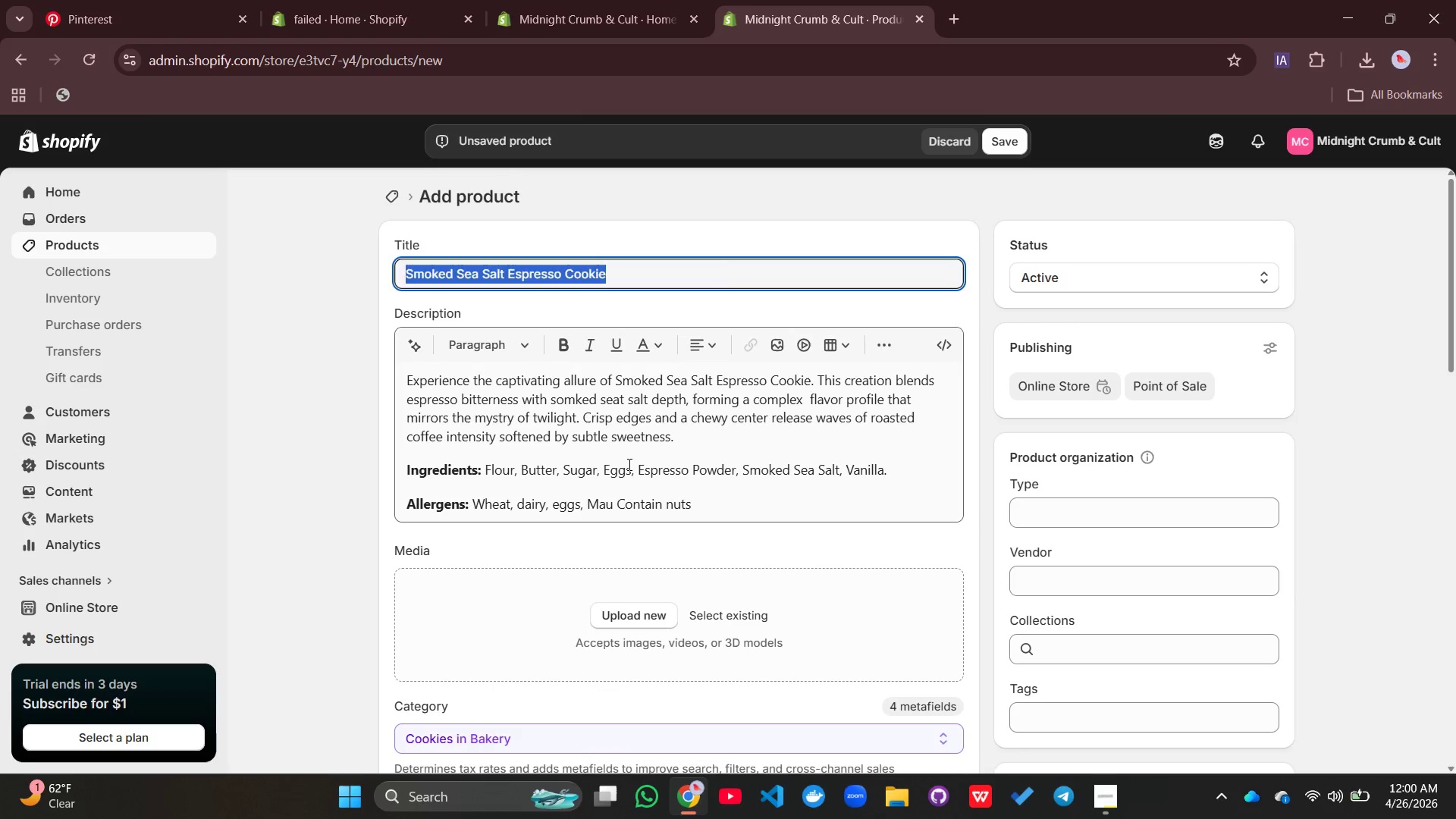 
left_click([628, 464])
 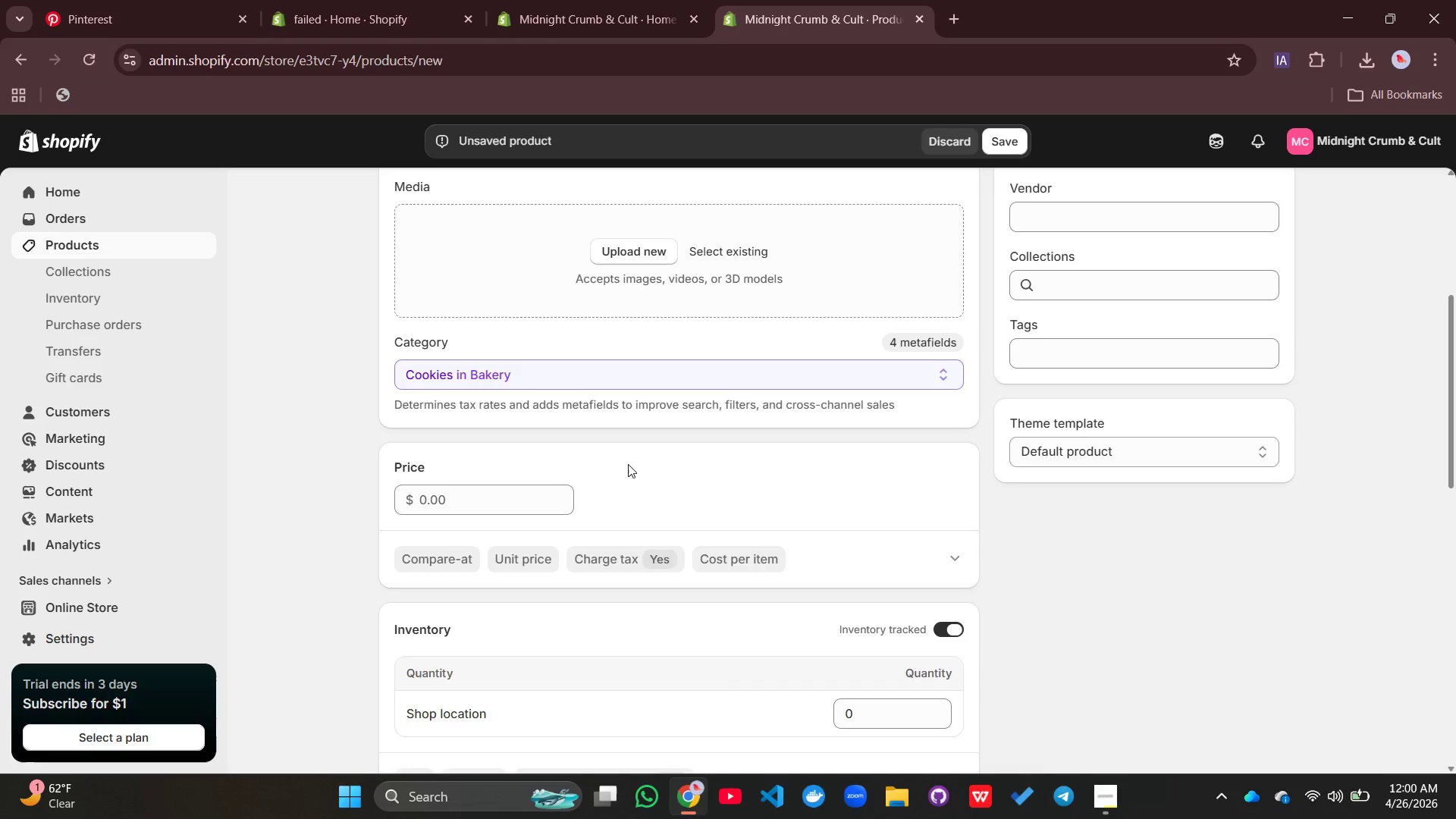 
wait(6.09)
 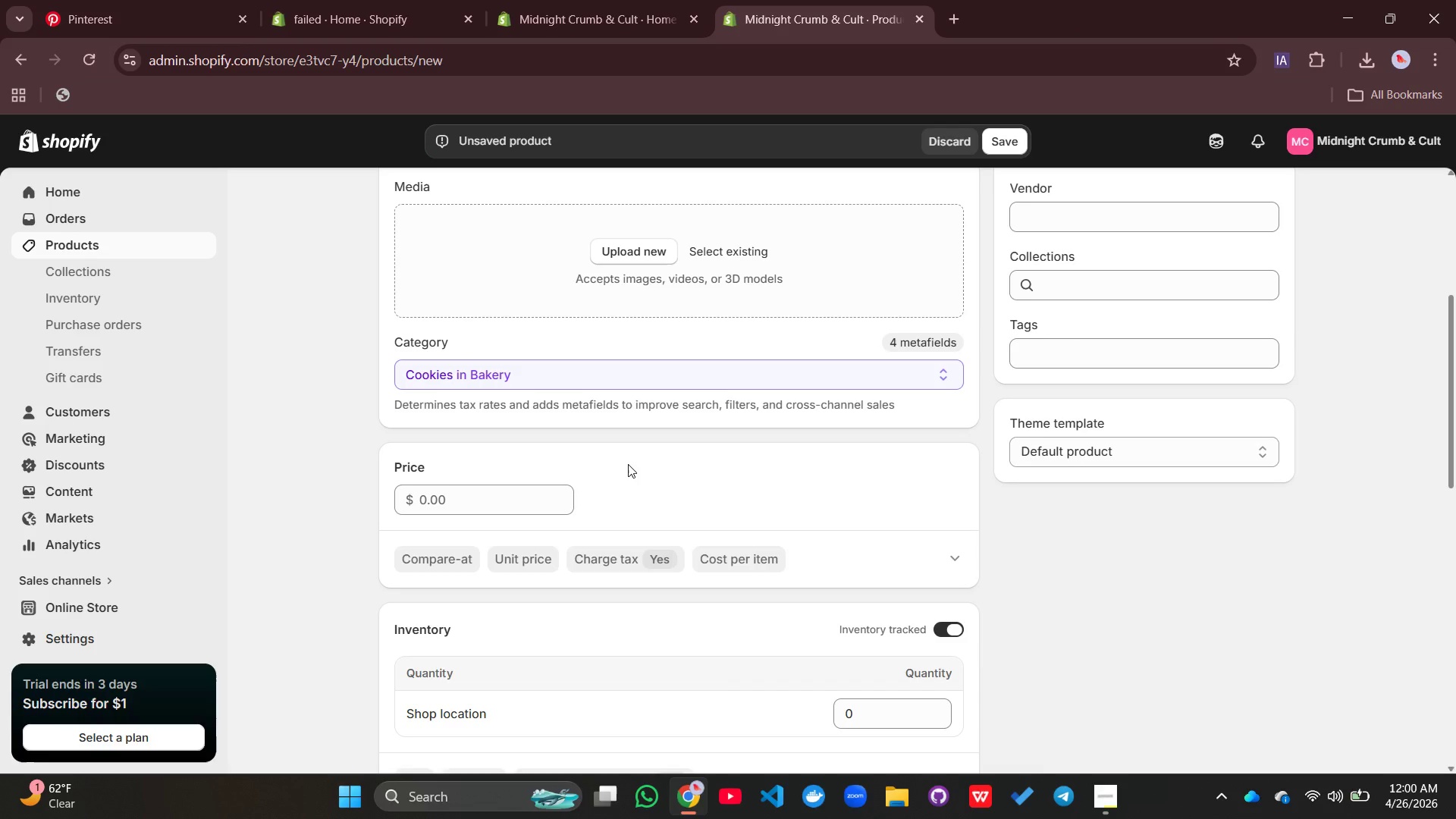 
left_click([436, 501])
 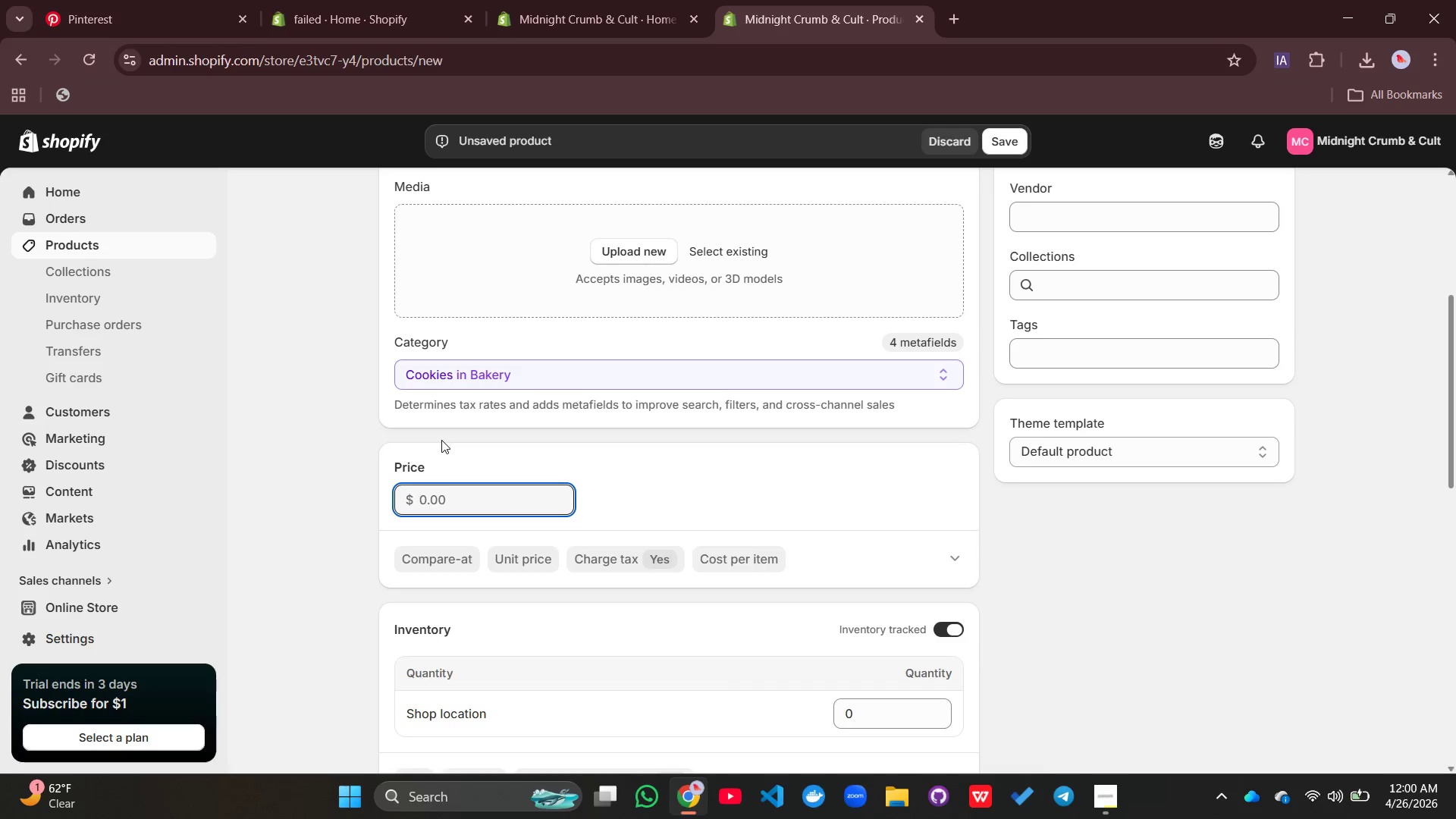 
key(7)
 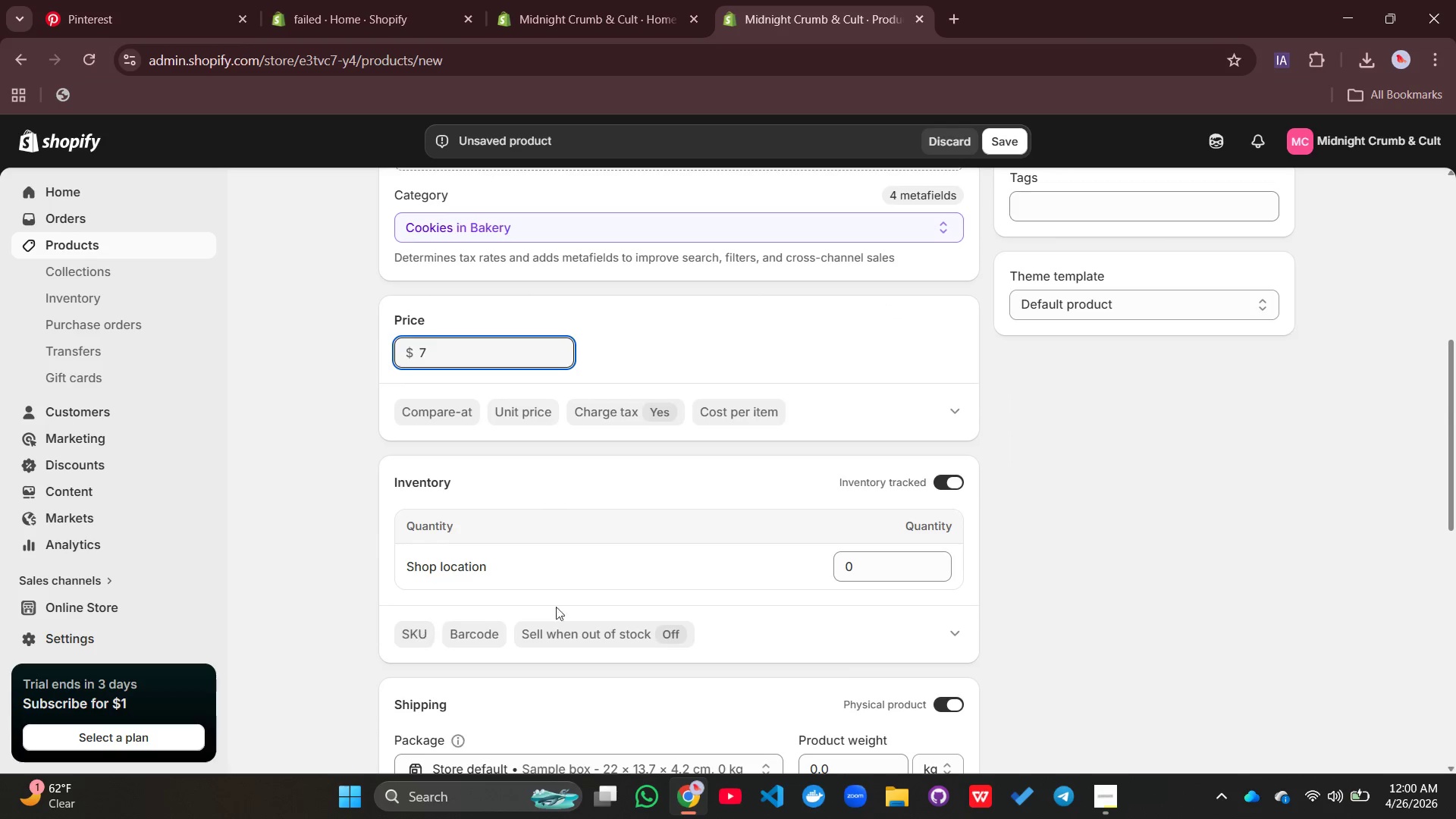 
wait(5.06)
 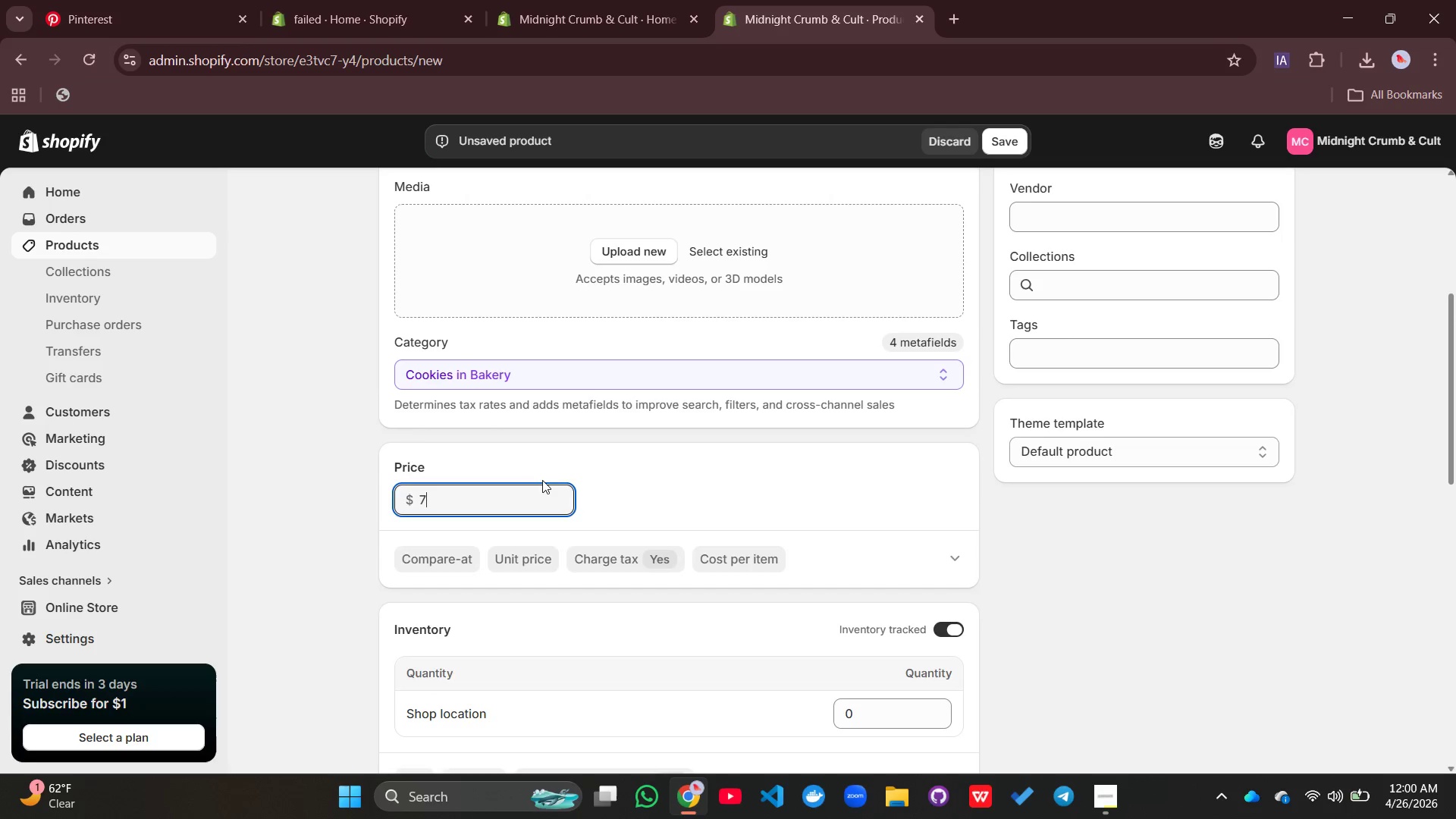 
left_click([874, 568])
 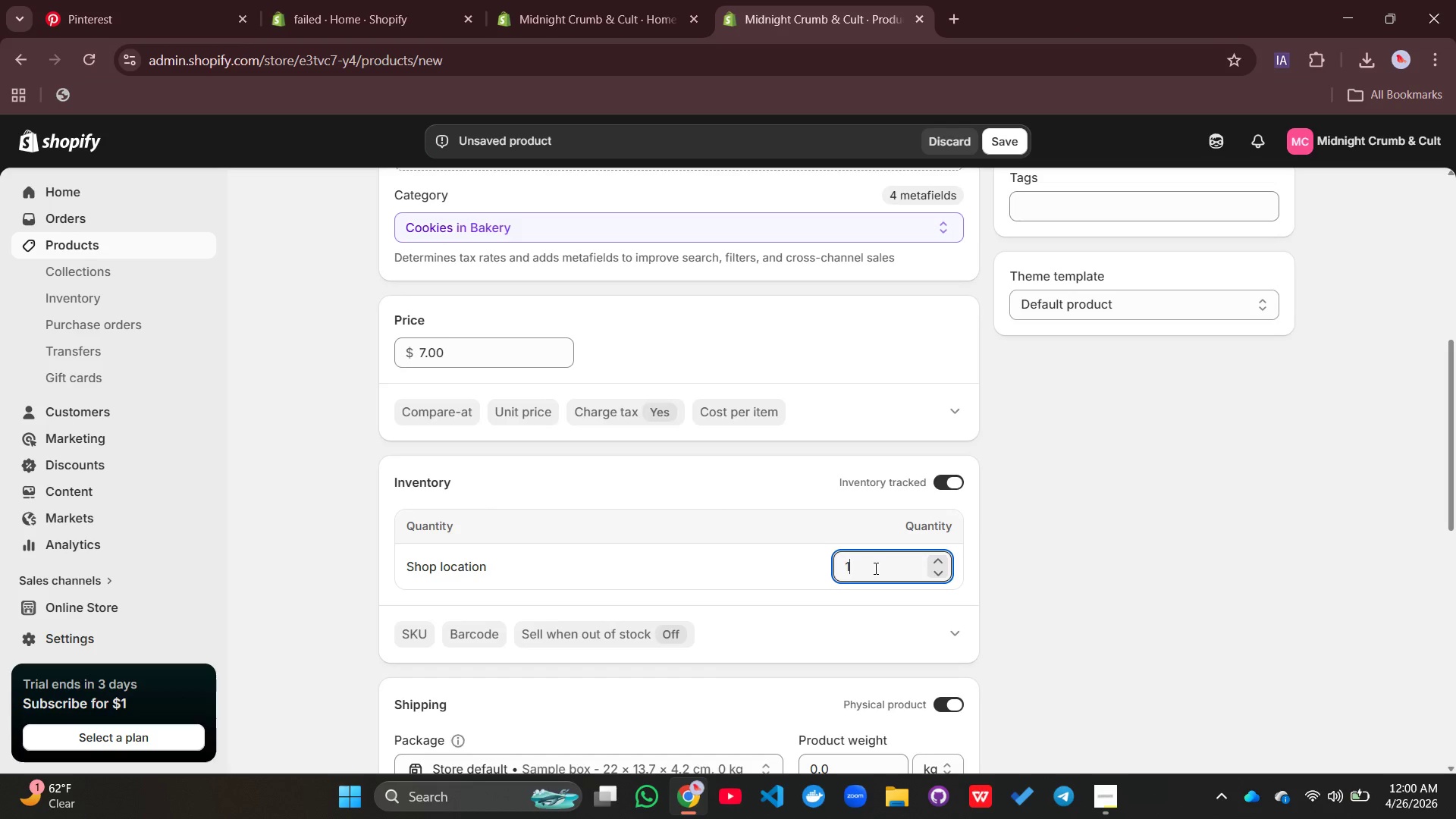 
type(100)
 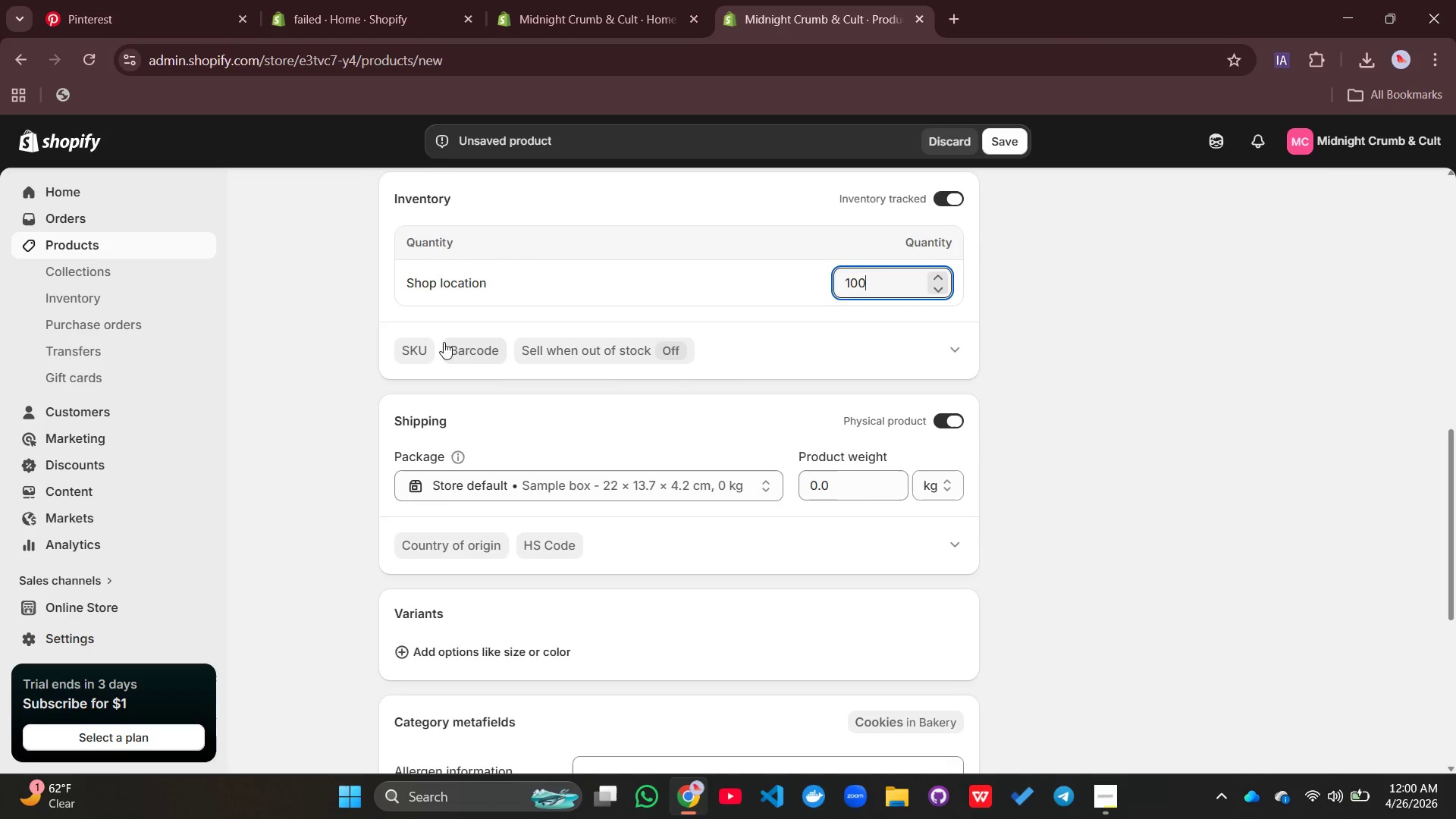 
left_click([410, 350])
 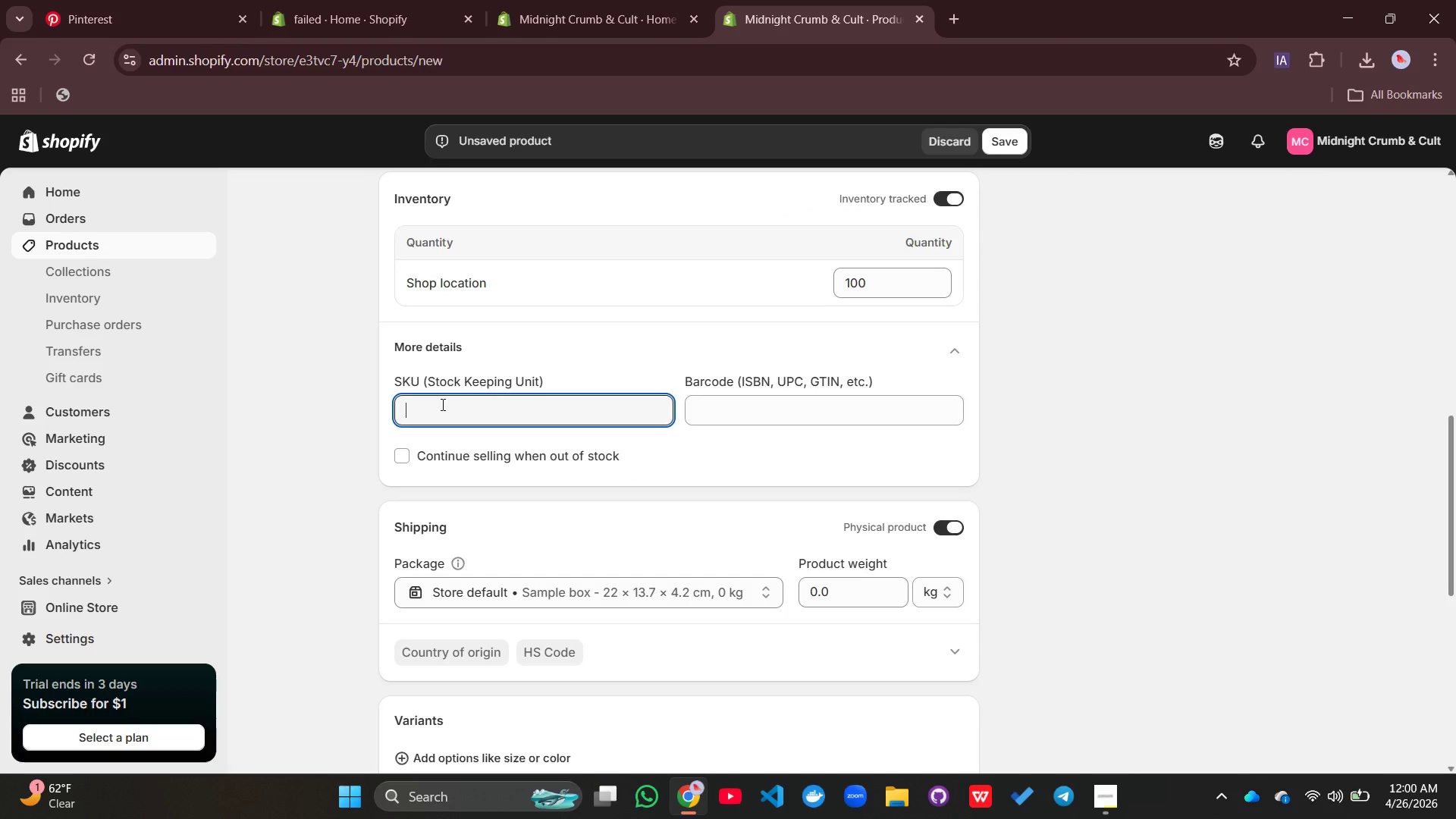 
key(CapsLock)
 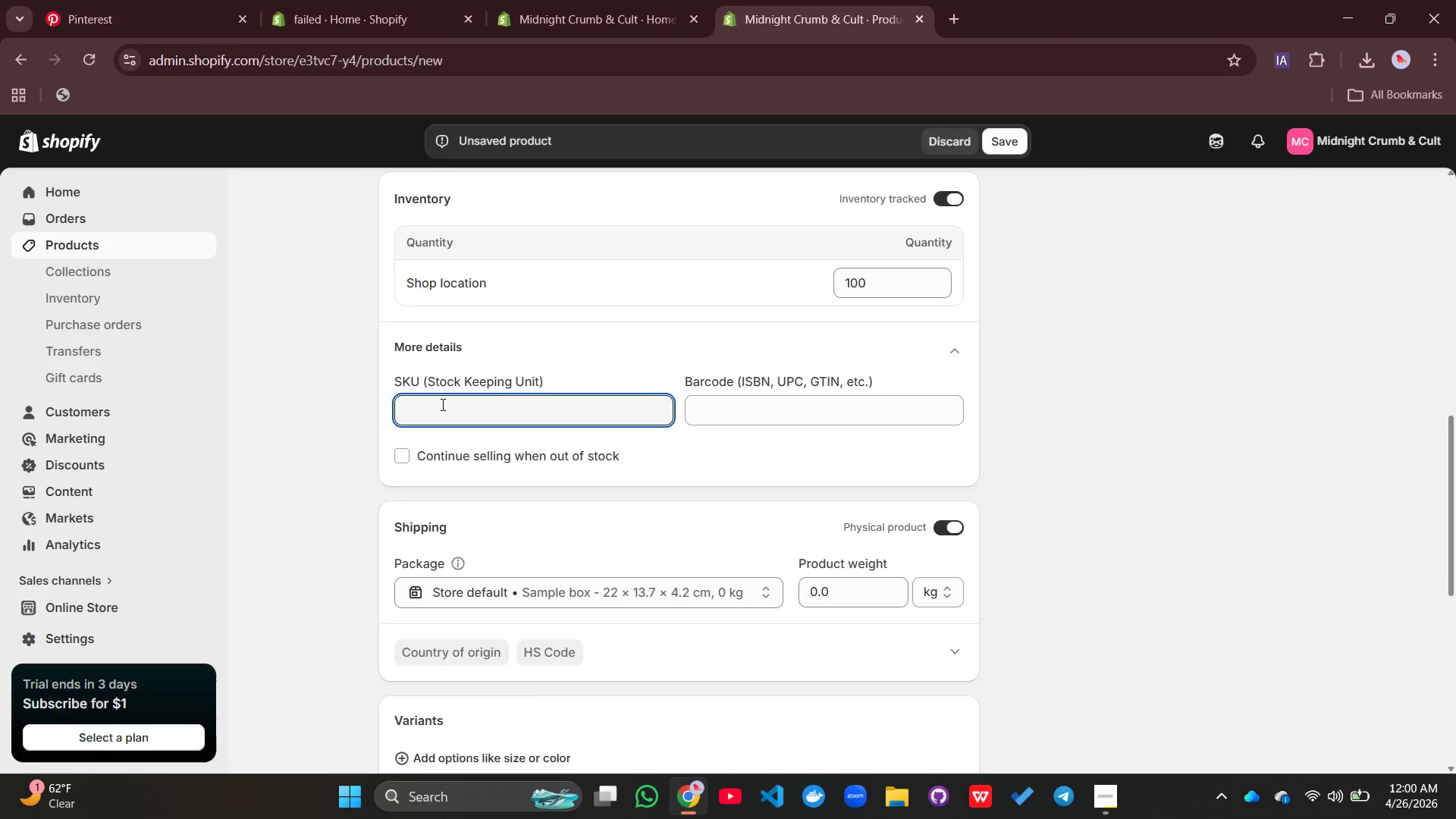 
left_click([441, 404])
 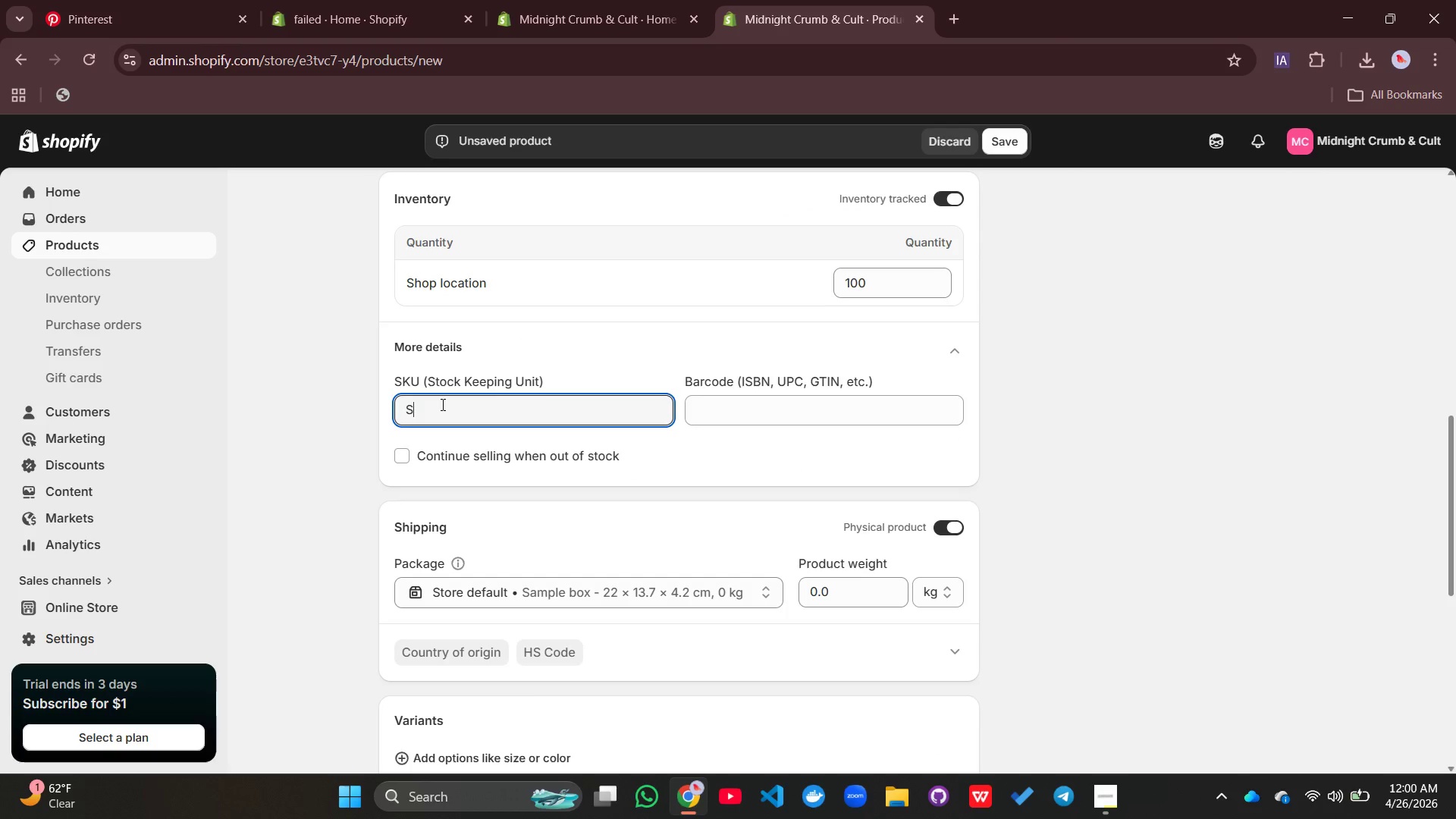 
type(SSE-002)
 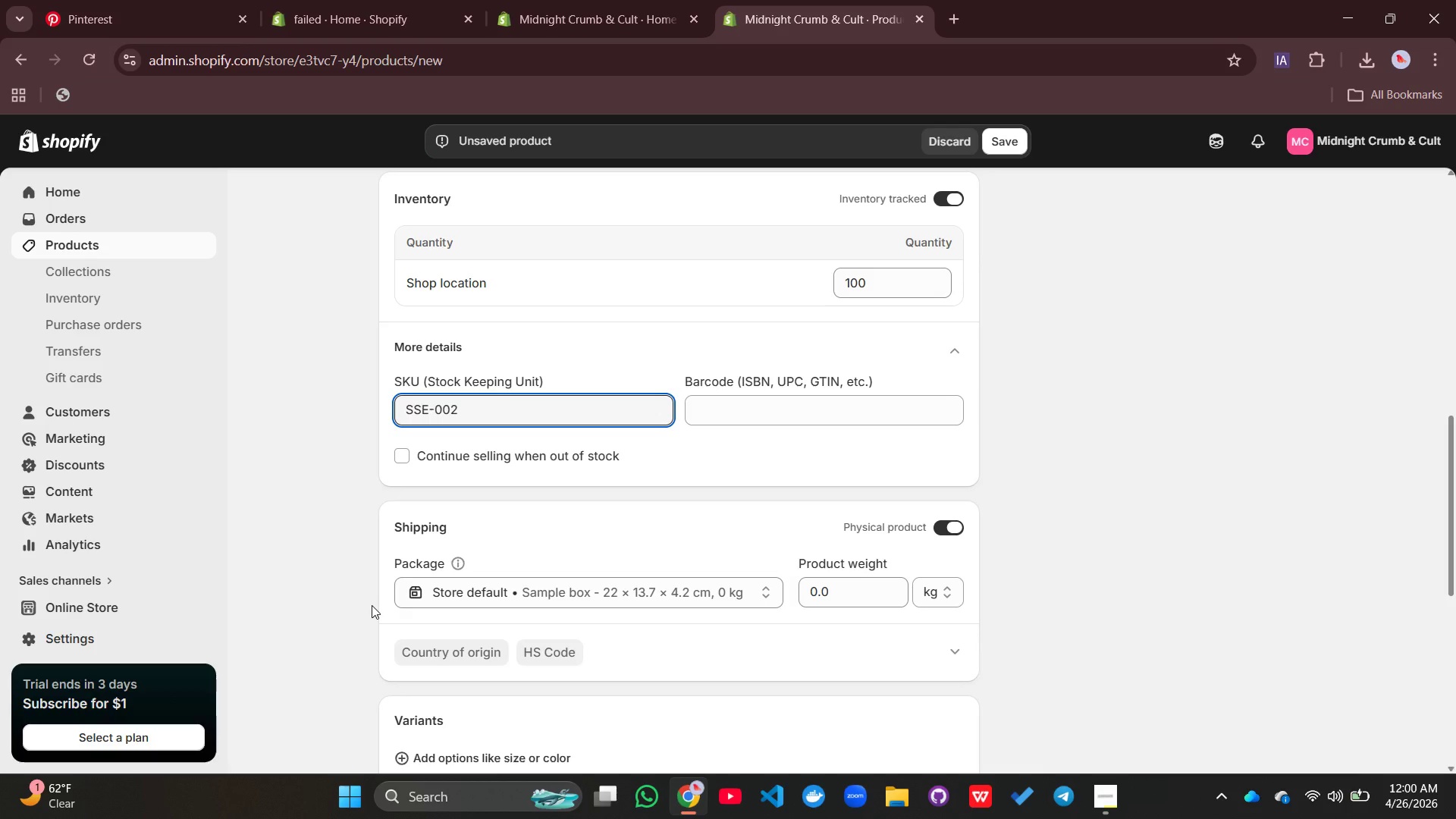 
key(CapsLock)
 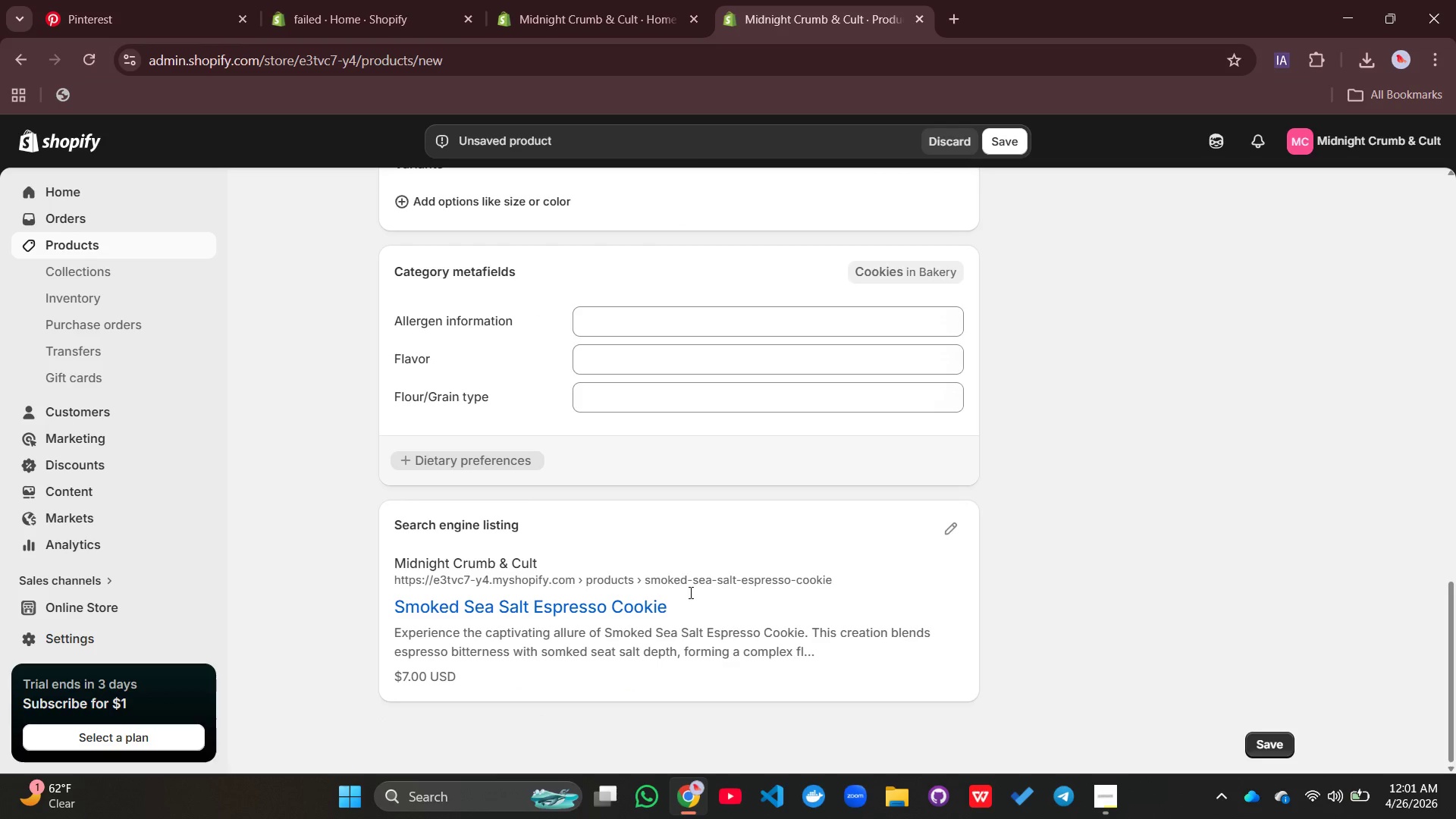 
left_click([946, 543])
 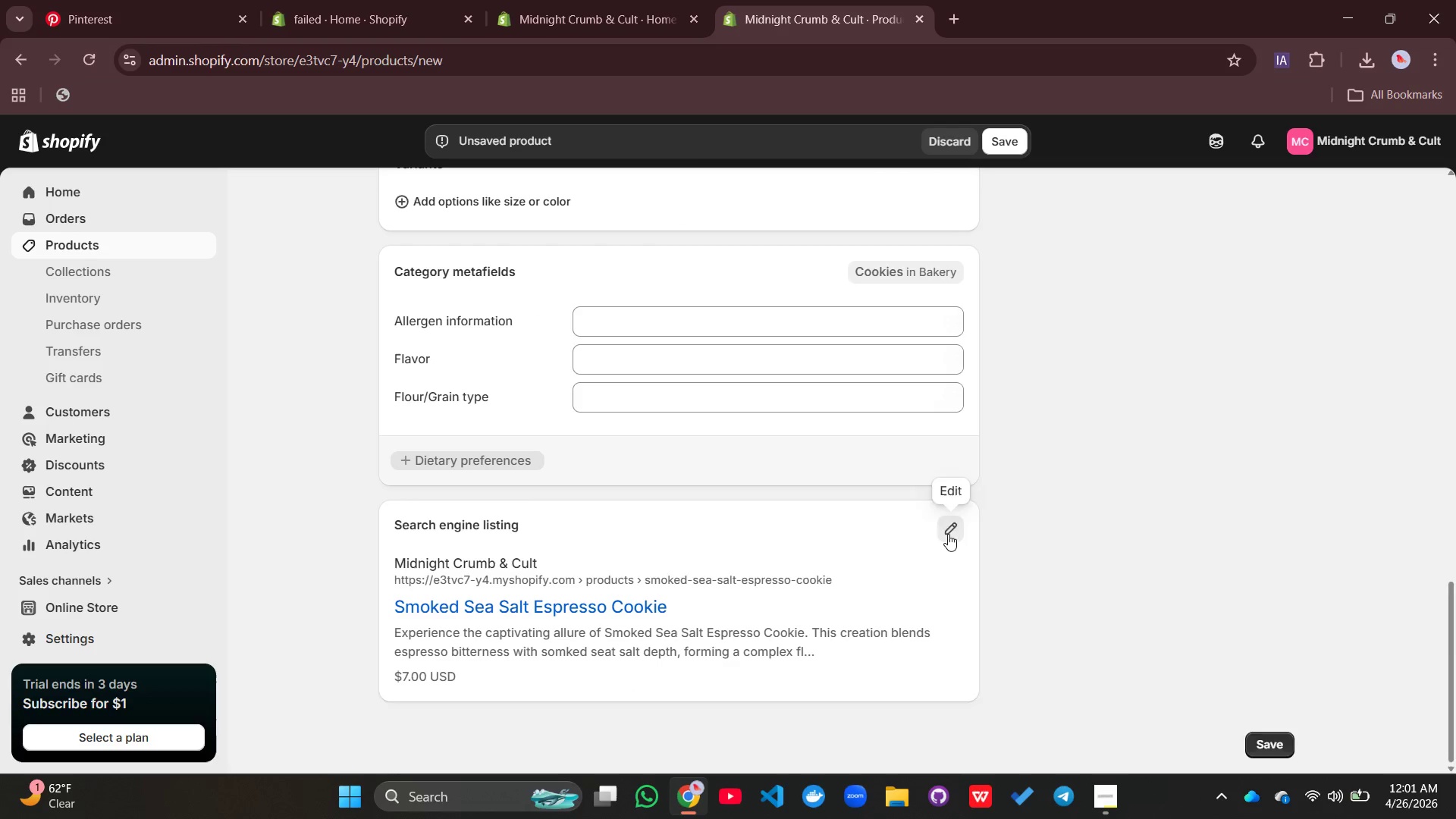 
left_click([948, 534])
 